 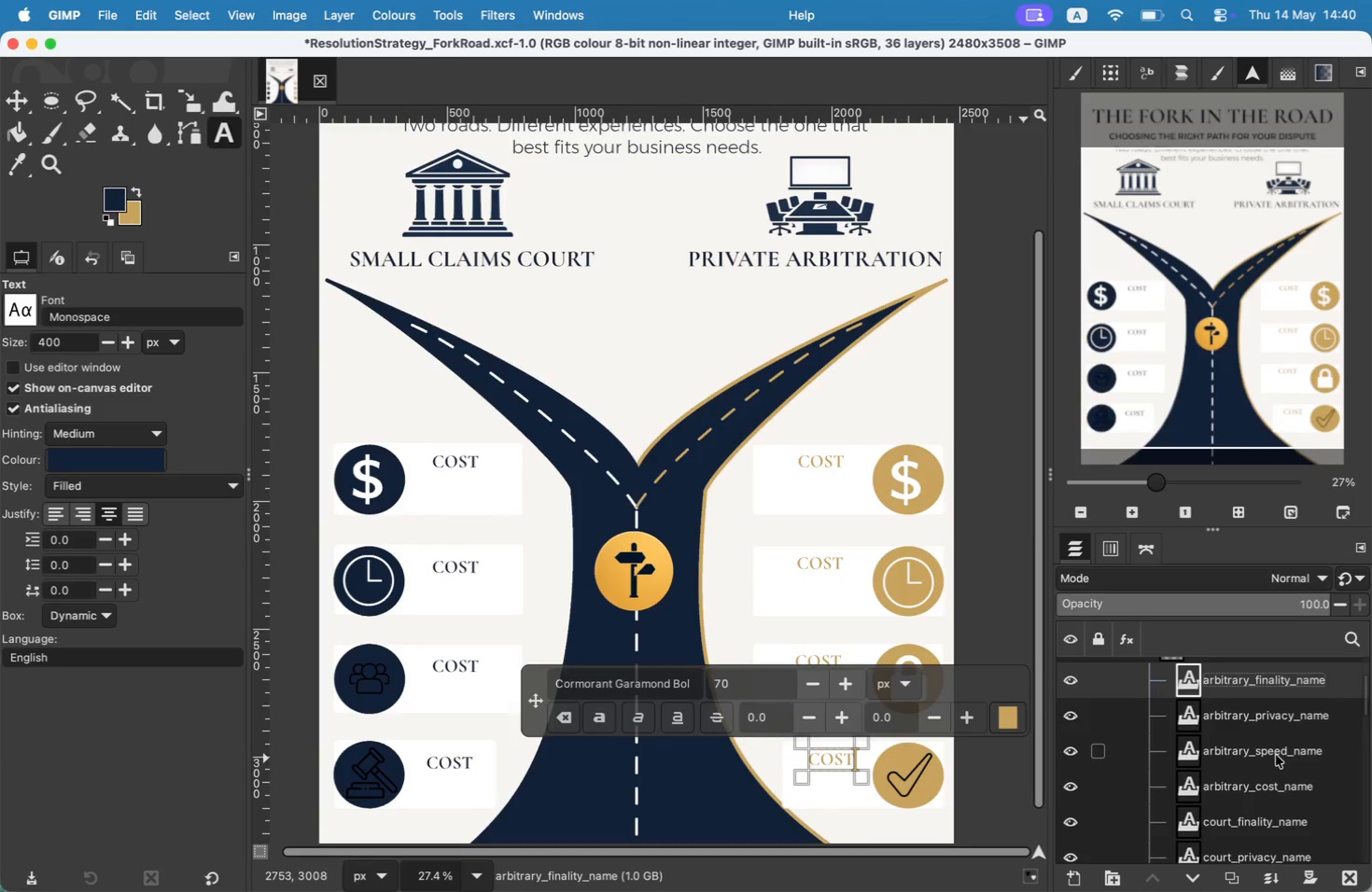 
left_click([1272, 761])
 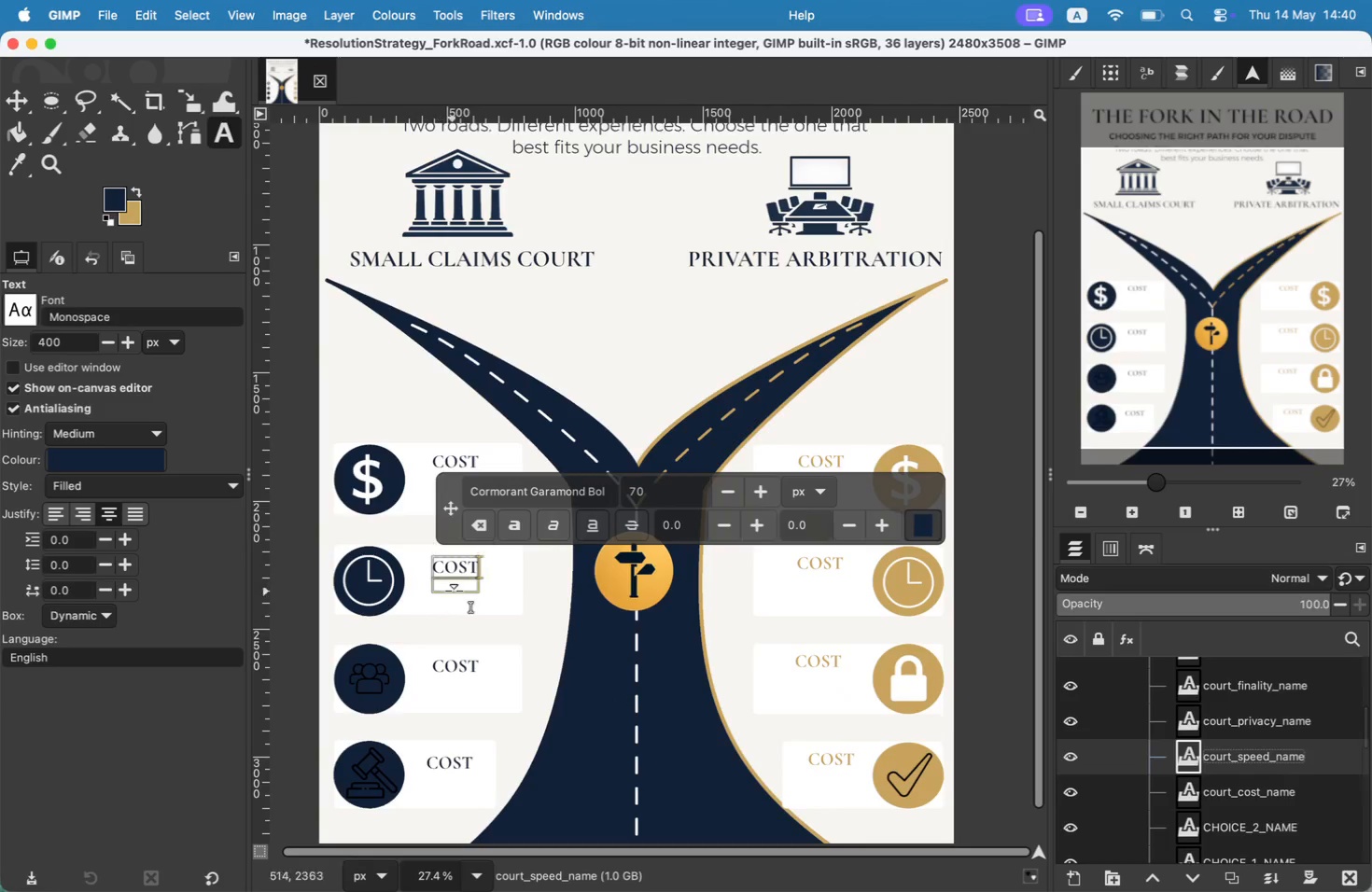 
key(T)
 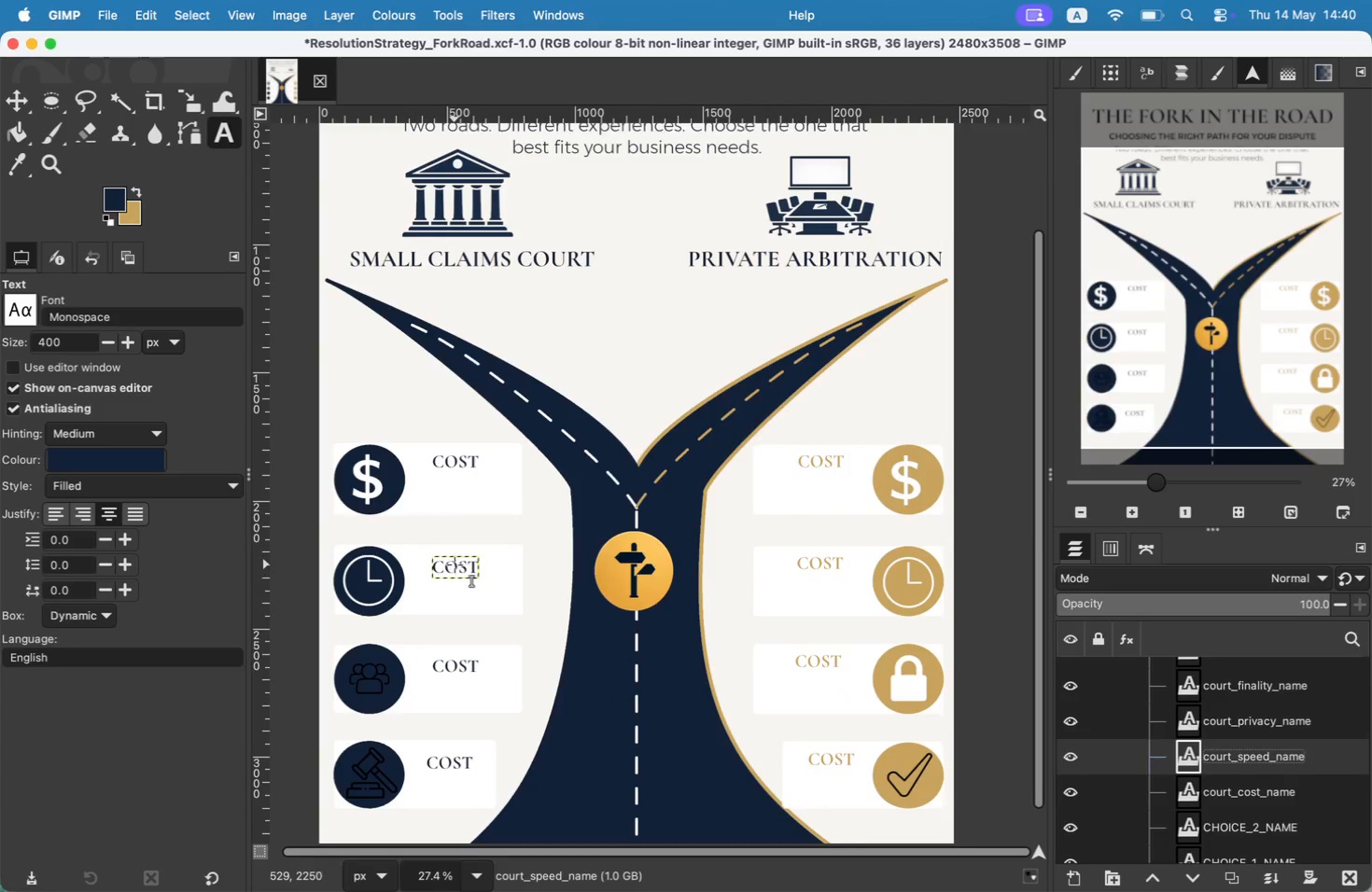 
double_click([454, 563])
 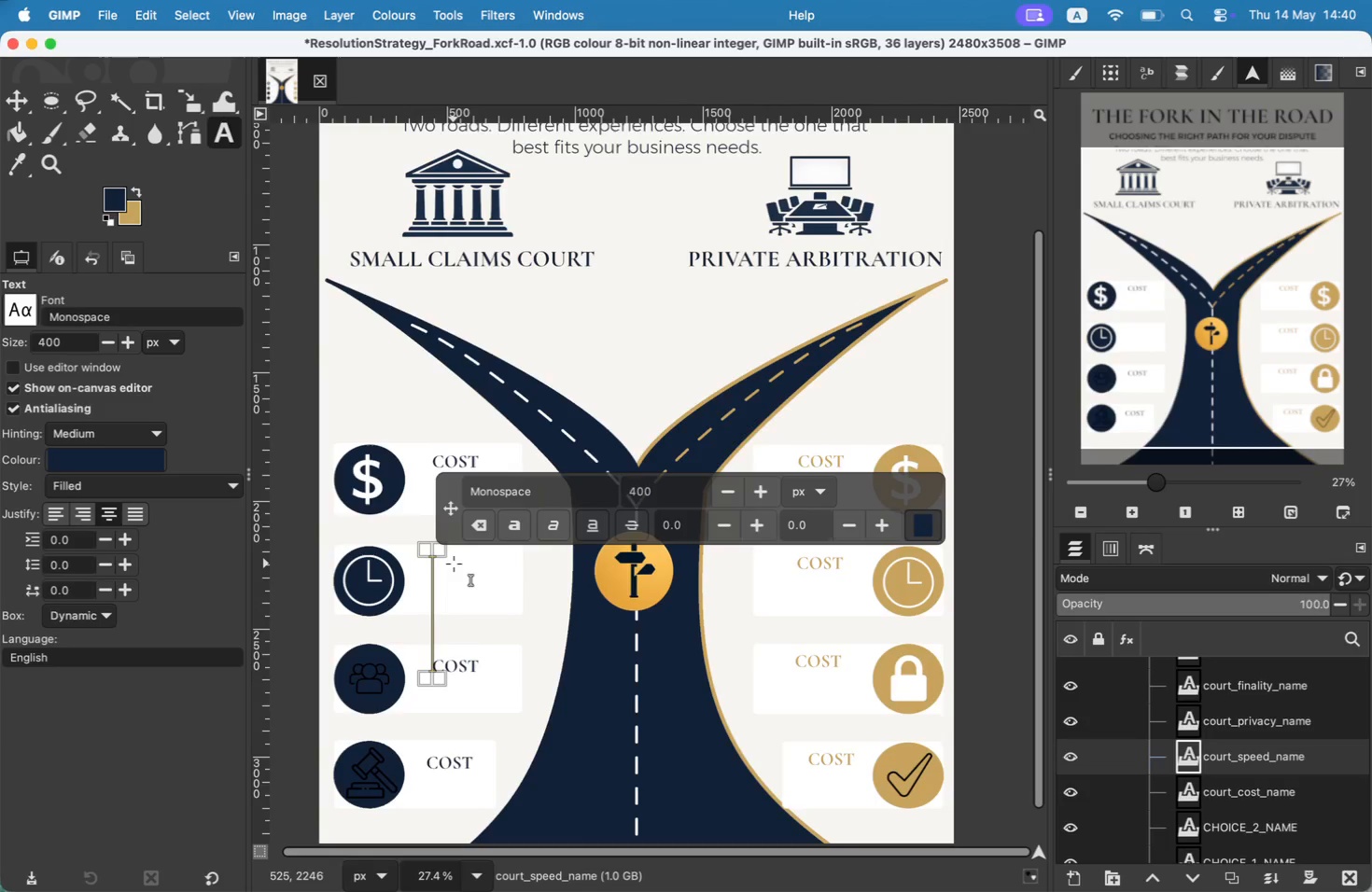 
type(s)
key(Backspace)
type(SPE)
key(Backspace)
key(Backspace)
key(Backspace)
 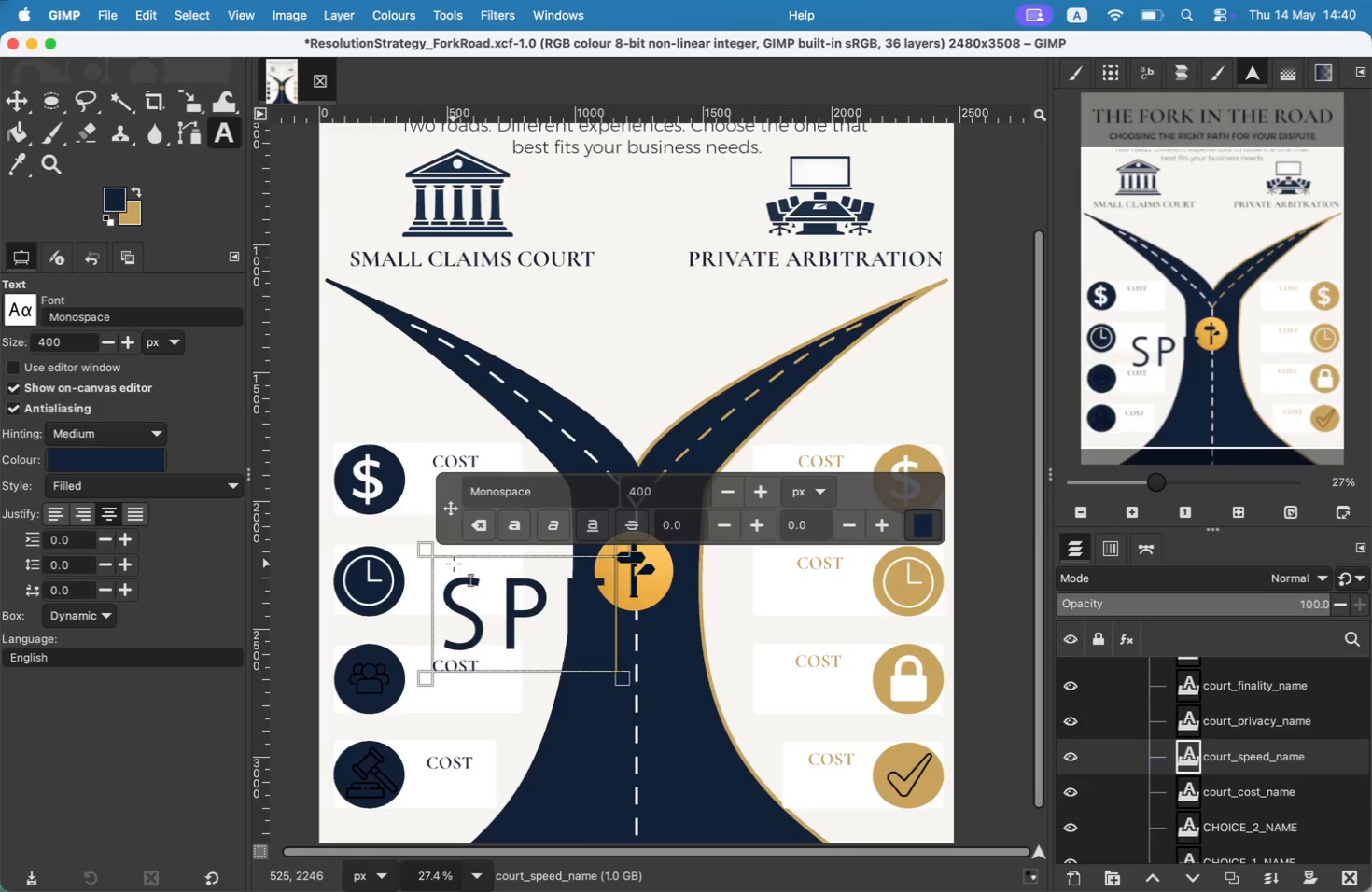 
key(Meta+Z)
 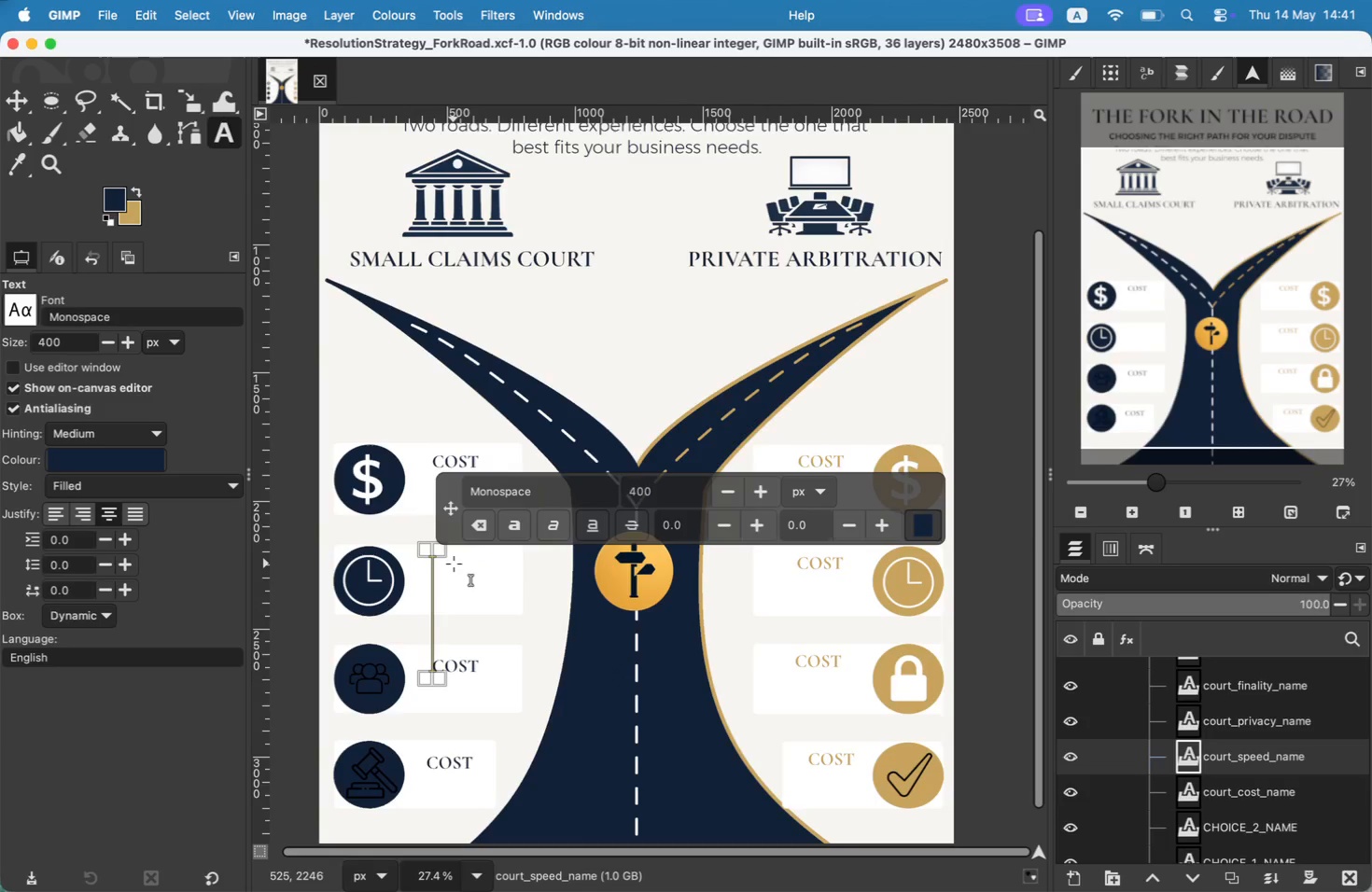 
key(Meta+Z)
 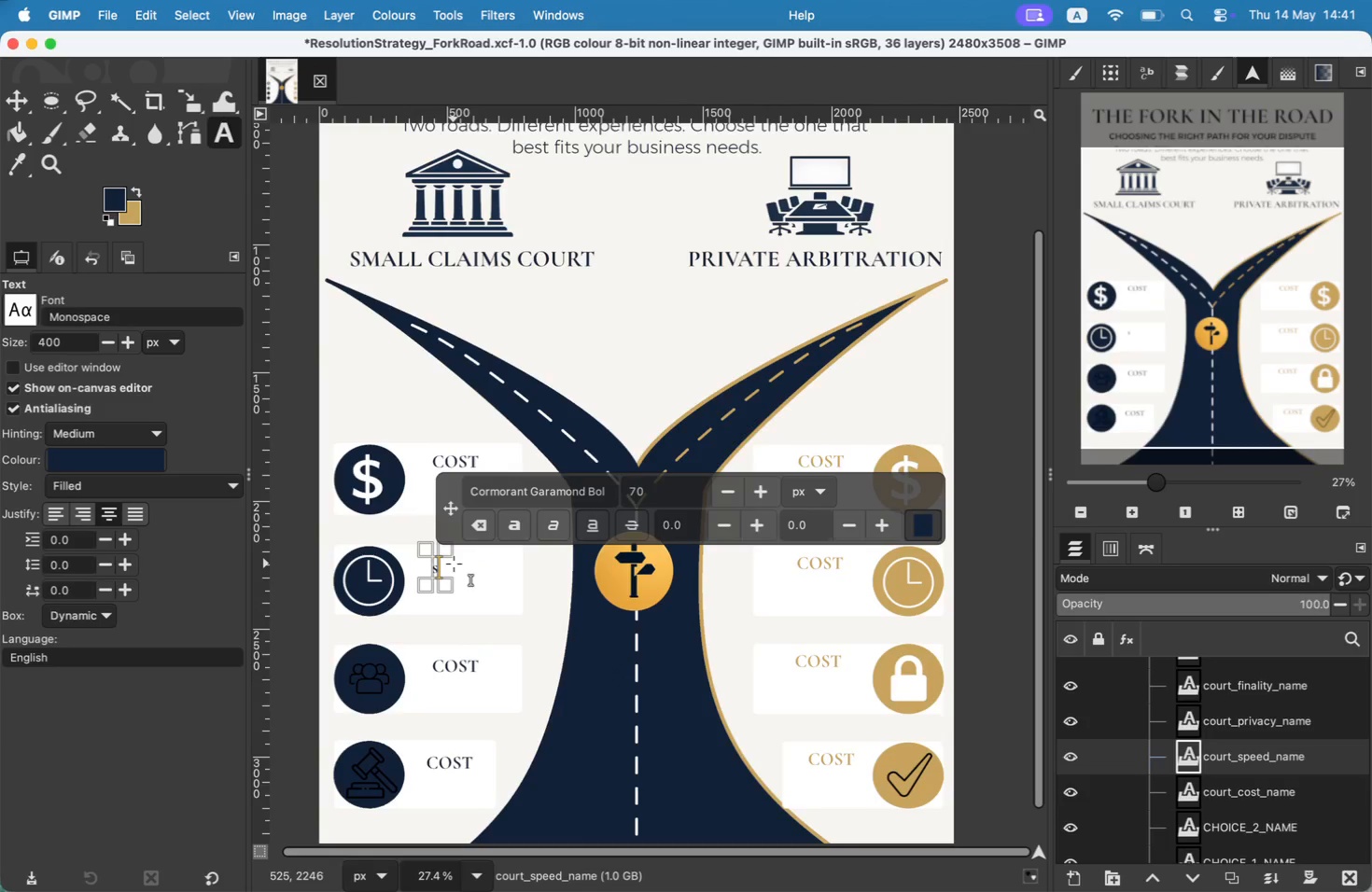 
key(Meta+Z)
 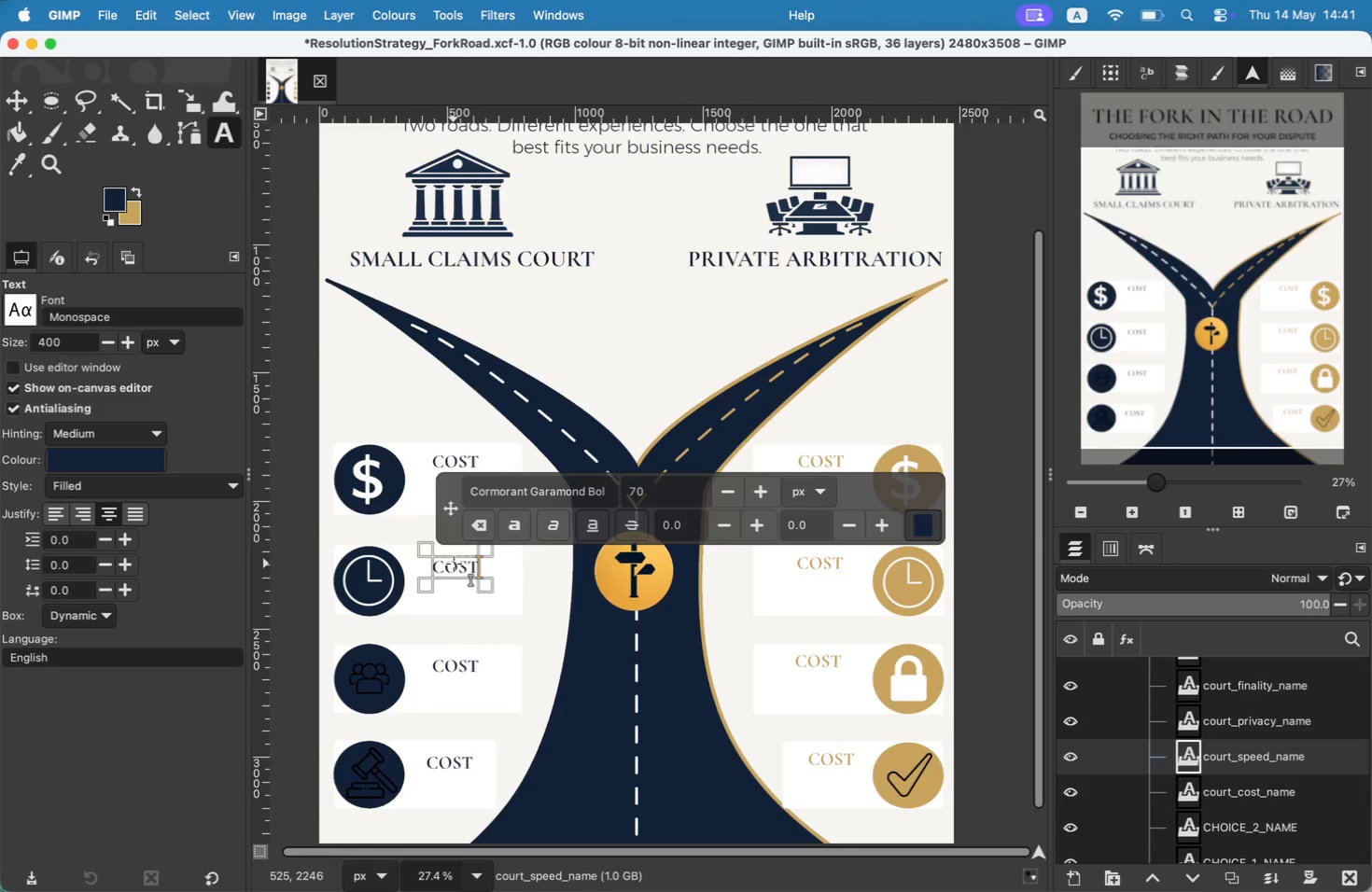 
key(Meta+Z)
 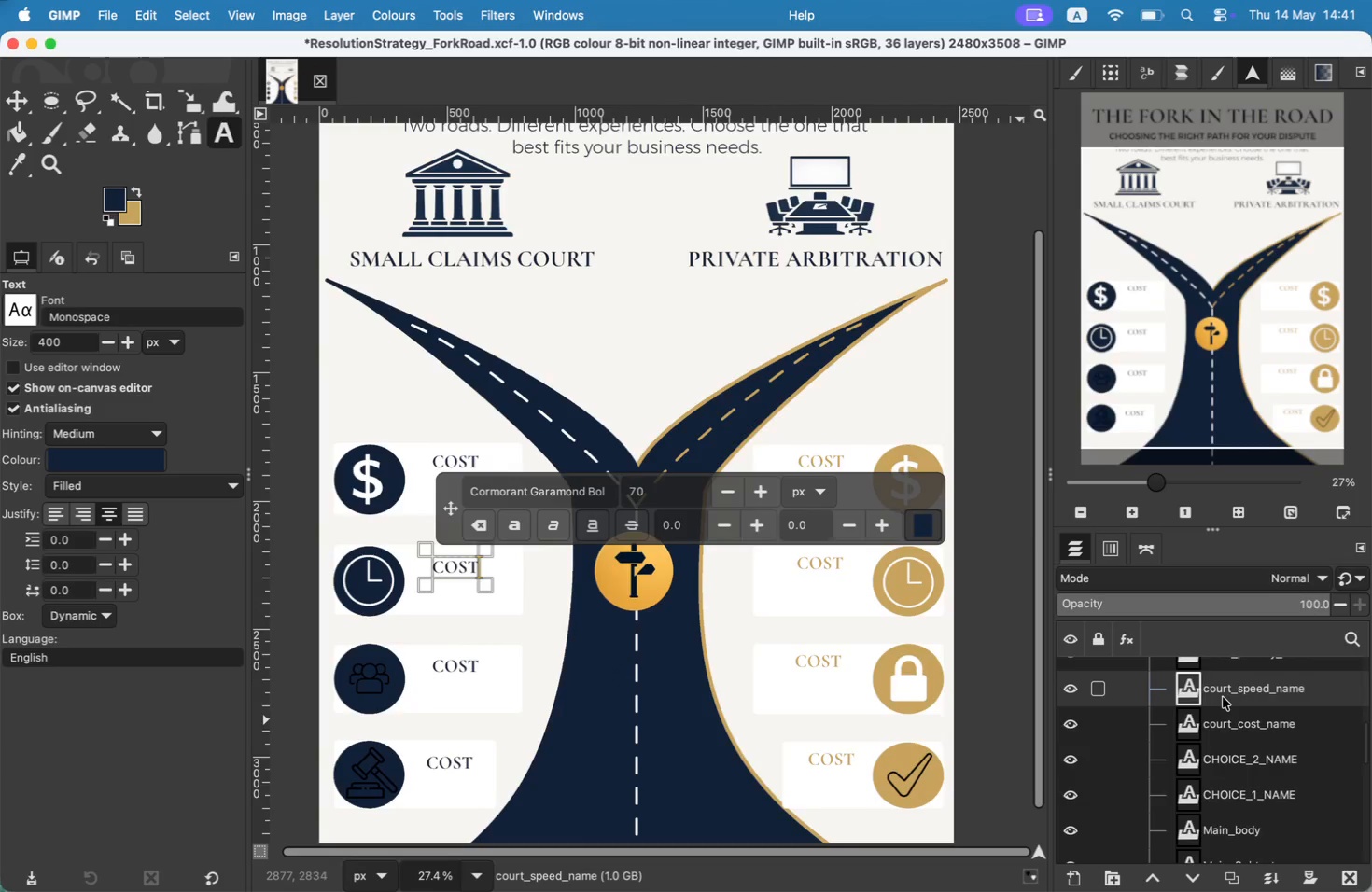 
scroll: coordinate [1223, 697], scroll_direction: up, amount: 5.0
 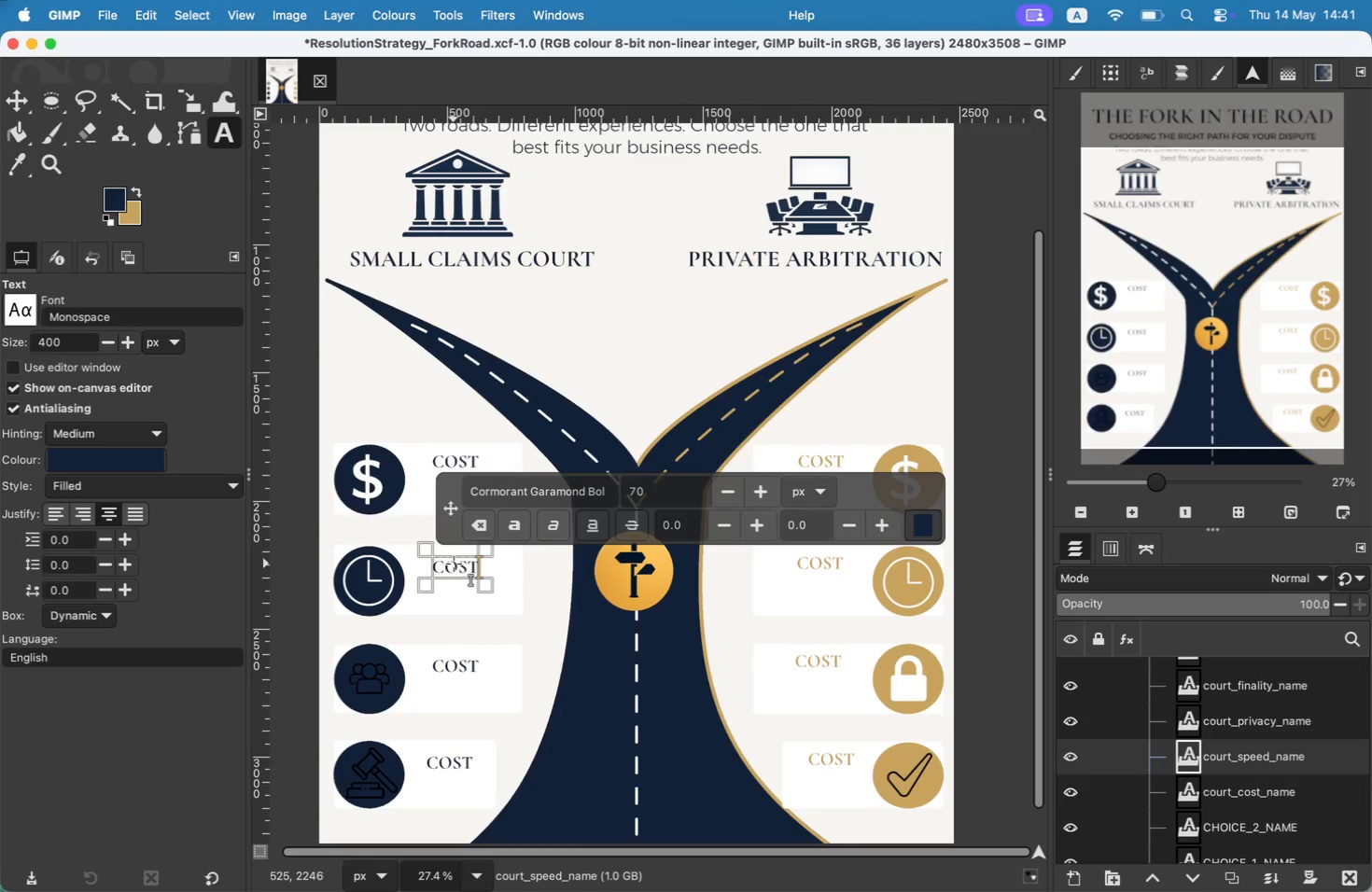 
key(Meta+Y)
 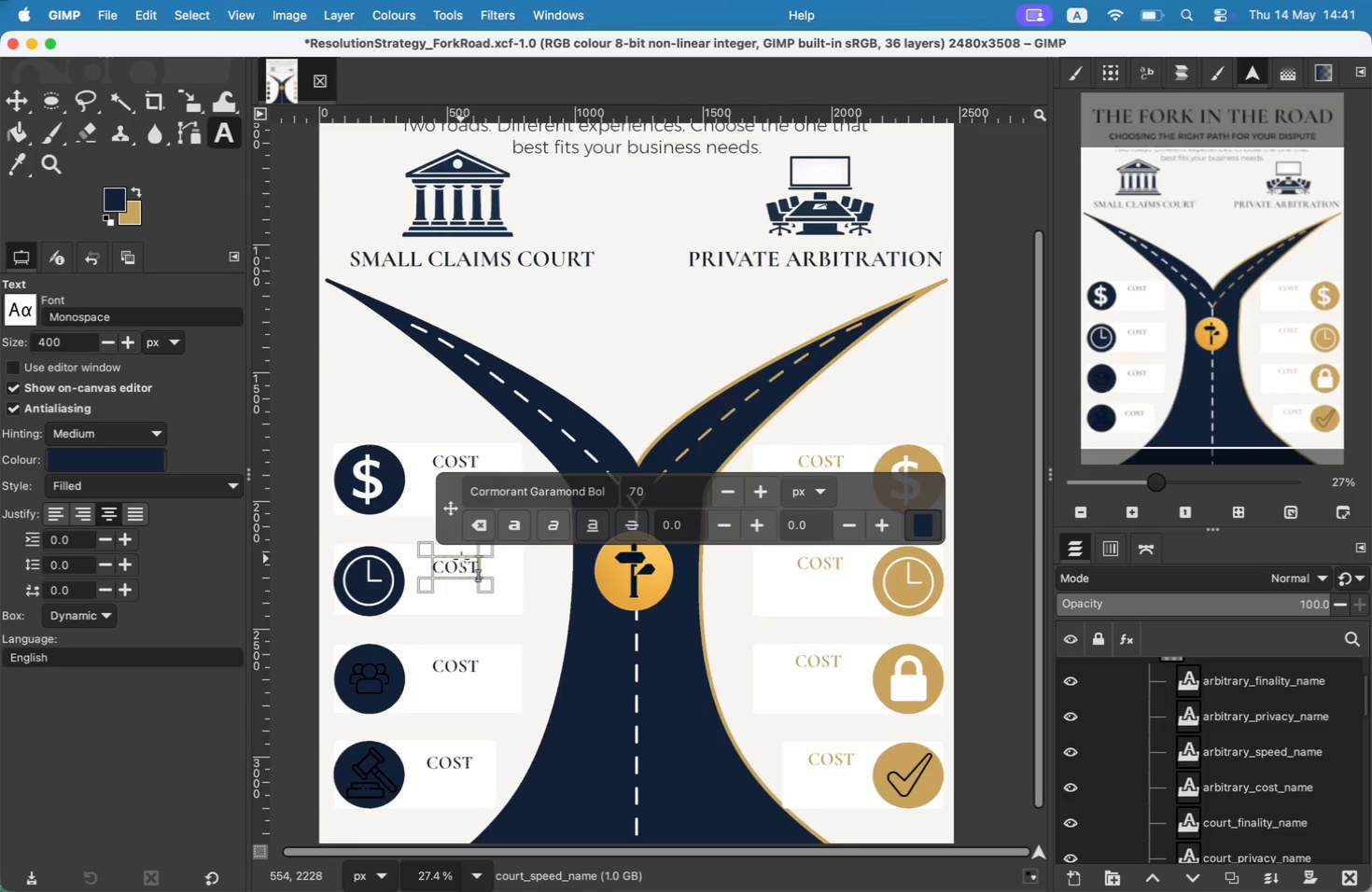 
left_click([458, 561])
 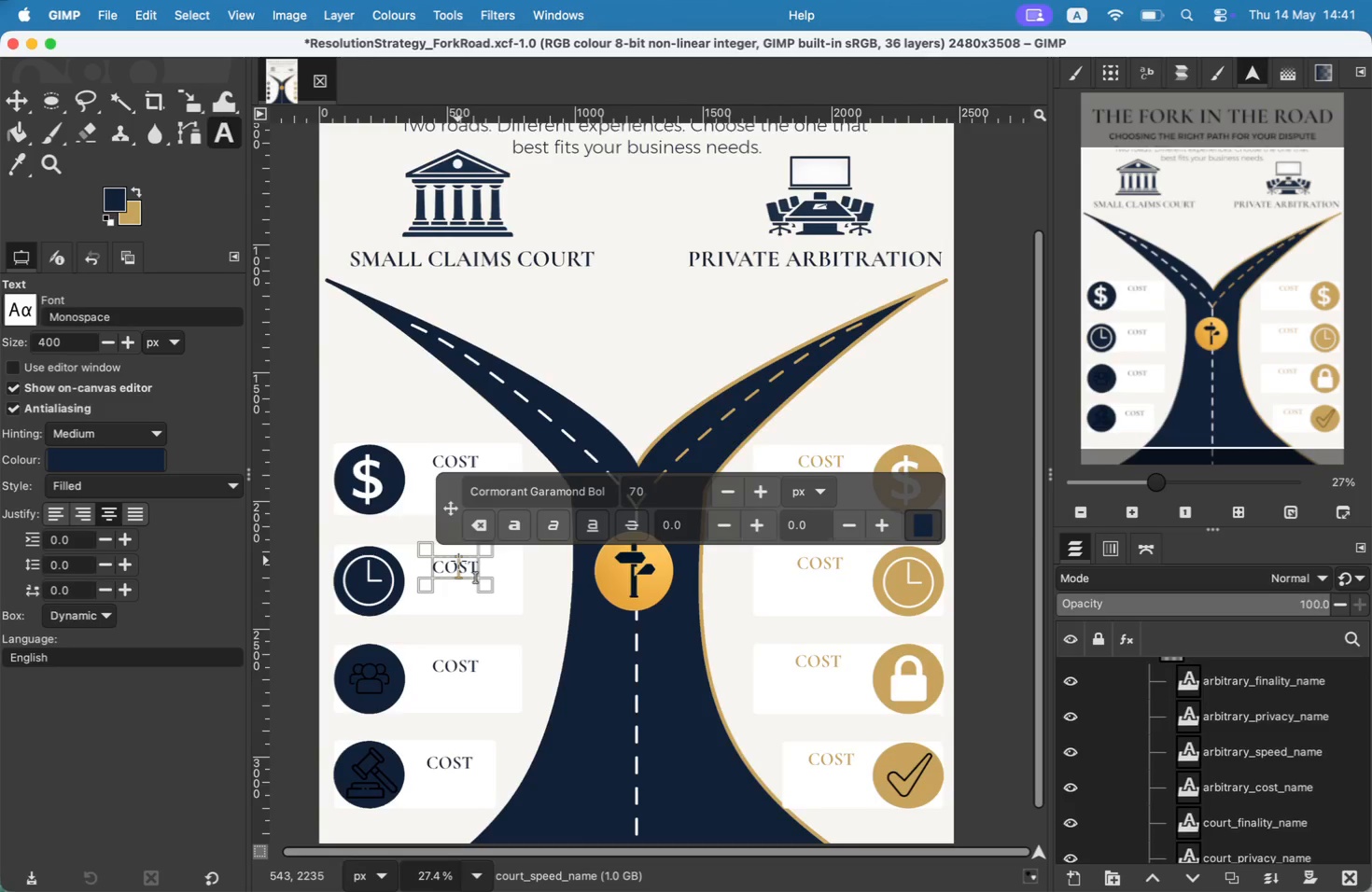 
key(ArrowRight)
 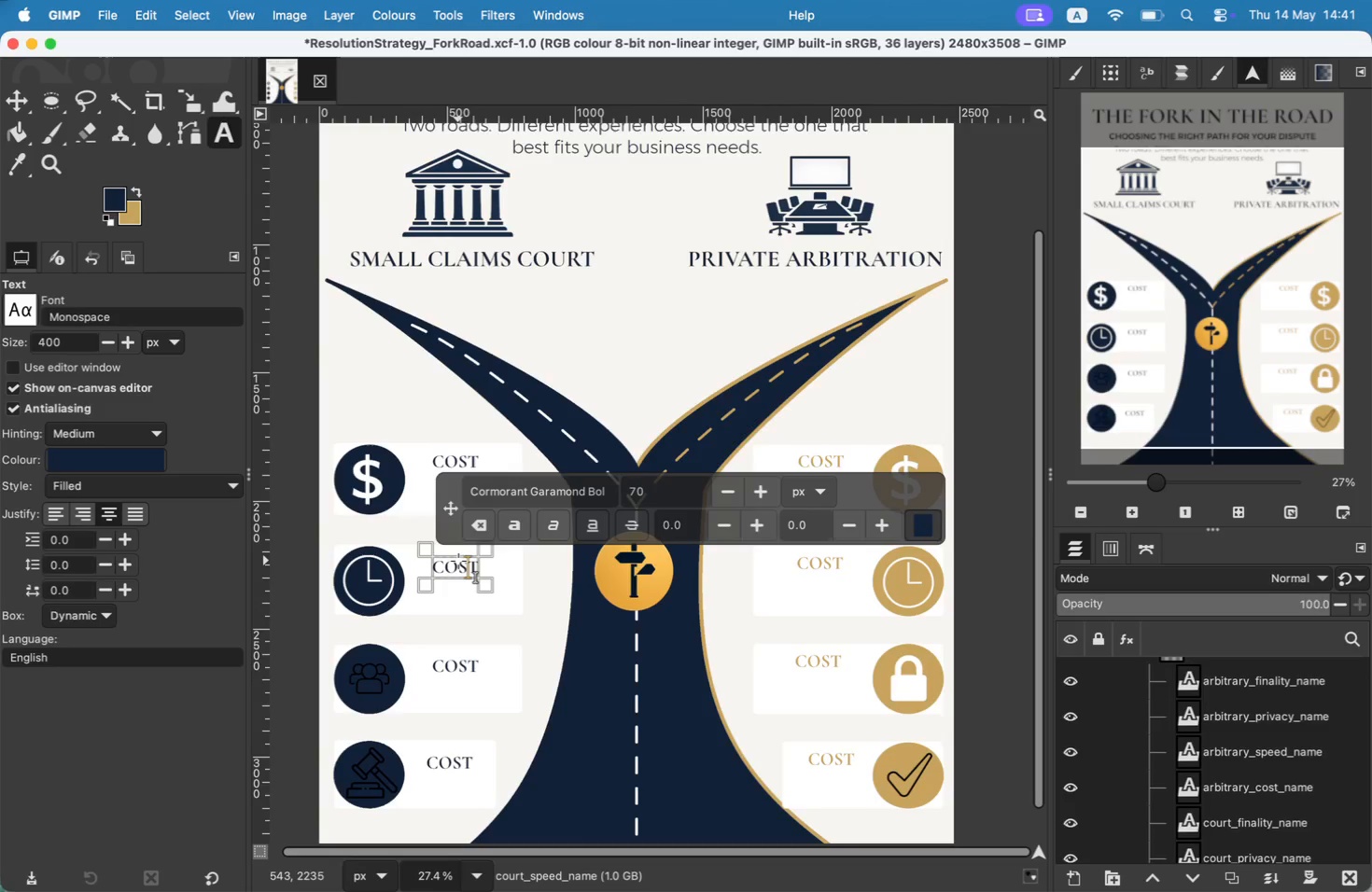 
key(ArrowRight)
 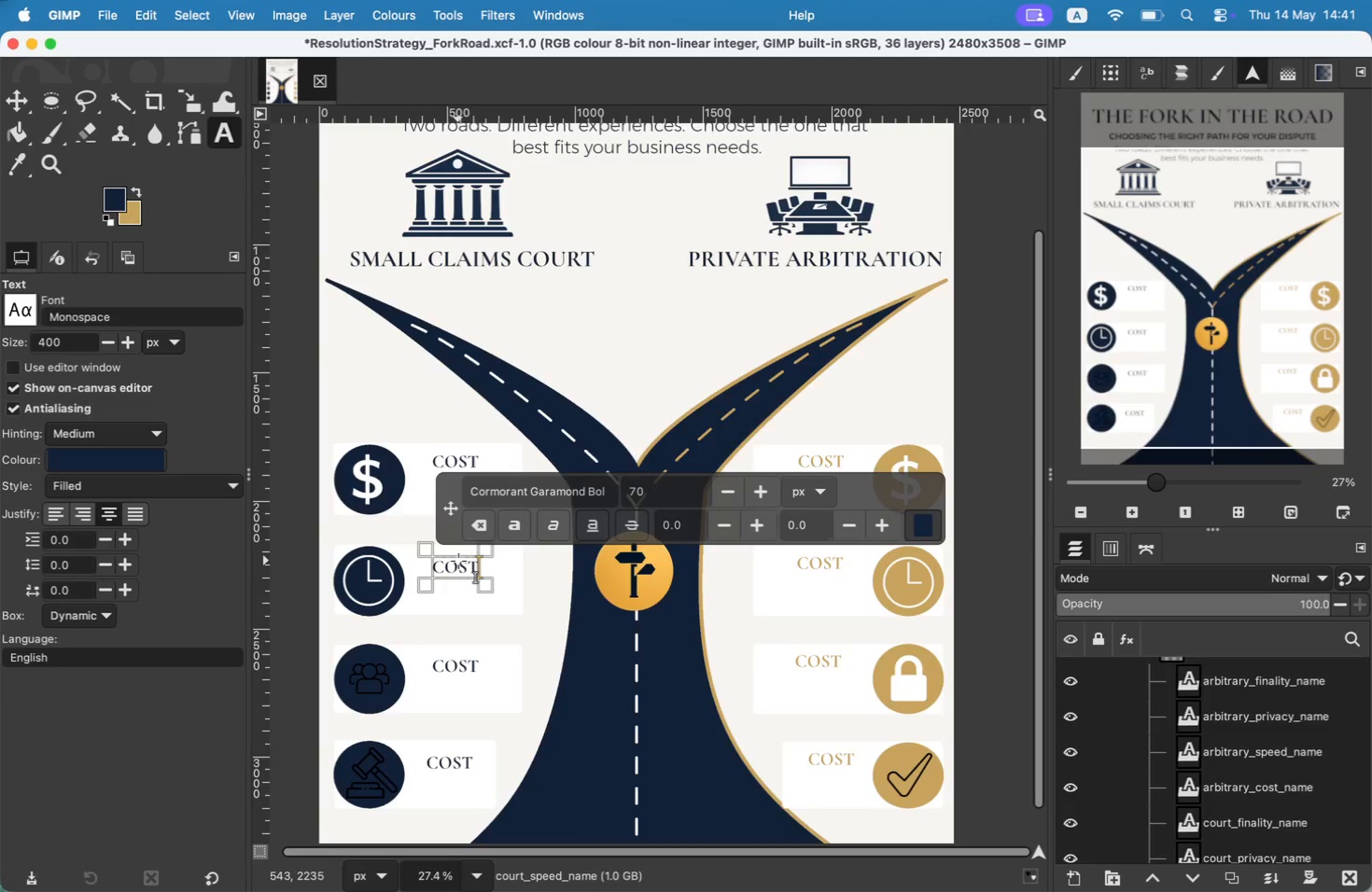 
key(Backspace)
 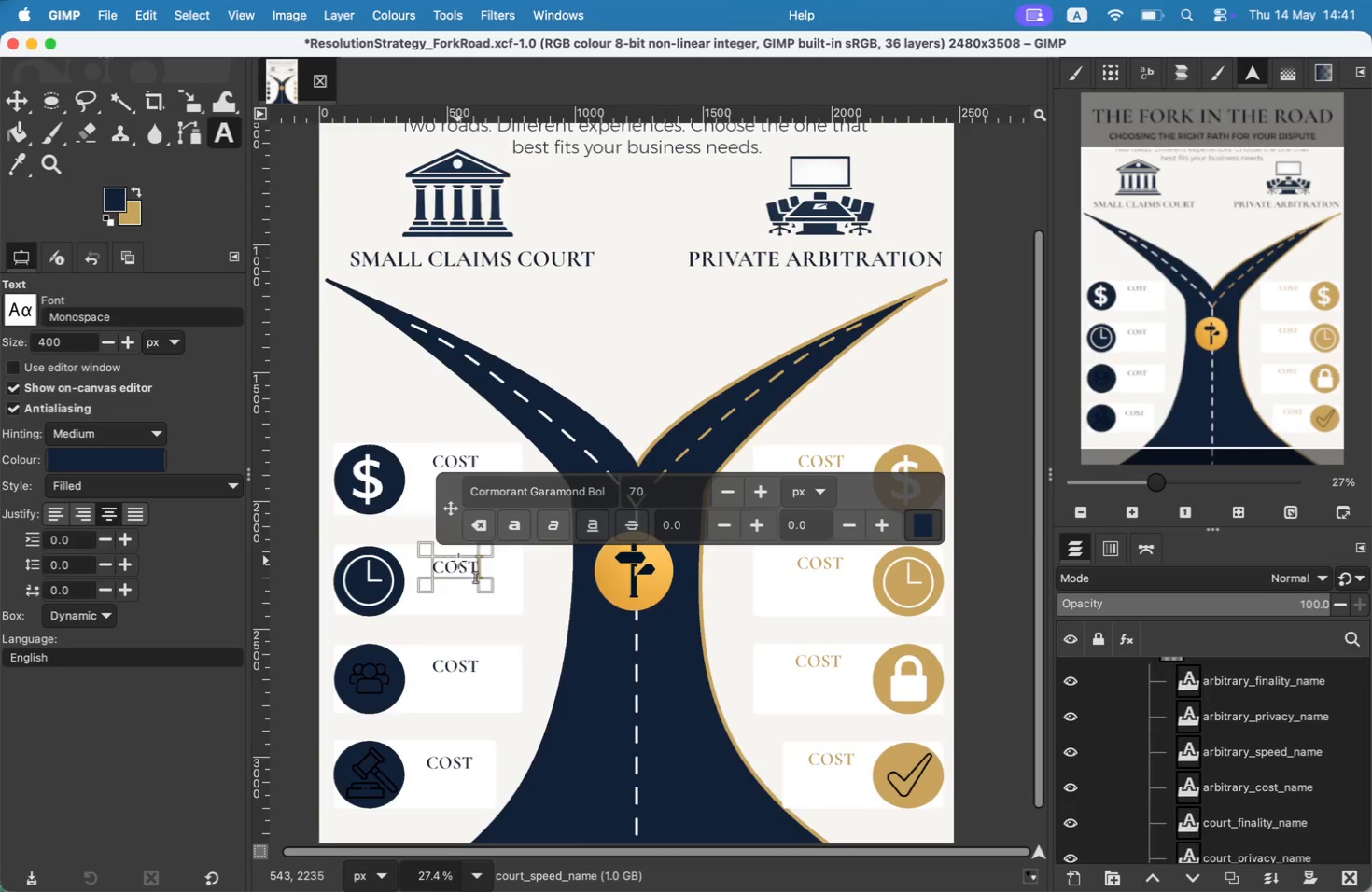 
key(ArrowLeft)
 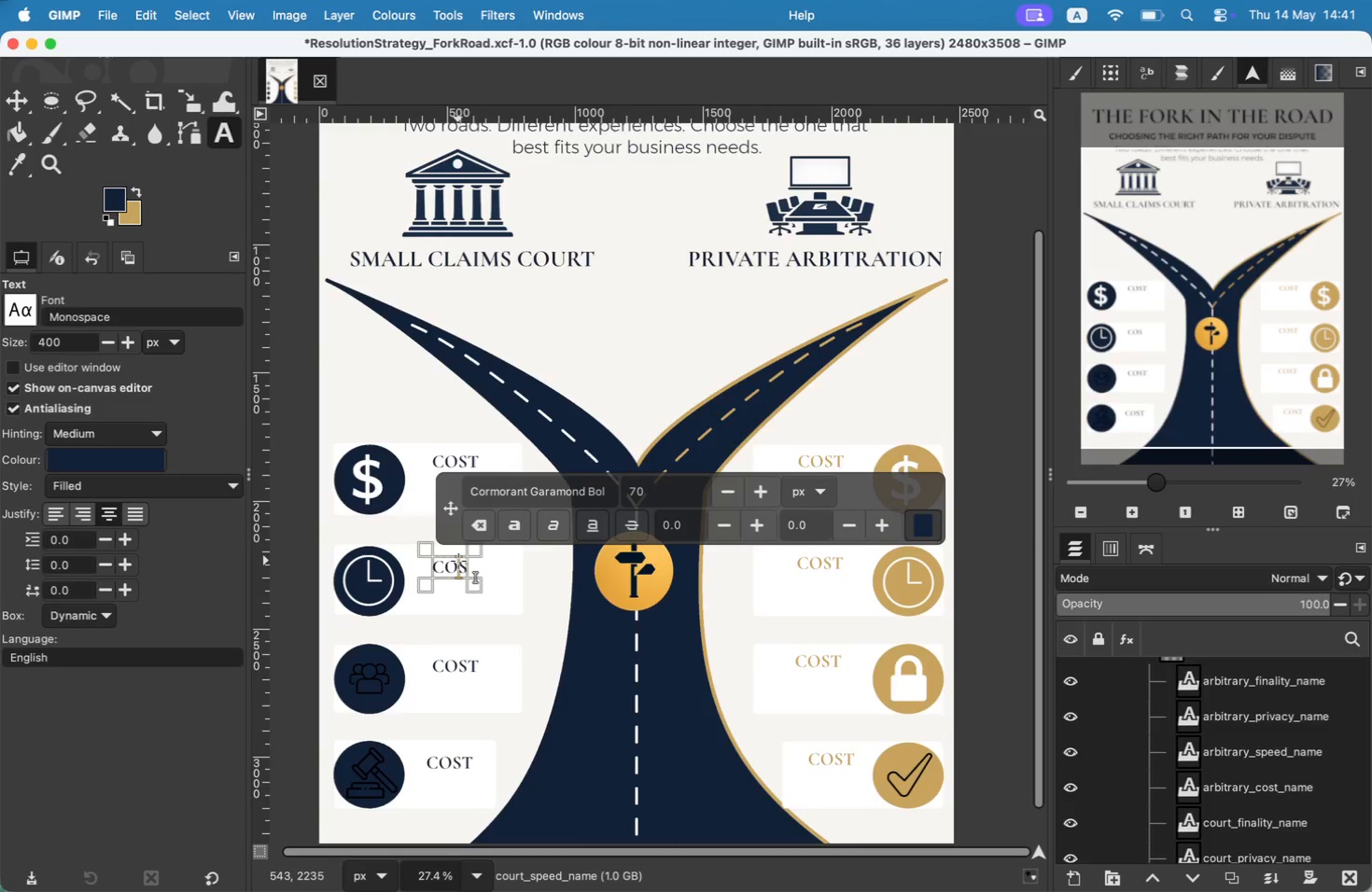 
key(Backspace)
 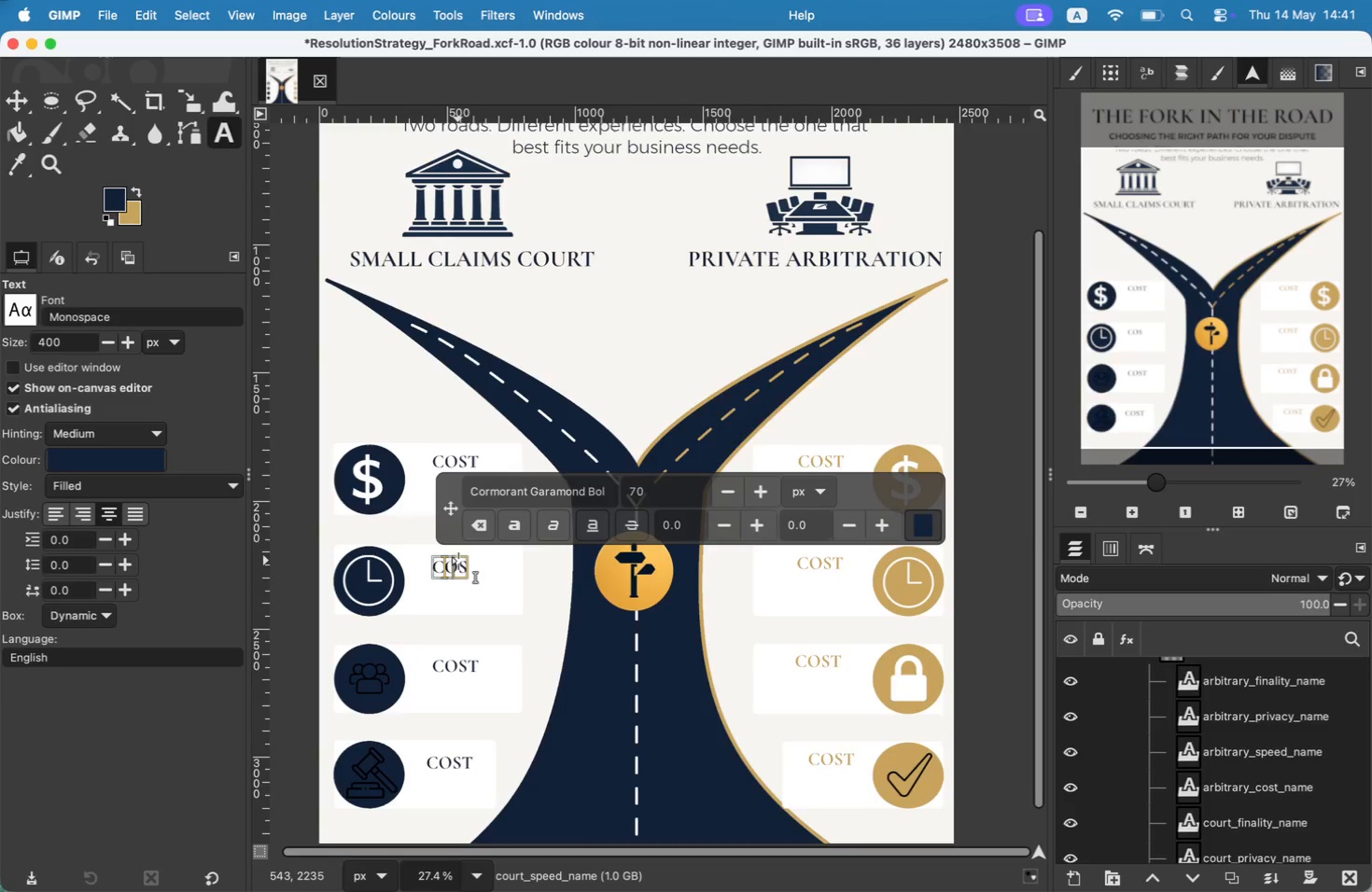 
key(Backspace)
 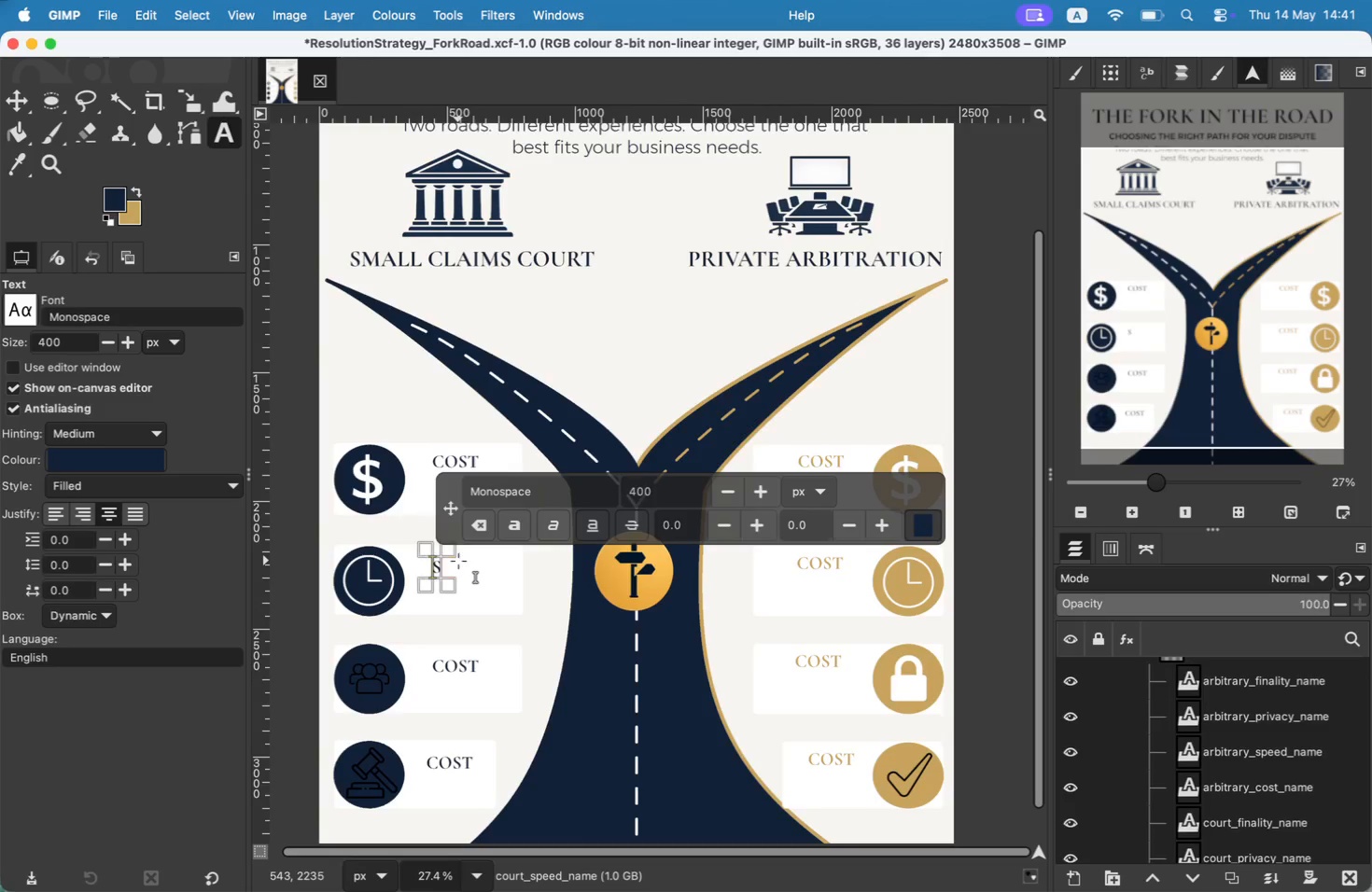 
key(ArrowRight)
 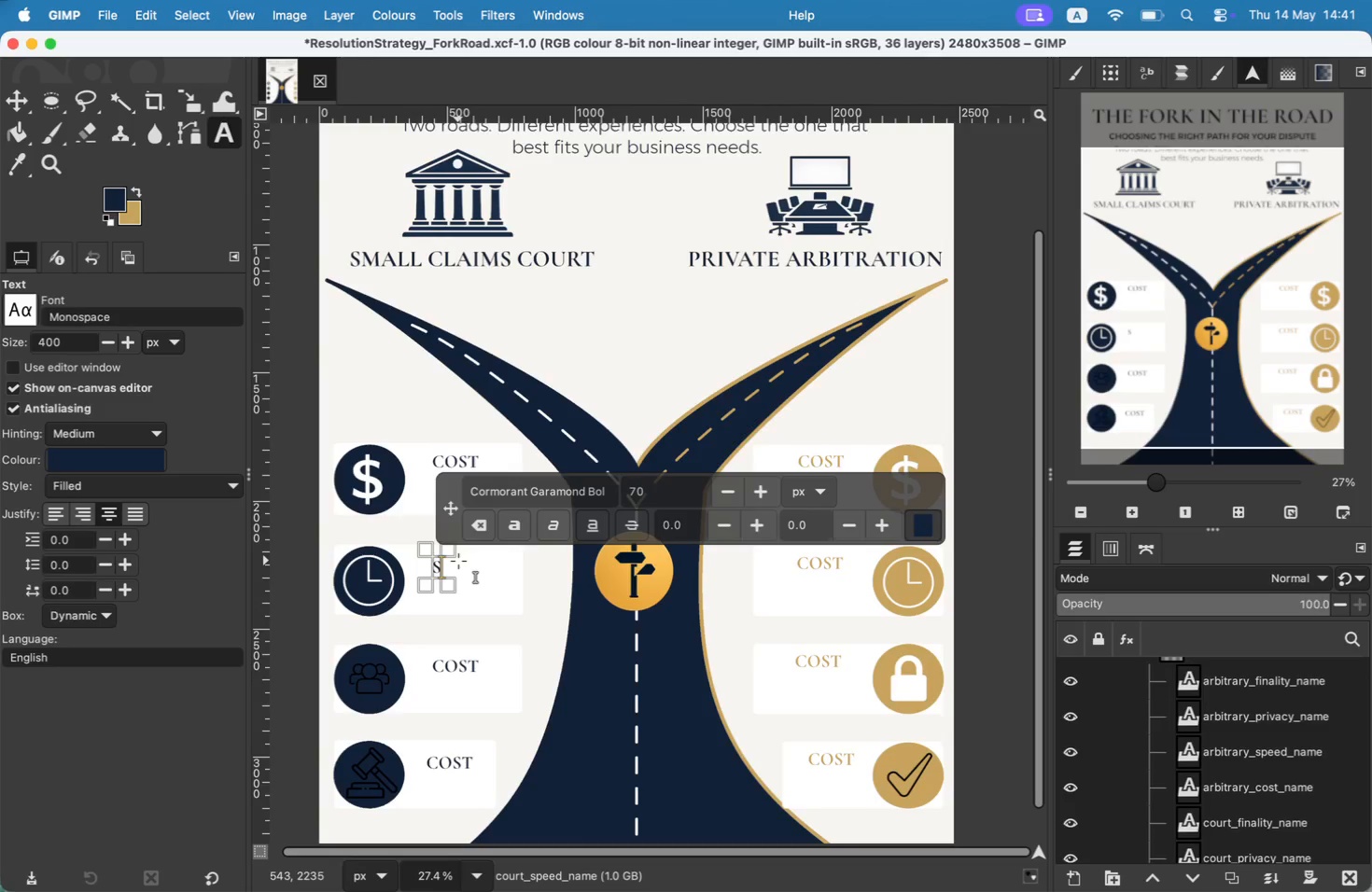 
type(O)
key(Backspace)
type(PEED)
 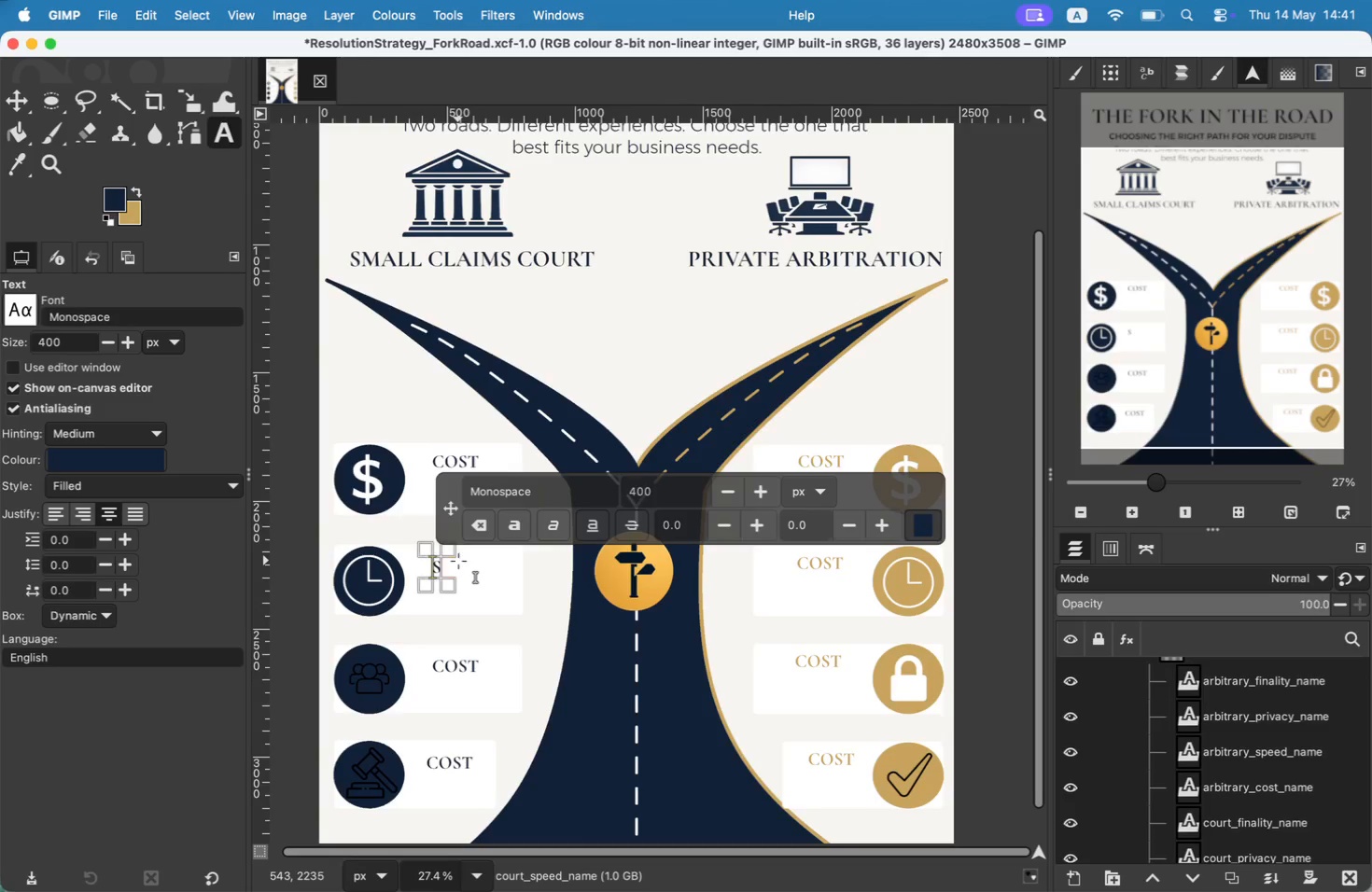 
scroll: coordinate [599, 710], scroll_direction: down, amount: 1.0
 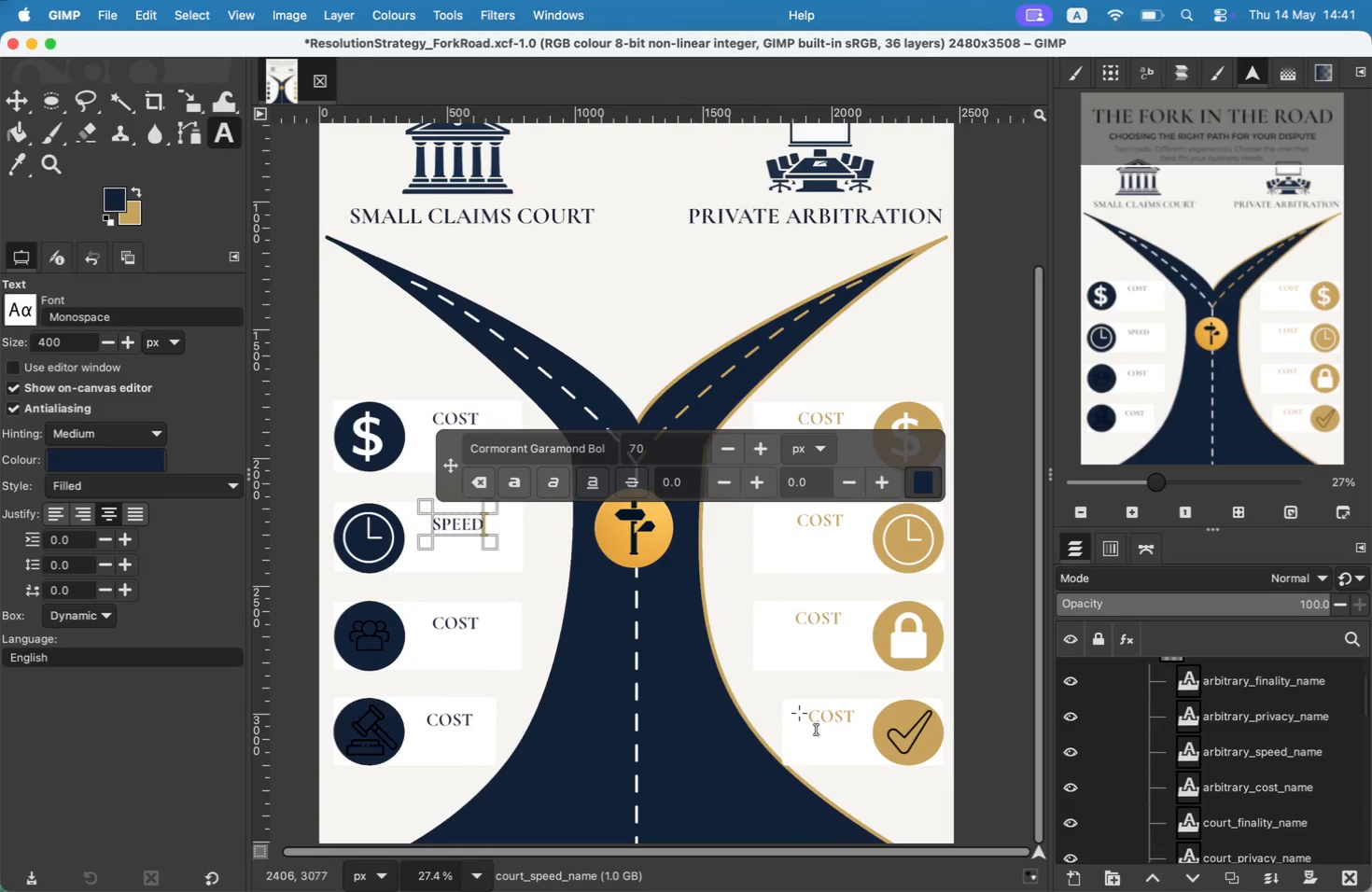 
left_click([448, 612])
 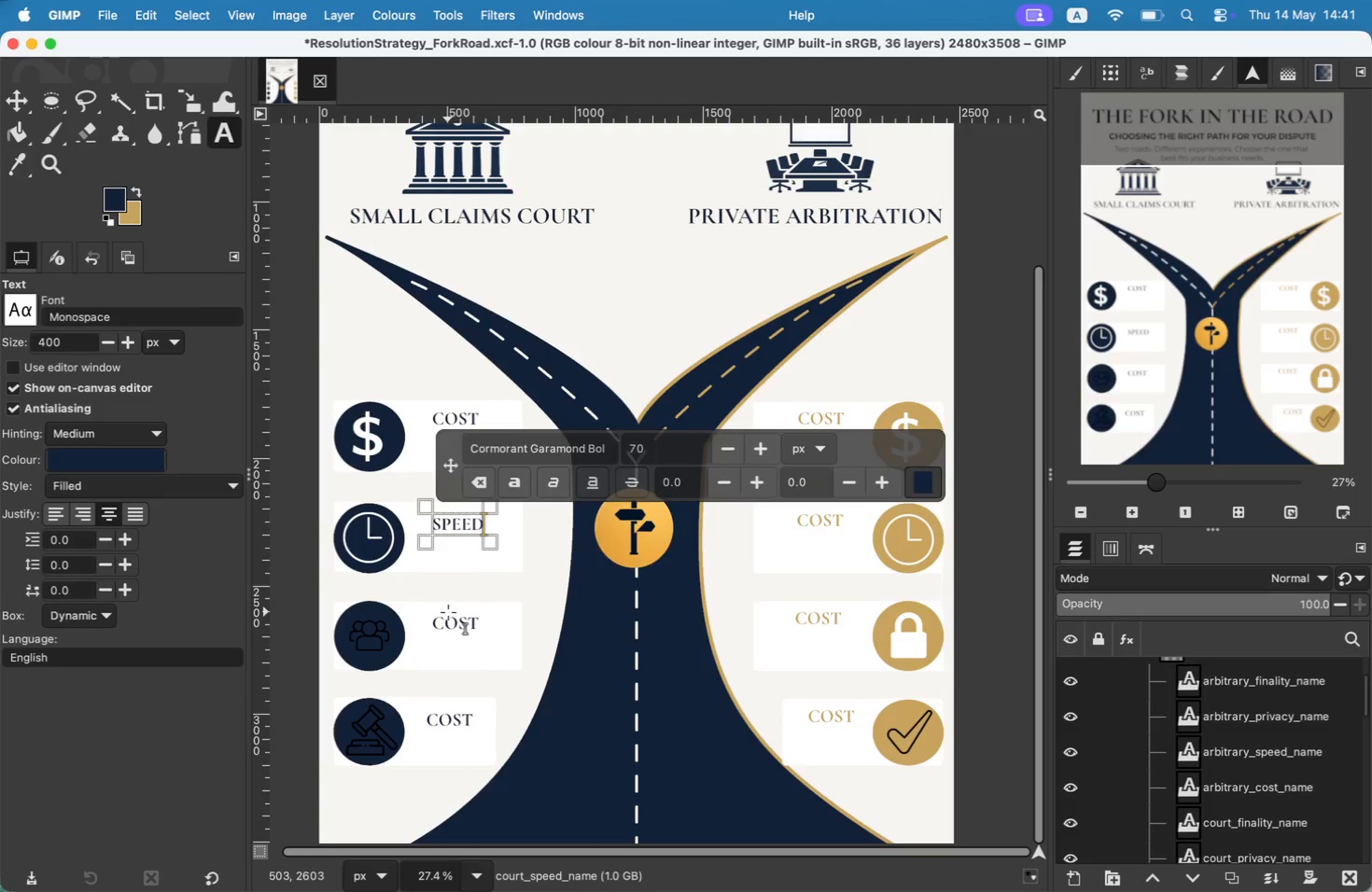 
left_click([449, 619])
 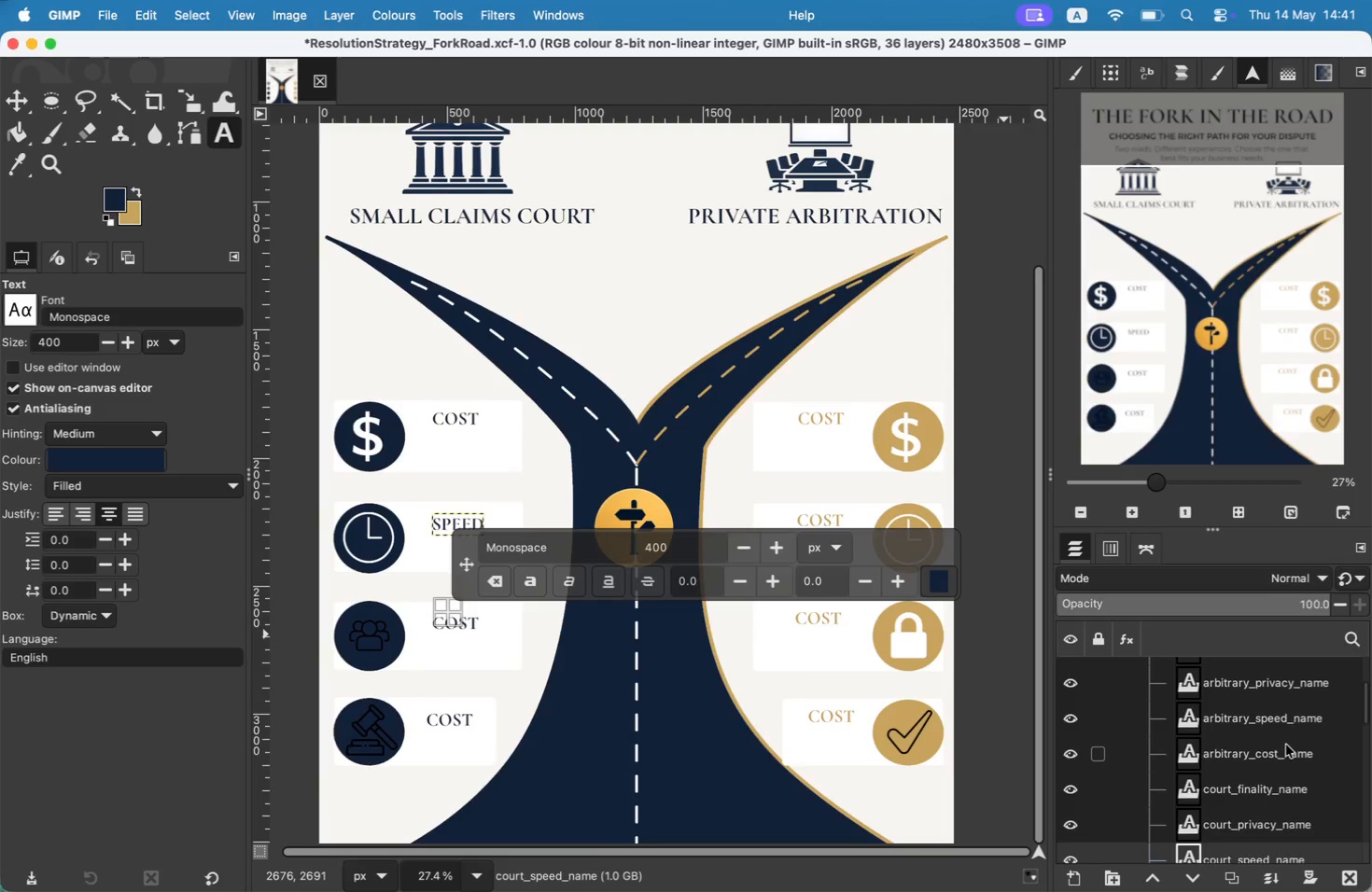 
scroll: coordinate [1286, 745], scroll_direction: down, amount: 1.0
 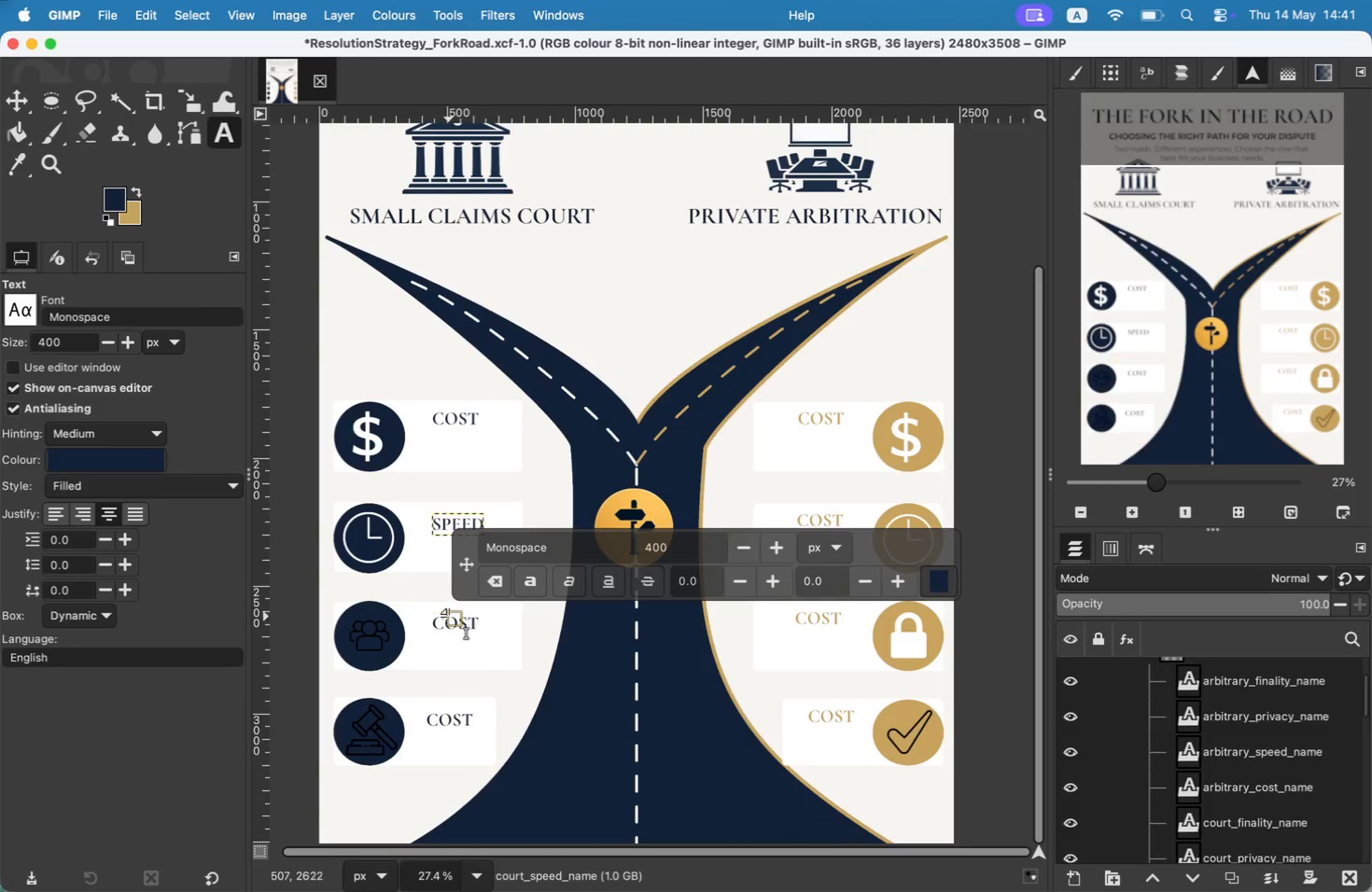 
left_click([1278, 821])
 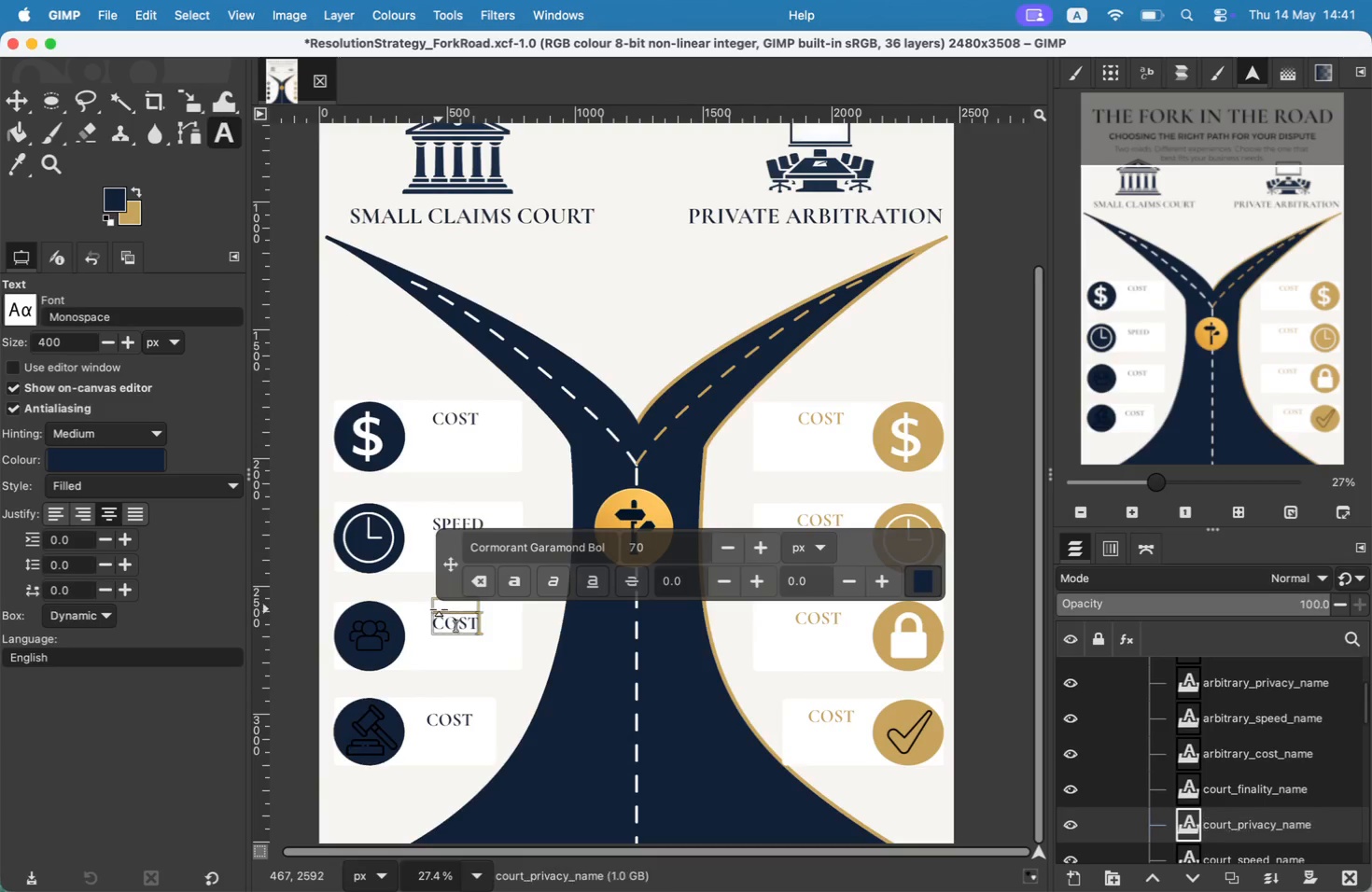 
key(ArrowRight)
 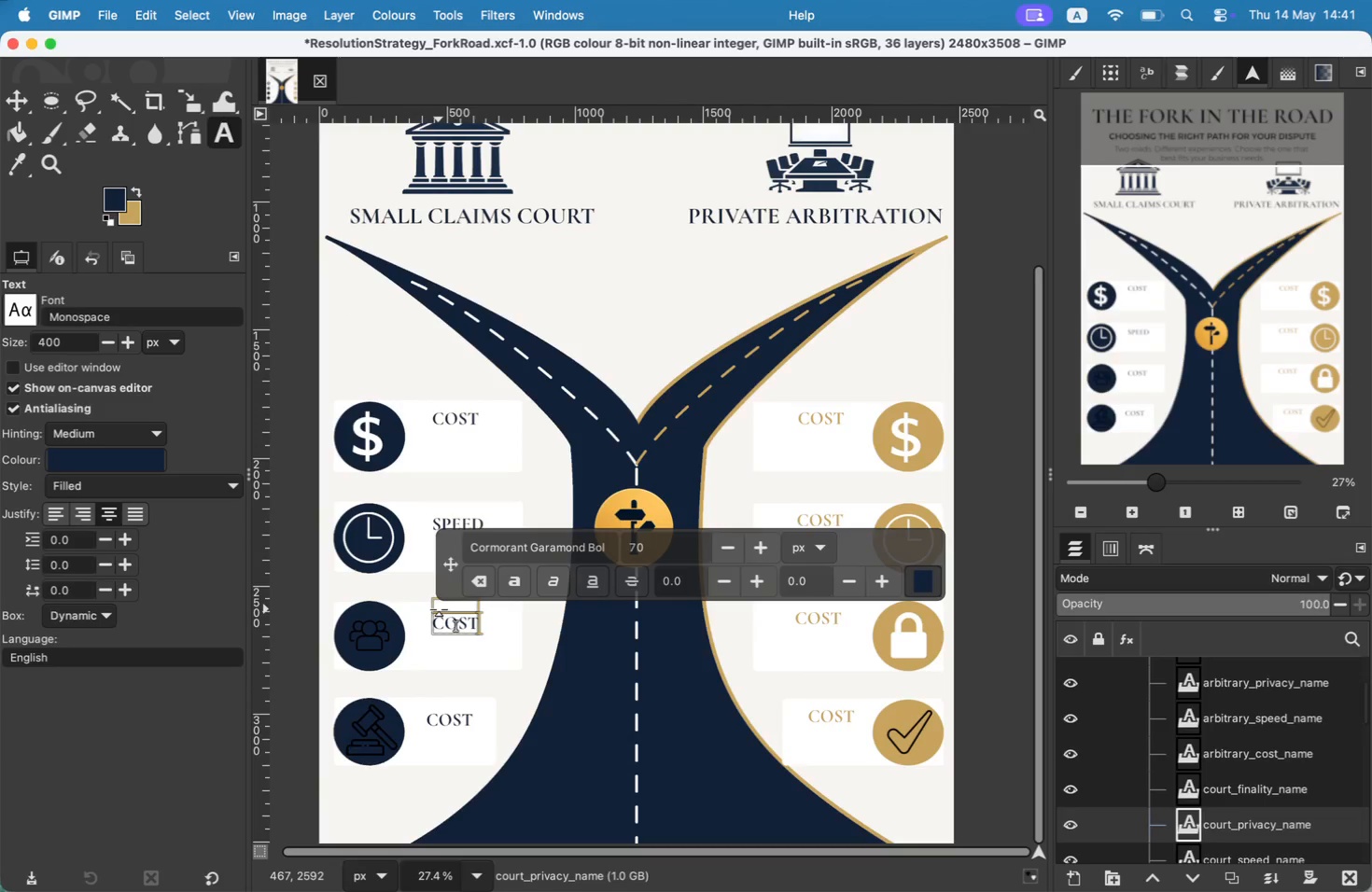 
key(ArrowRight)
 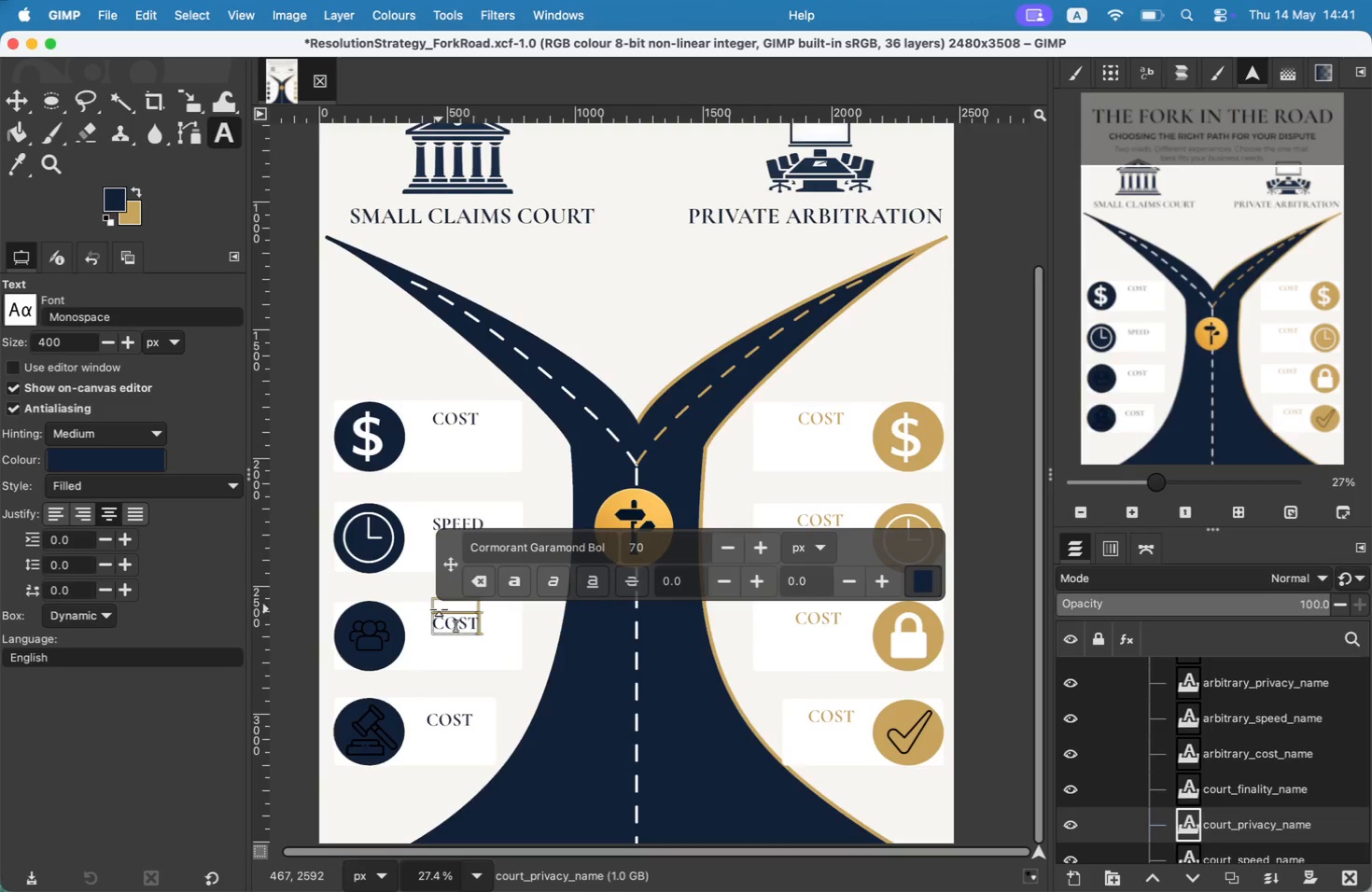 
key(P)
 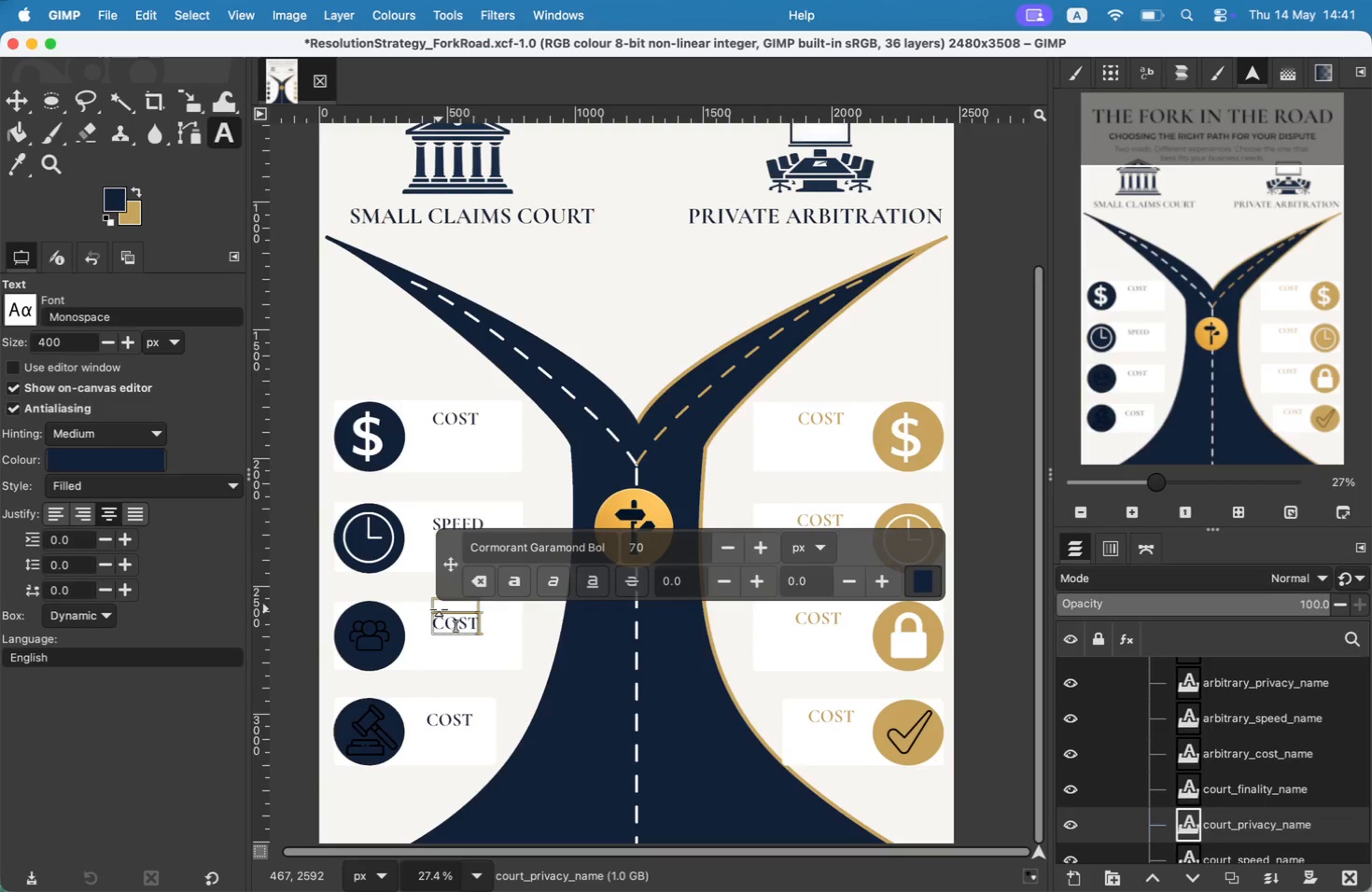 
key(ArrowLeft)
 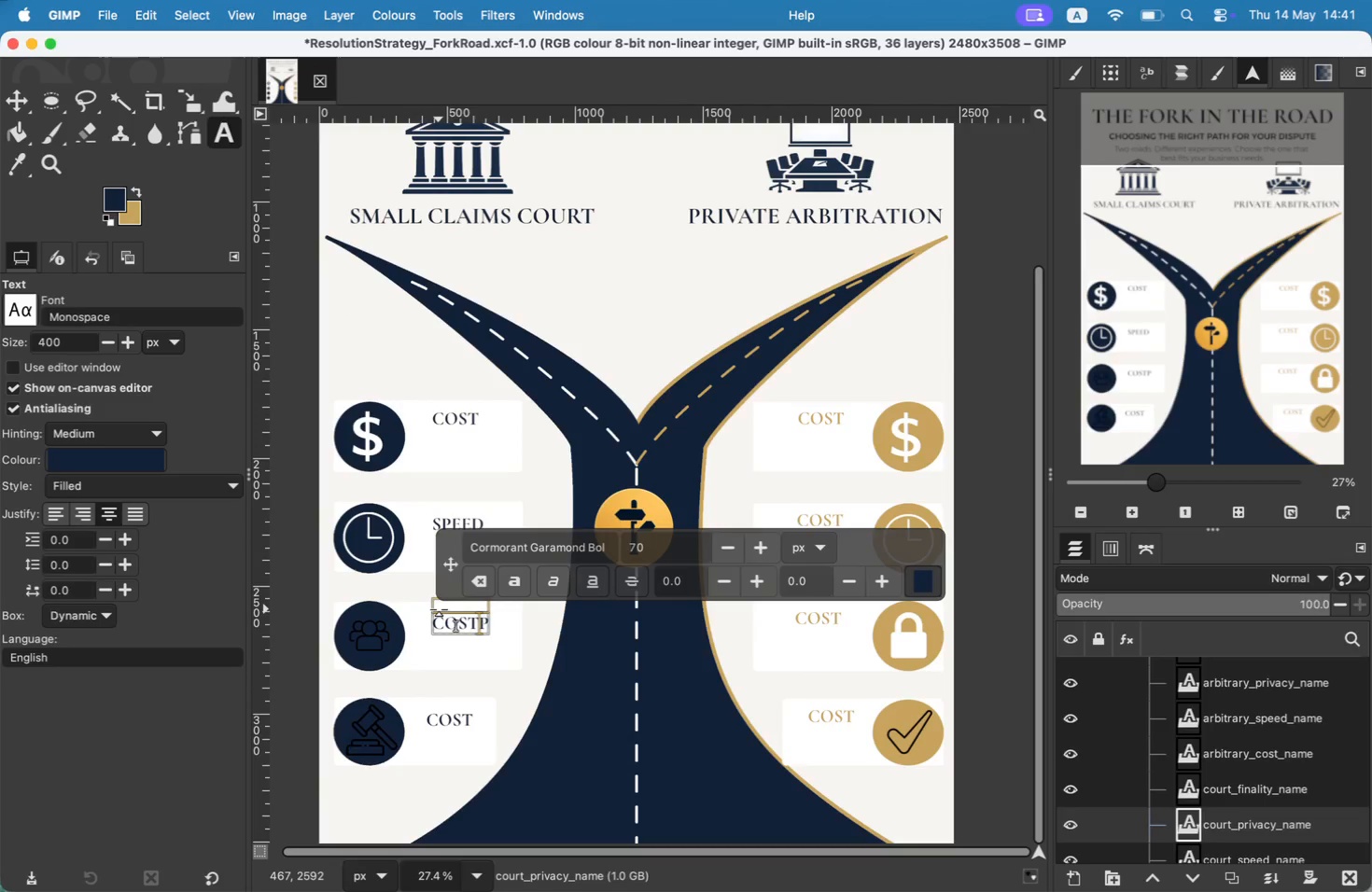 
key(Backspace)
 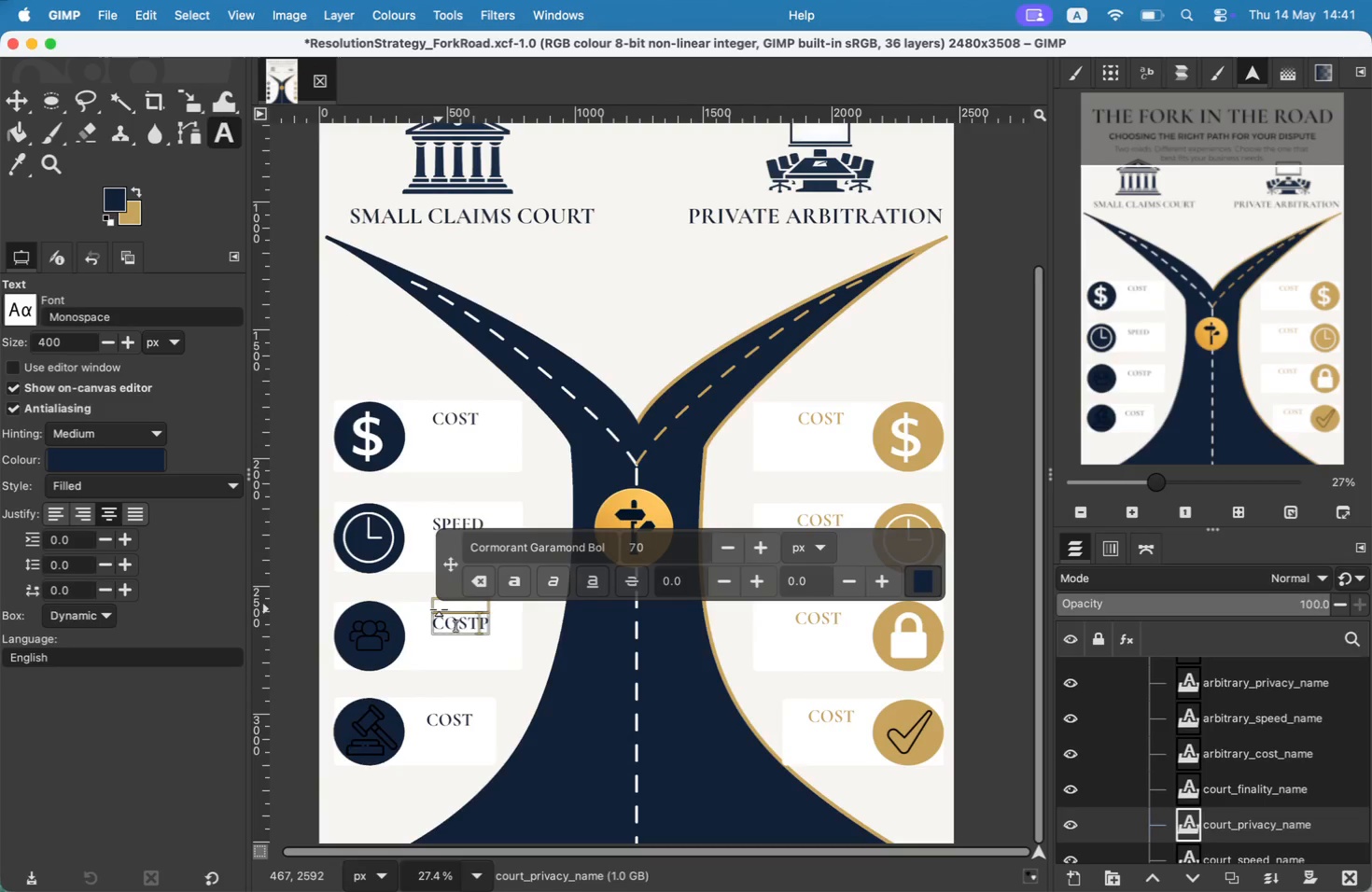 
key(Backspace)
 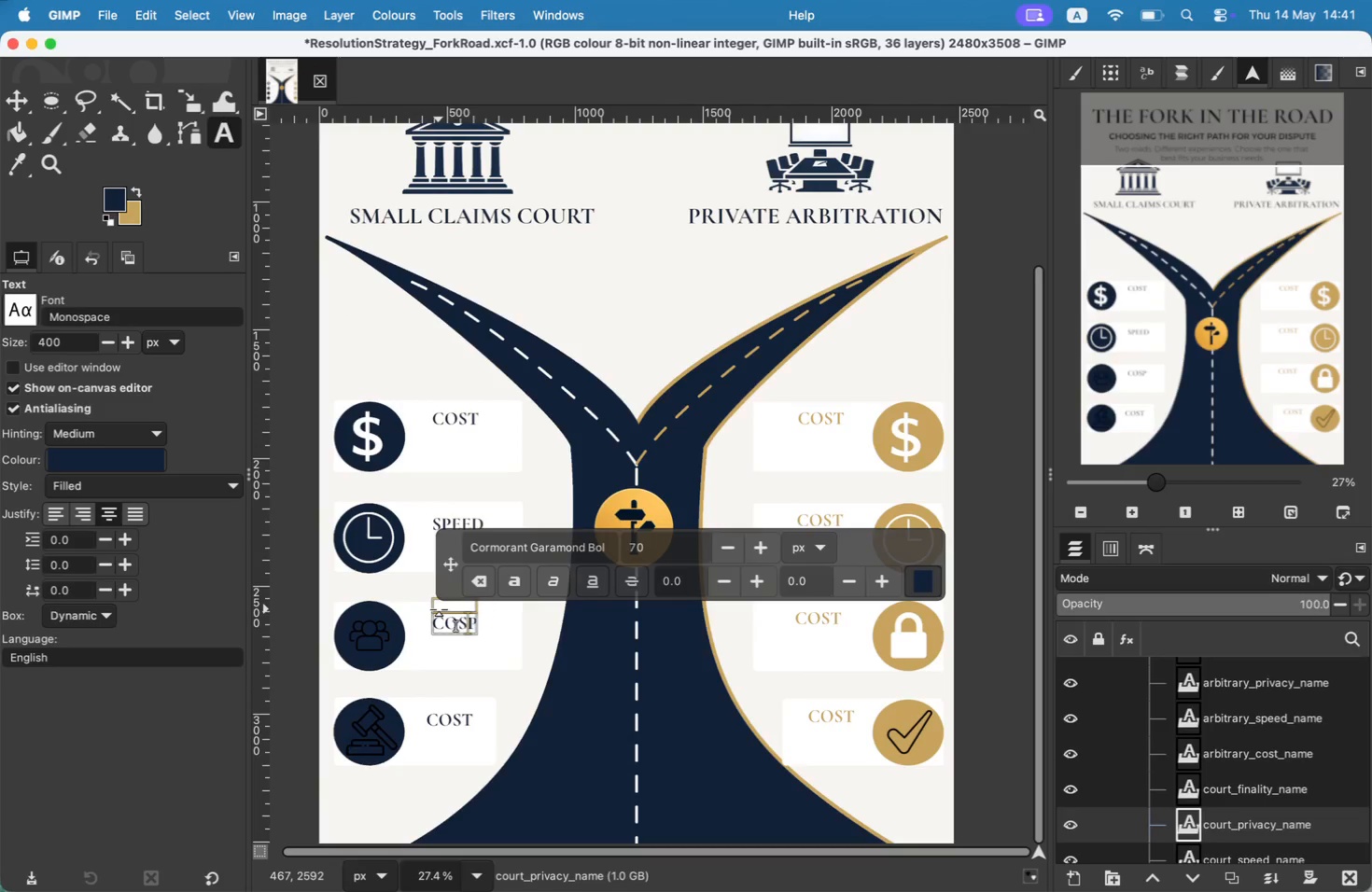 
key(Backspace)
 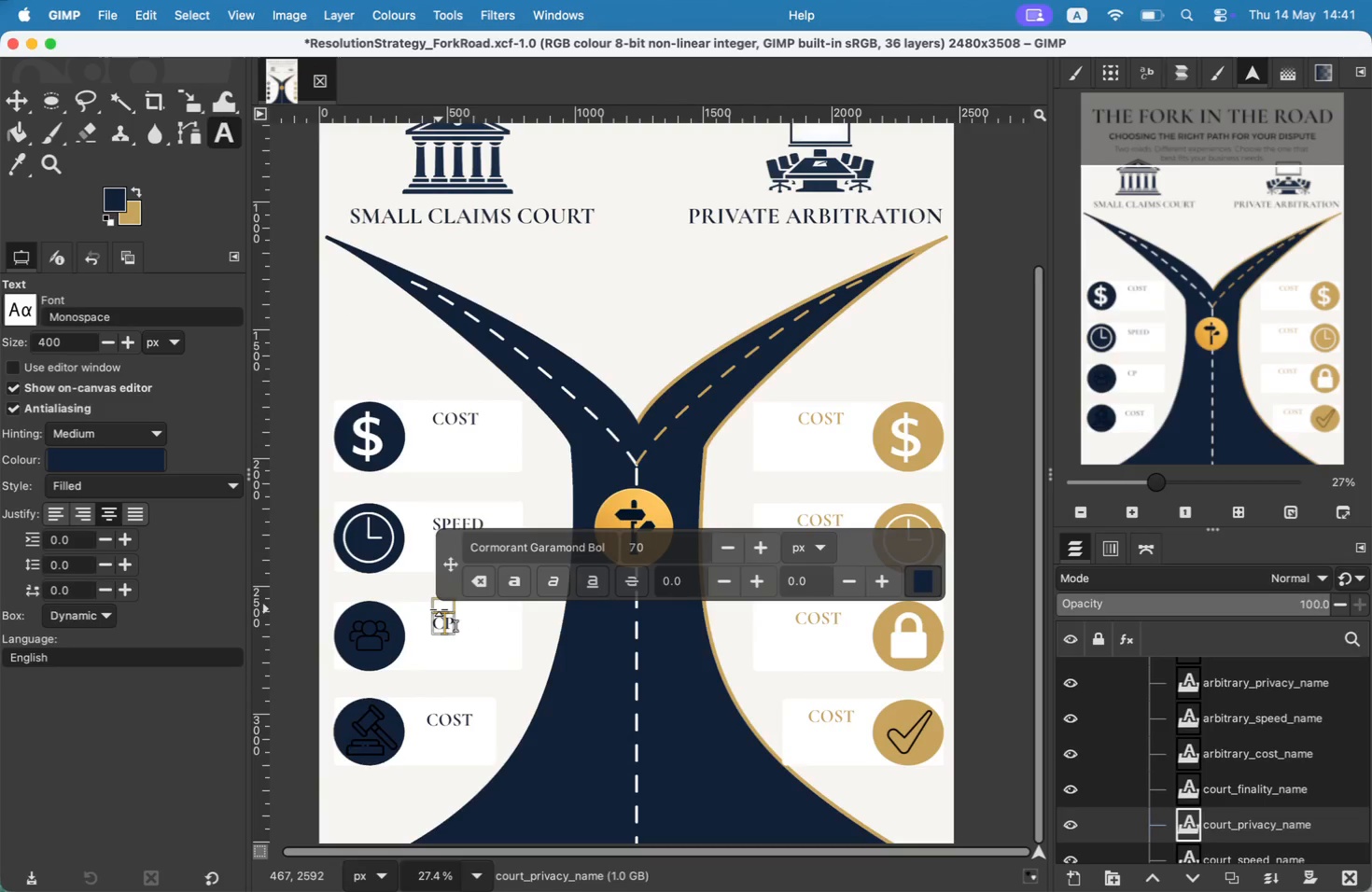 
key(Backspace)
 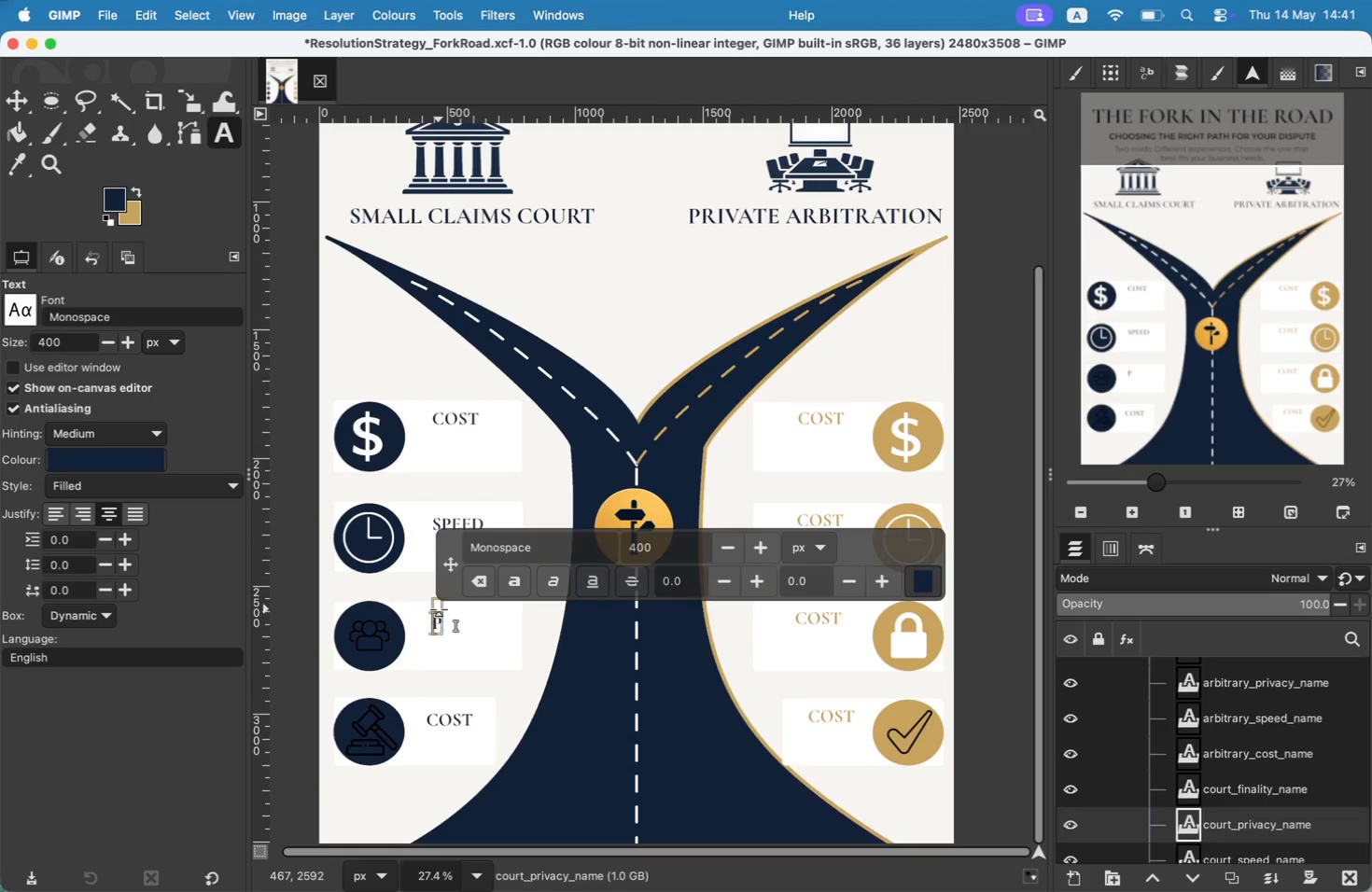 
key(ArrowRight)
 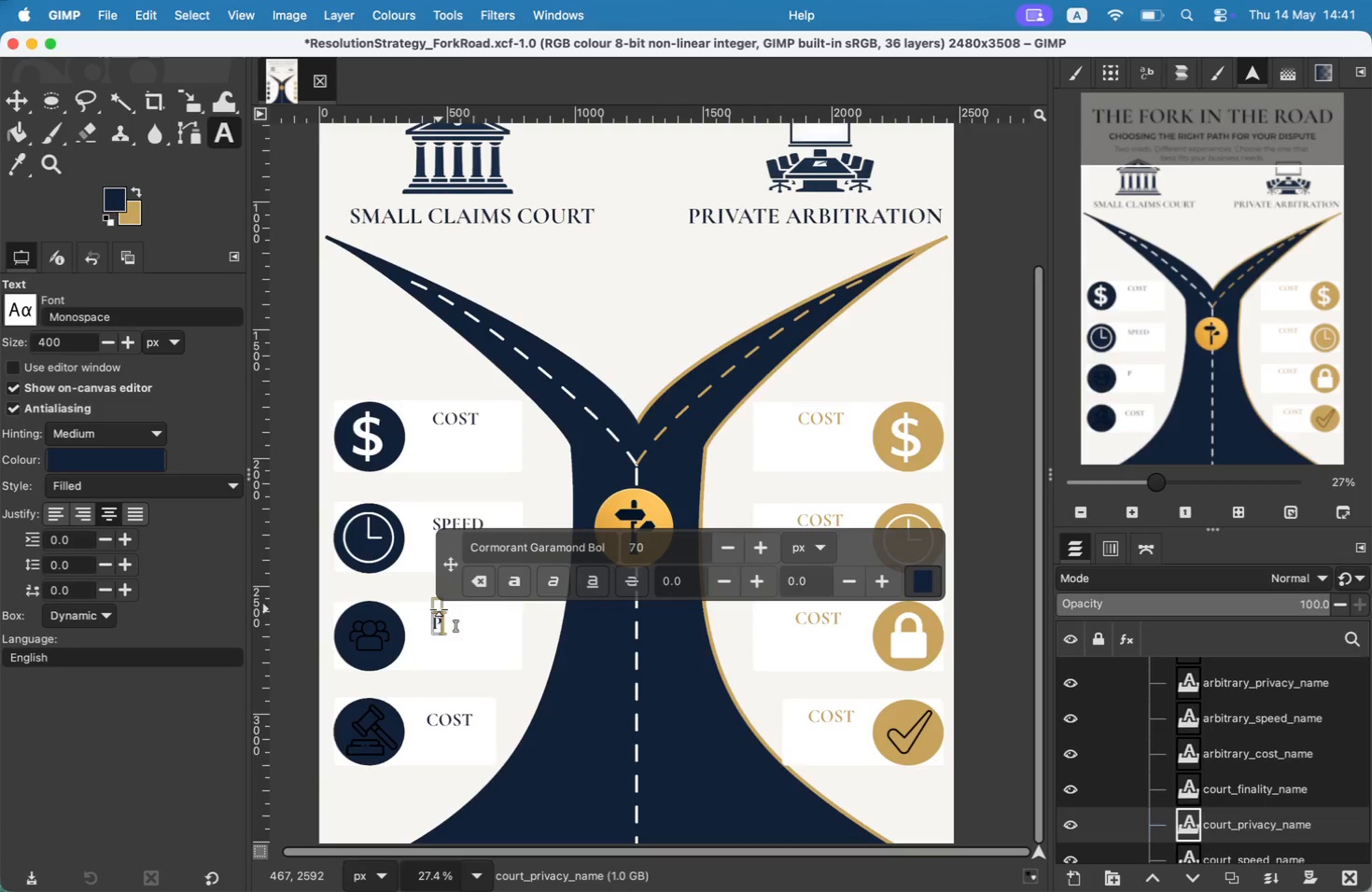 
type(RIVACY)
 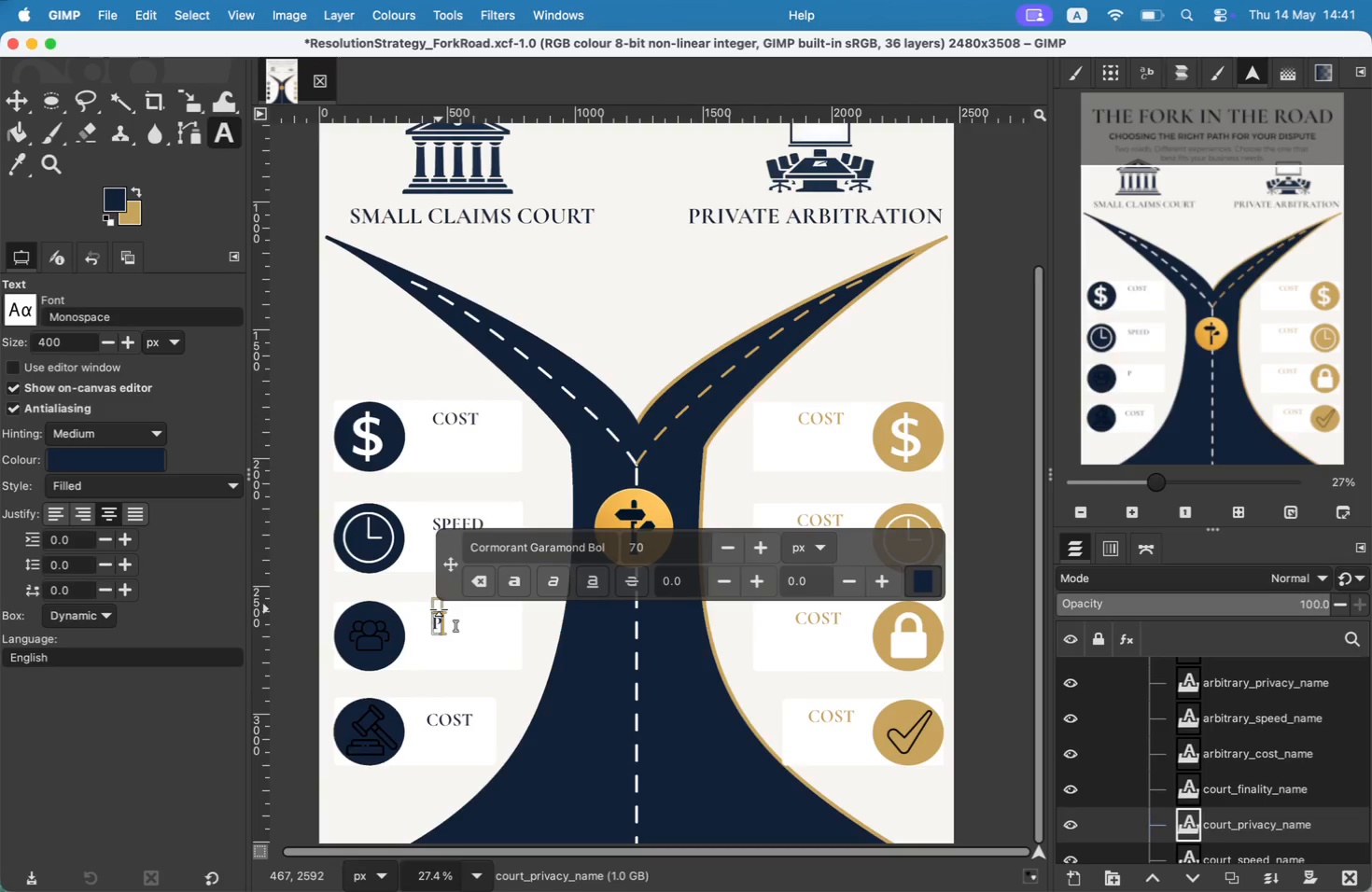 
scroll: coordinate [439, 609], scroll_direction: down, amount: 1.0
 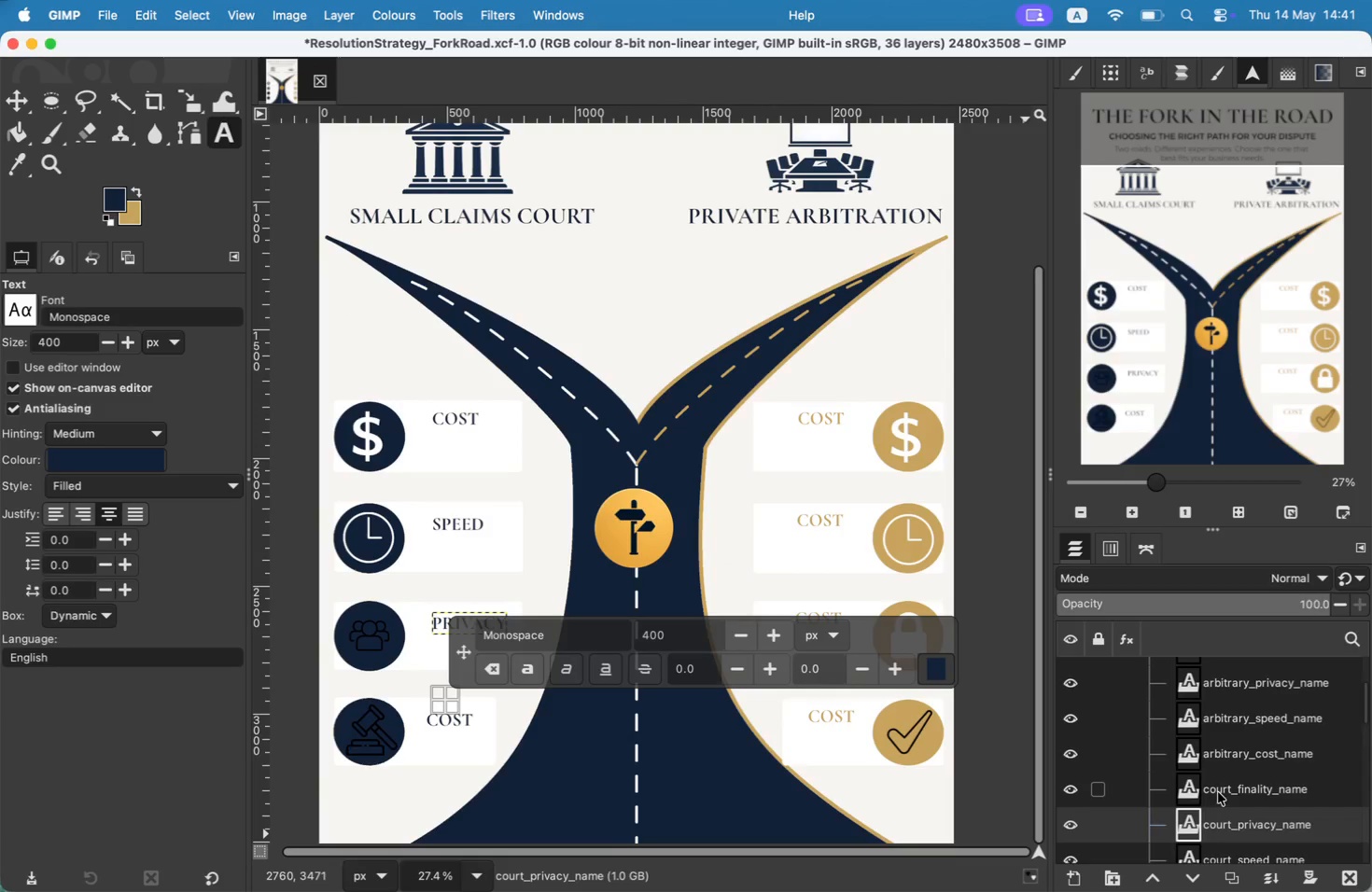 
key(F)
 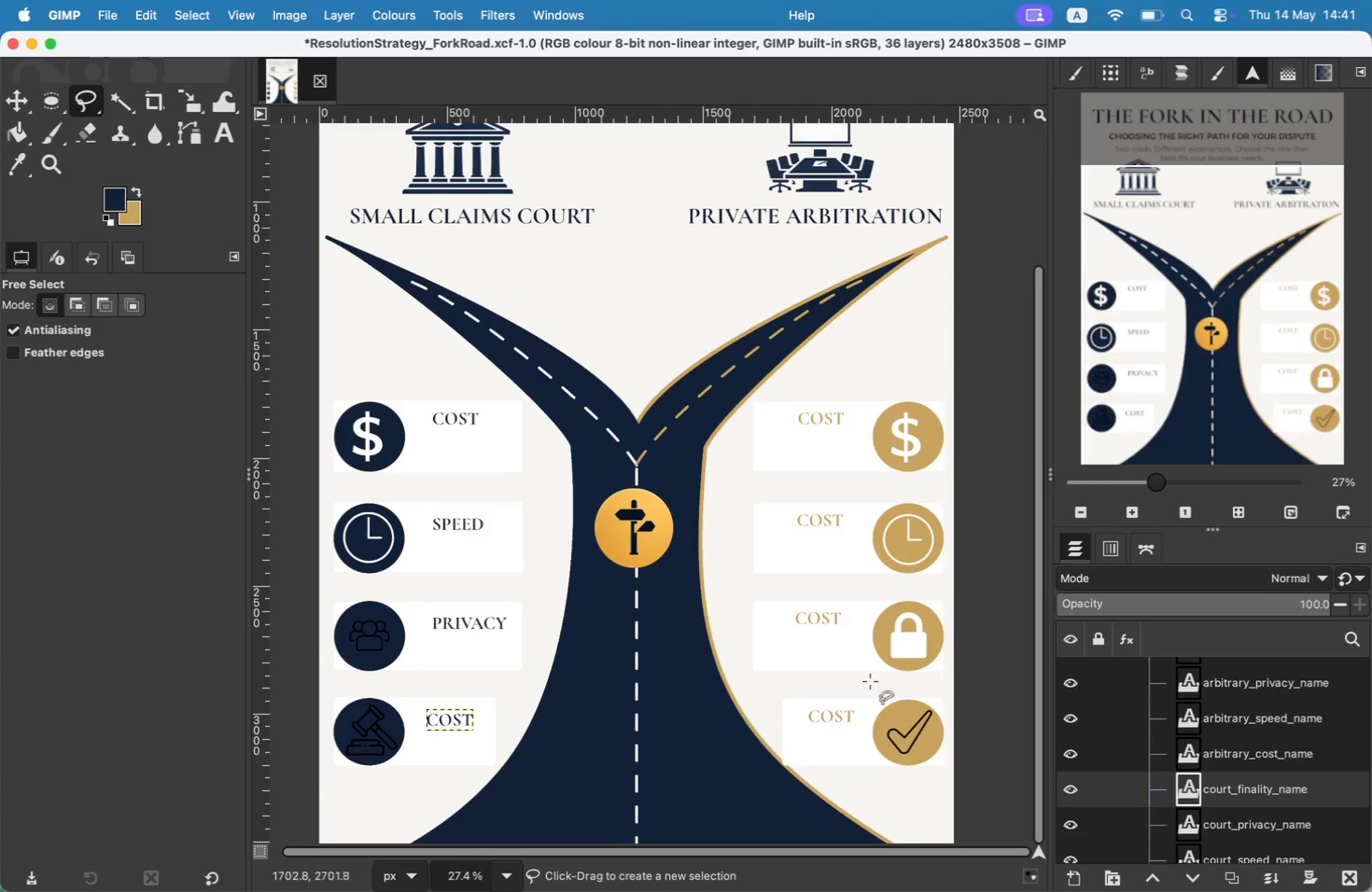 
left_click([1240, 800])
 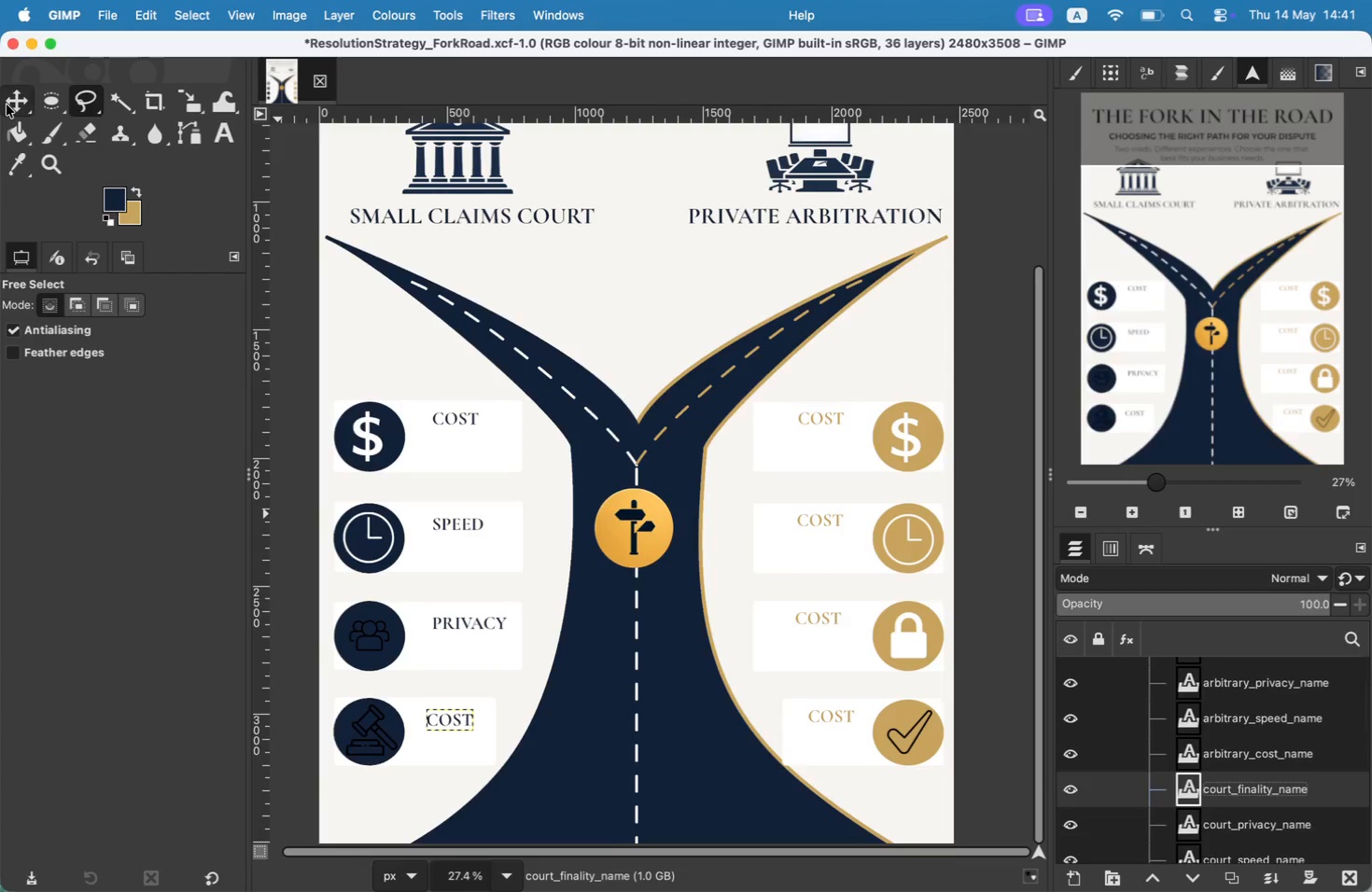 
key(T)
 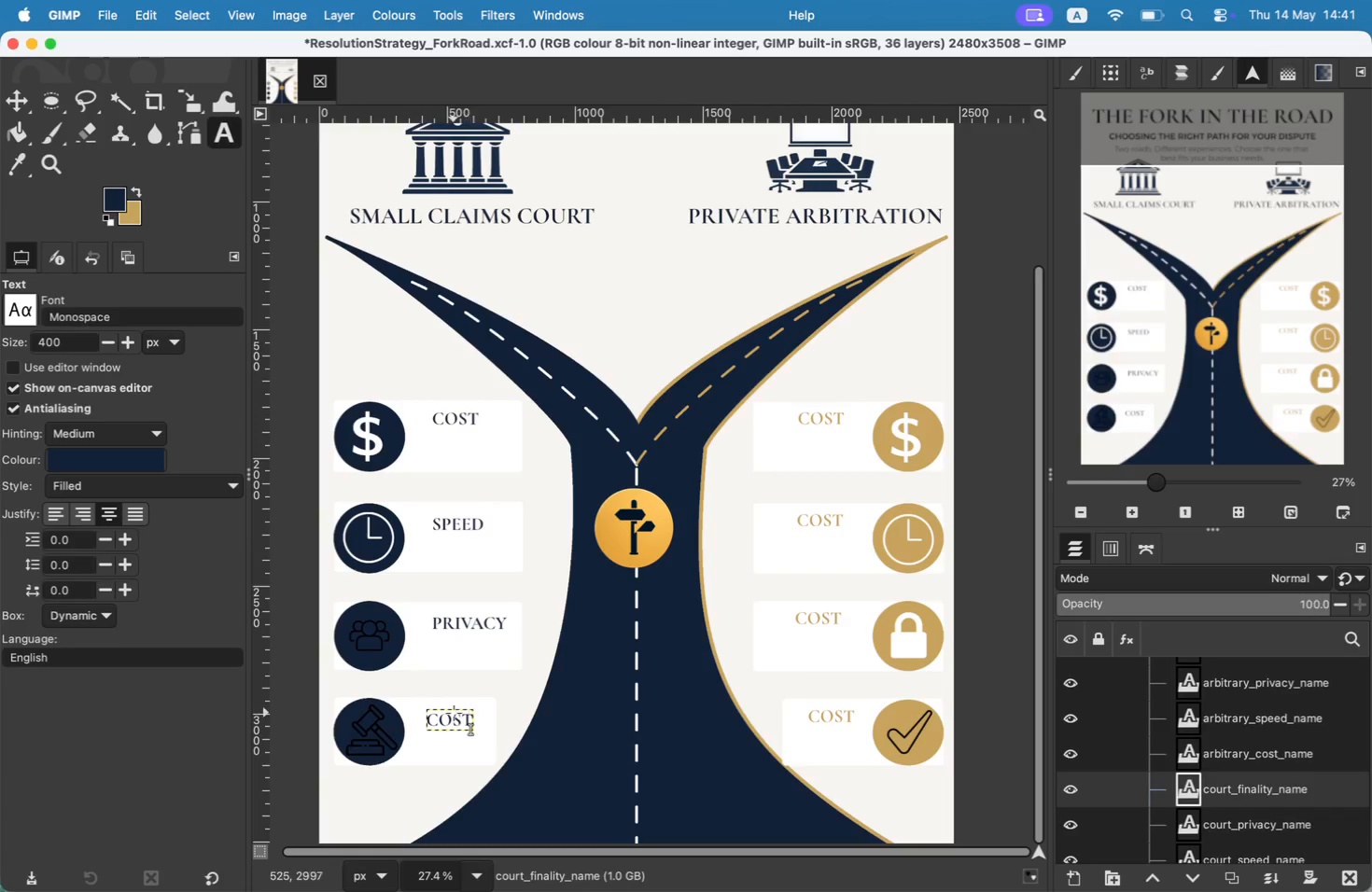 
left_click([420, 690])
 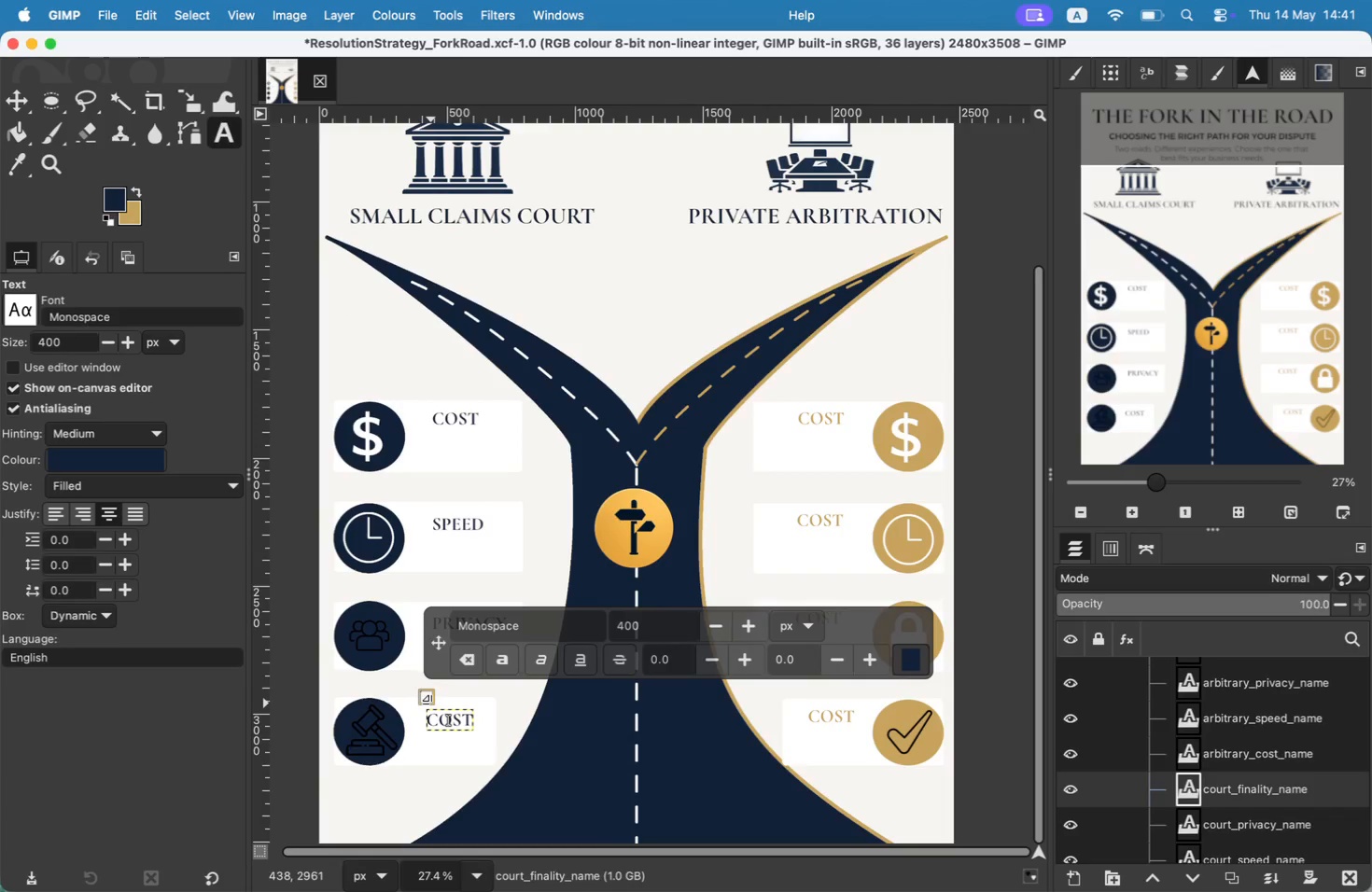 
left_click([442, 711])
 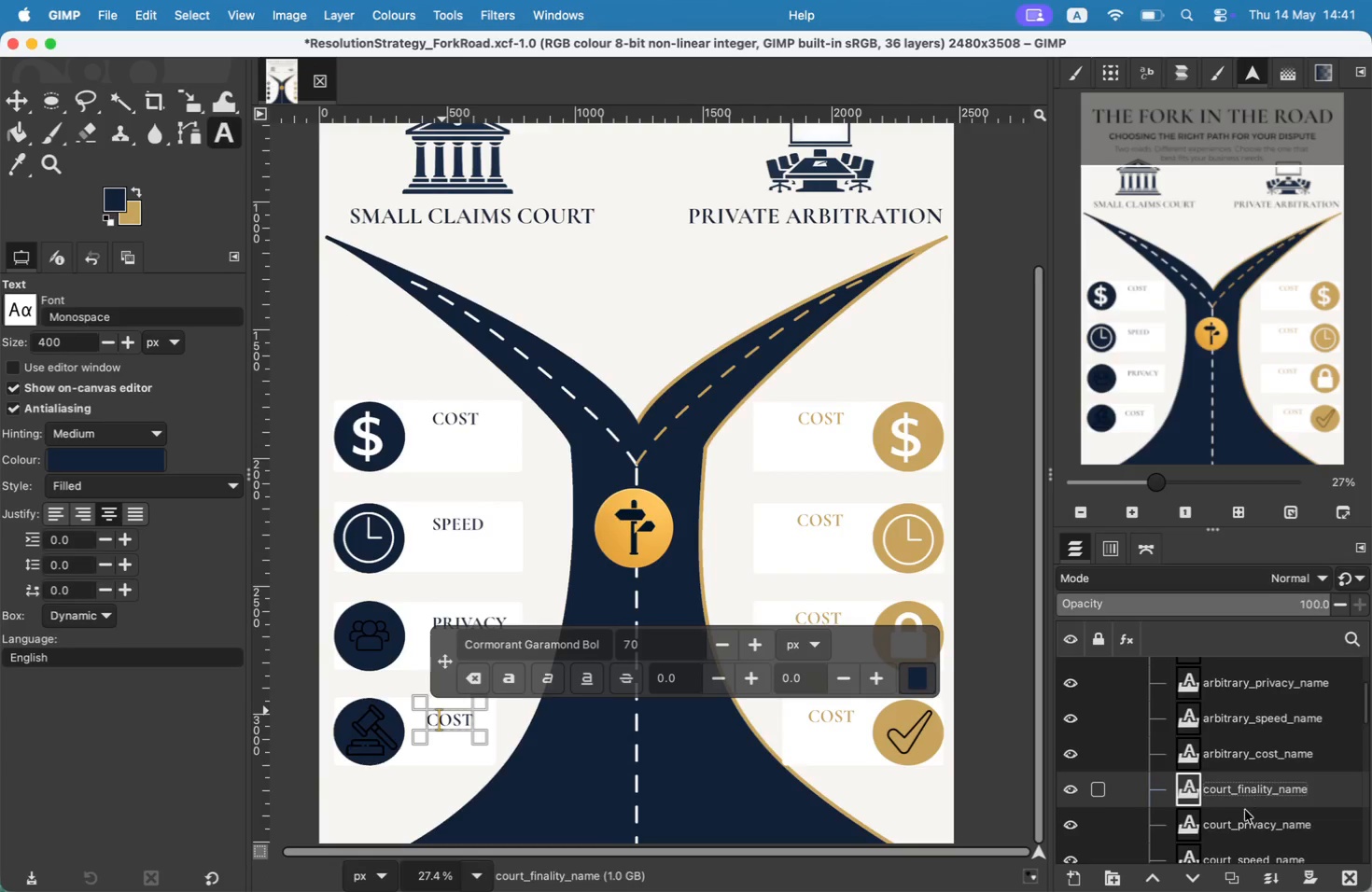 
double_click([1246, 824])
 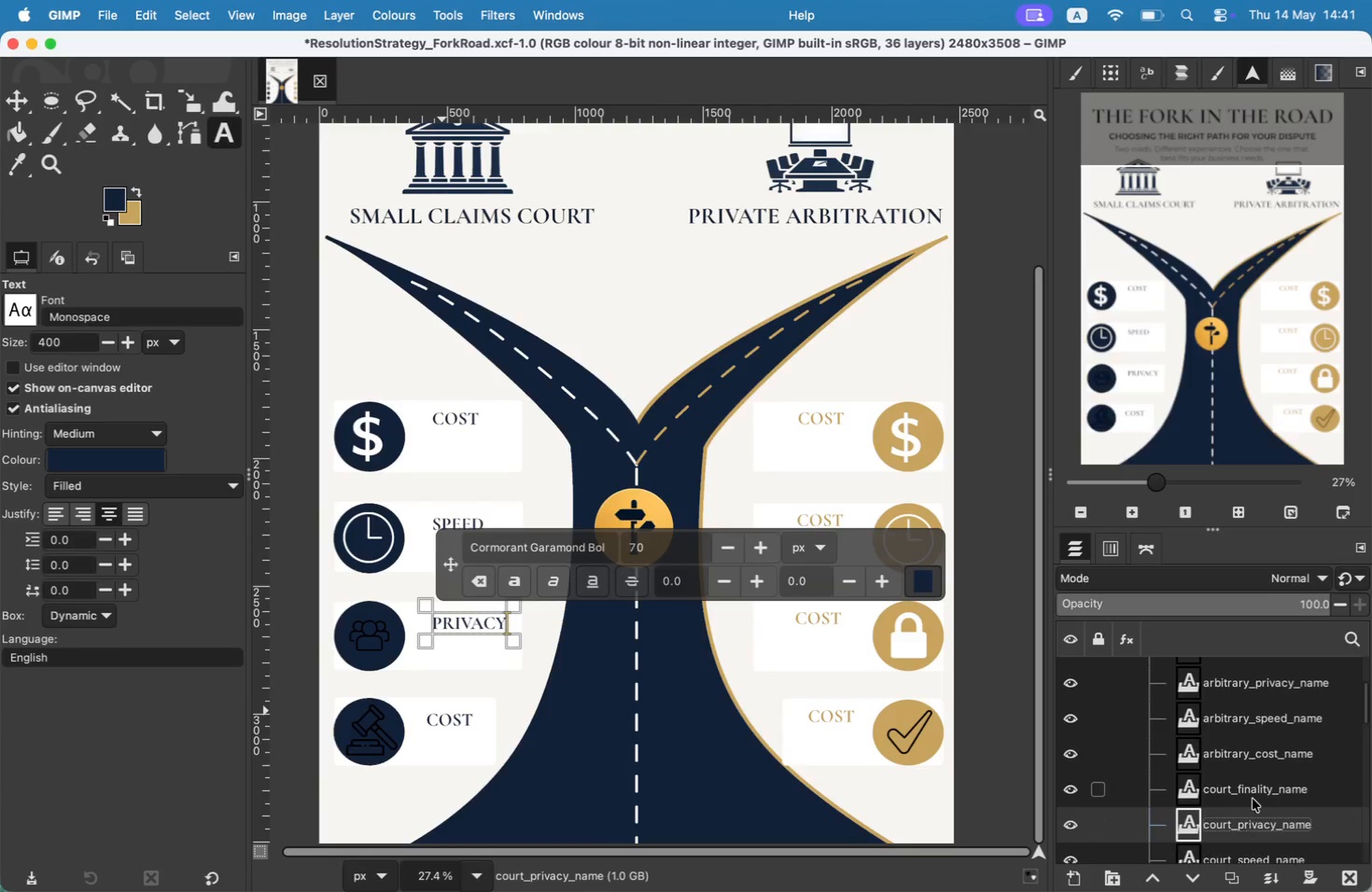 
triple_click([1253, 794])
 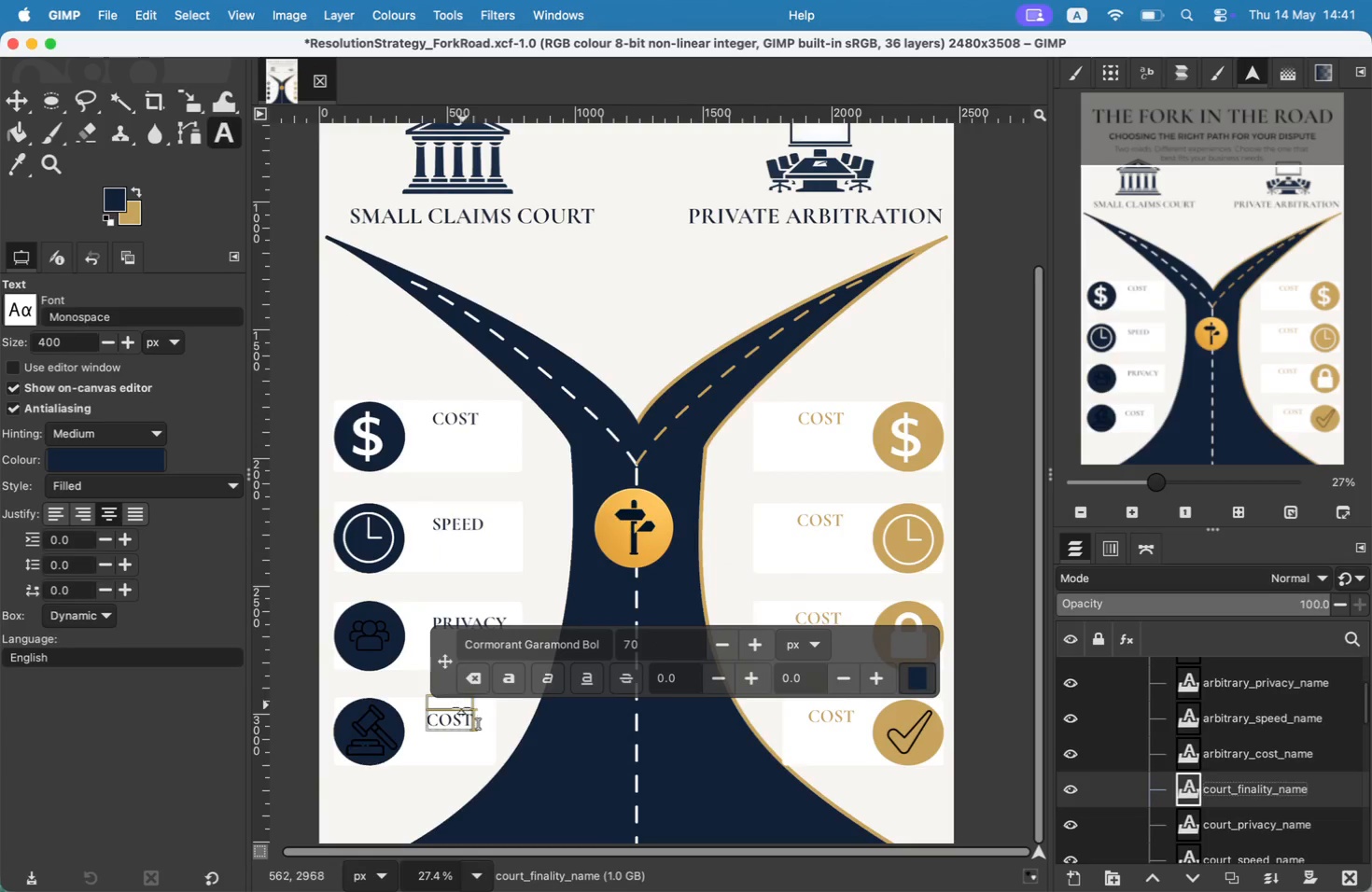 
left_click([458, 717])
 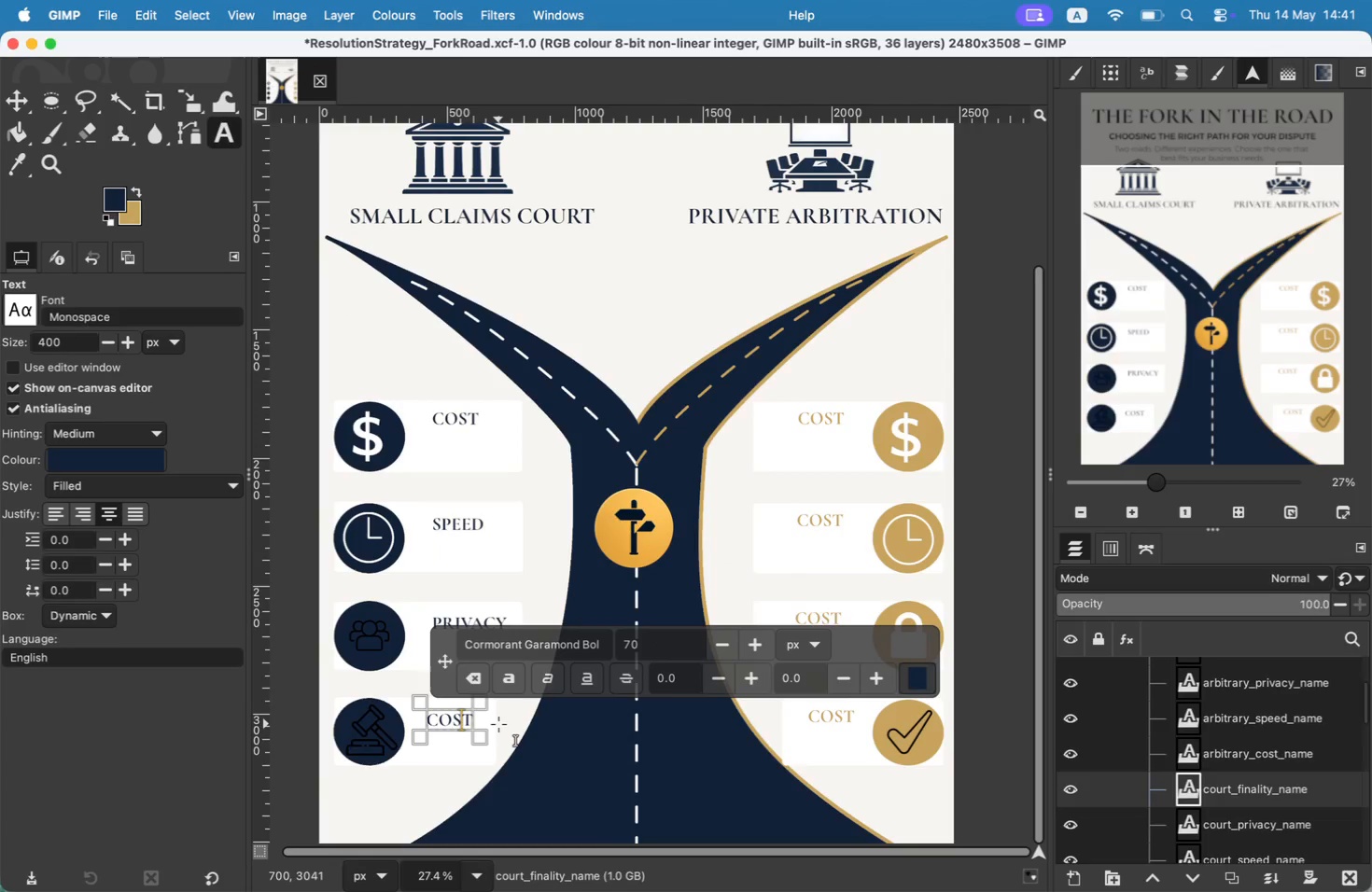 
key(ArrowRight)
 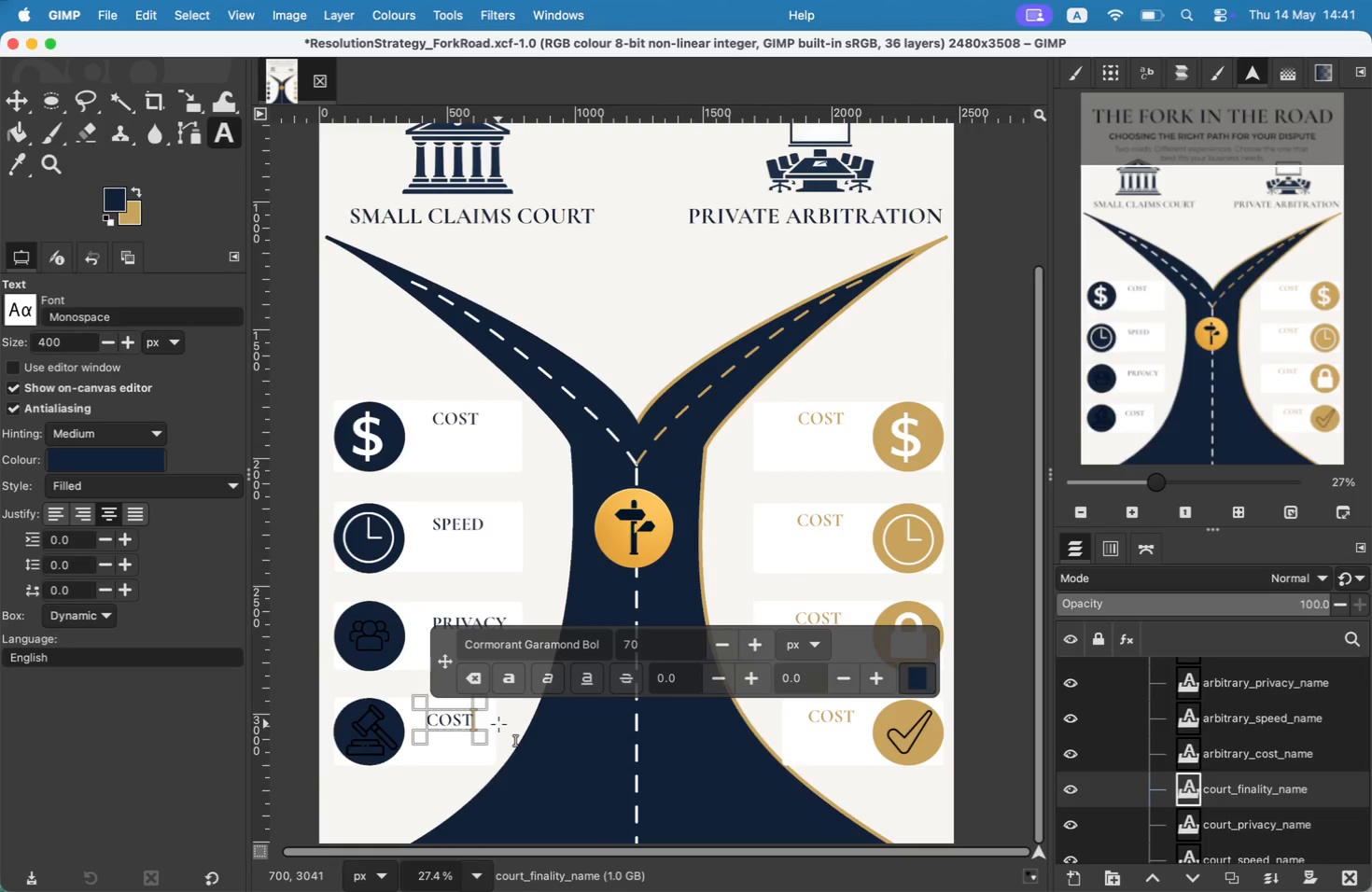 
key(F)
 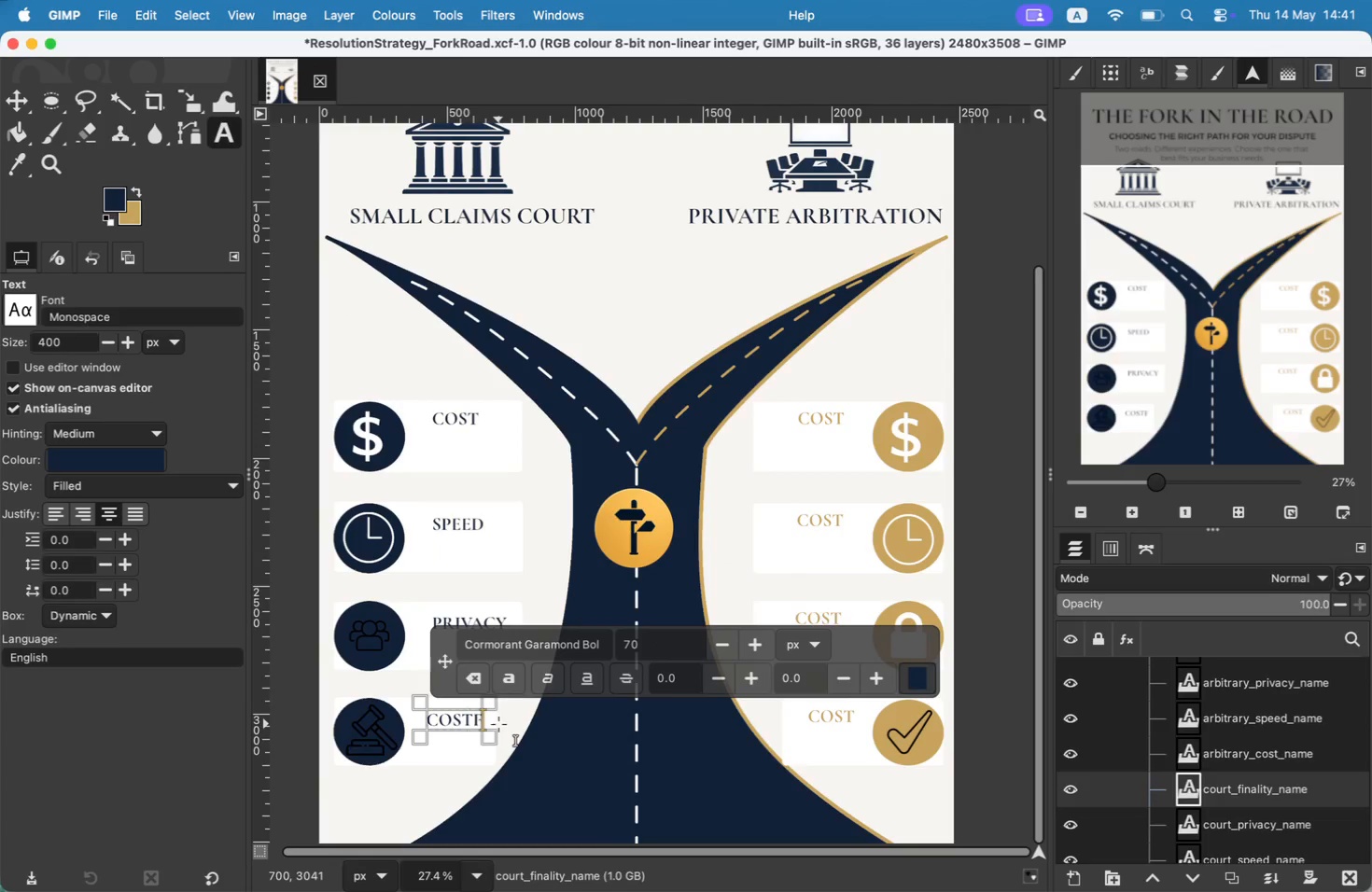 
key(ArrowLeft)
 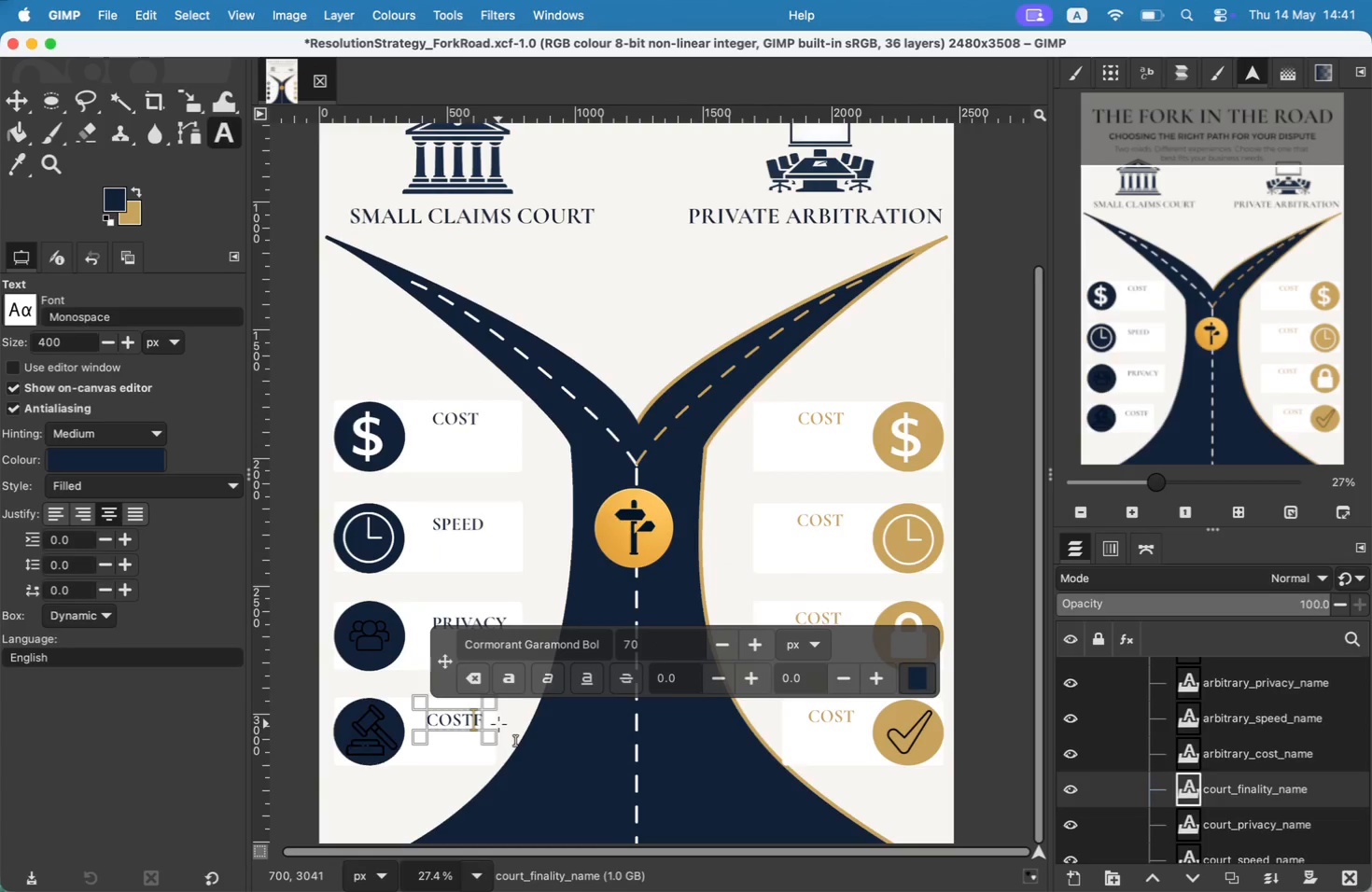 
key(Backspace)
 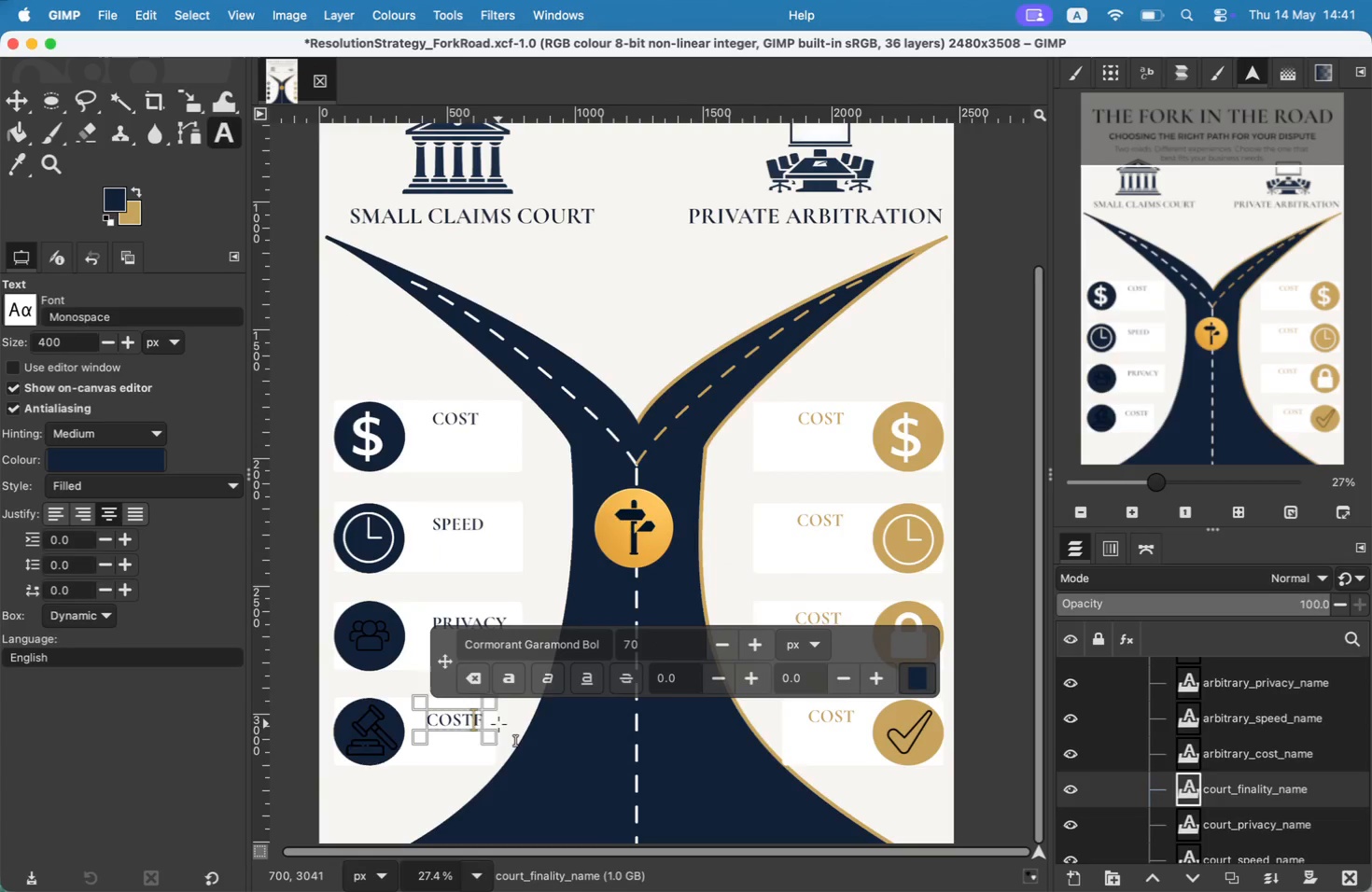 
key(Backspace)
 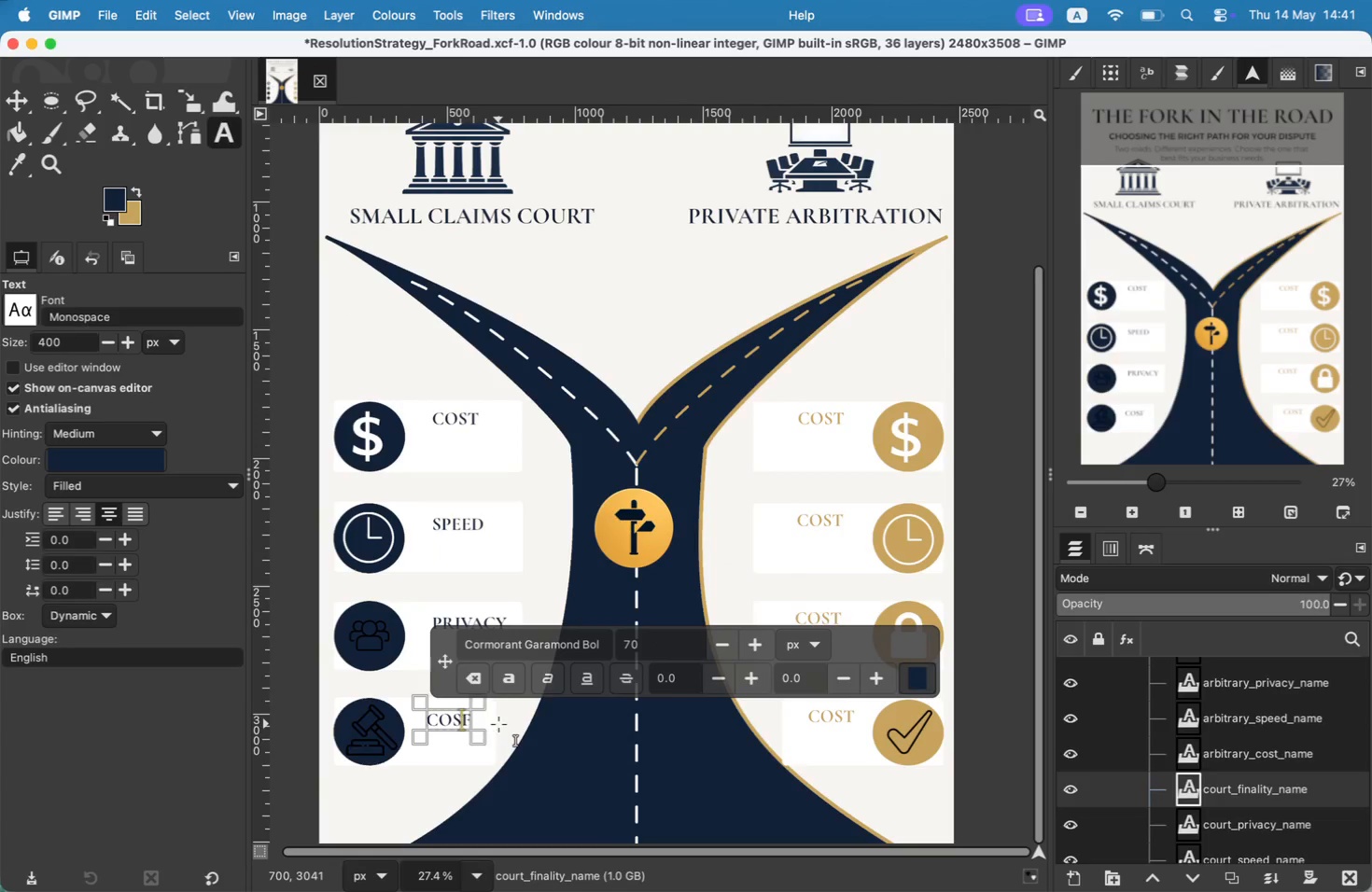 
key(Backspace)
 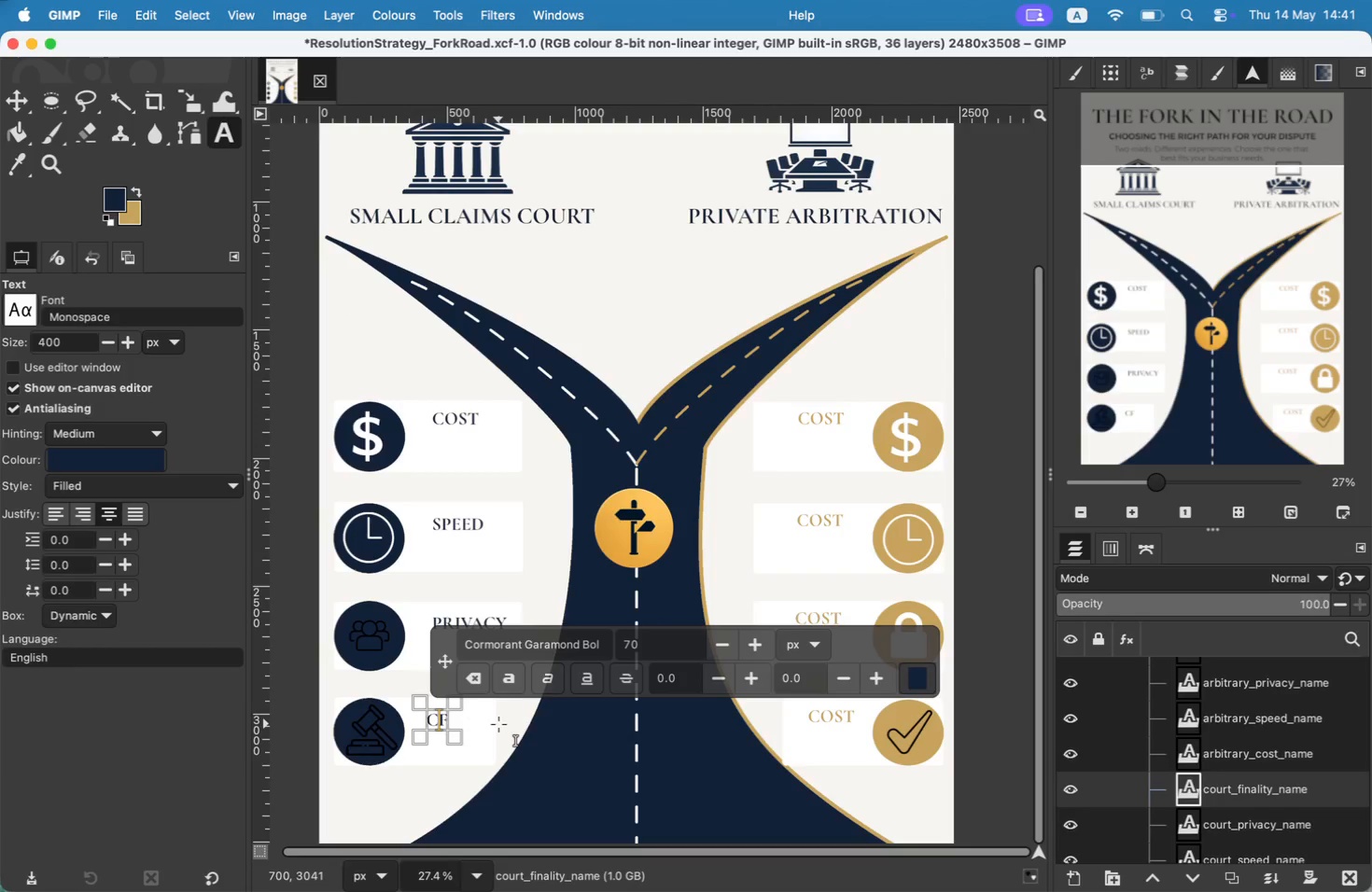 
key(Backspace)
 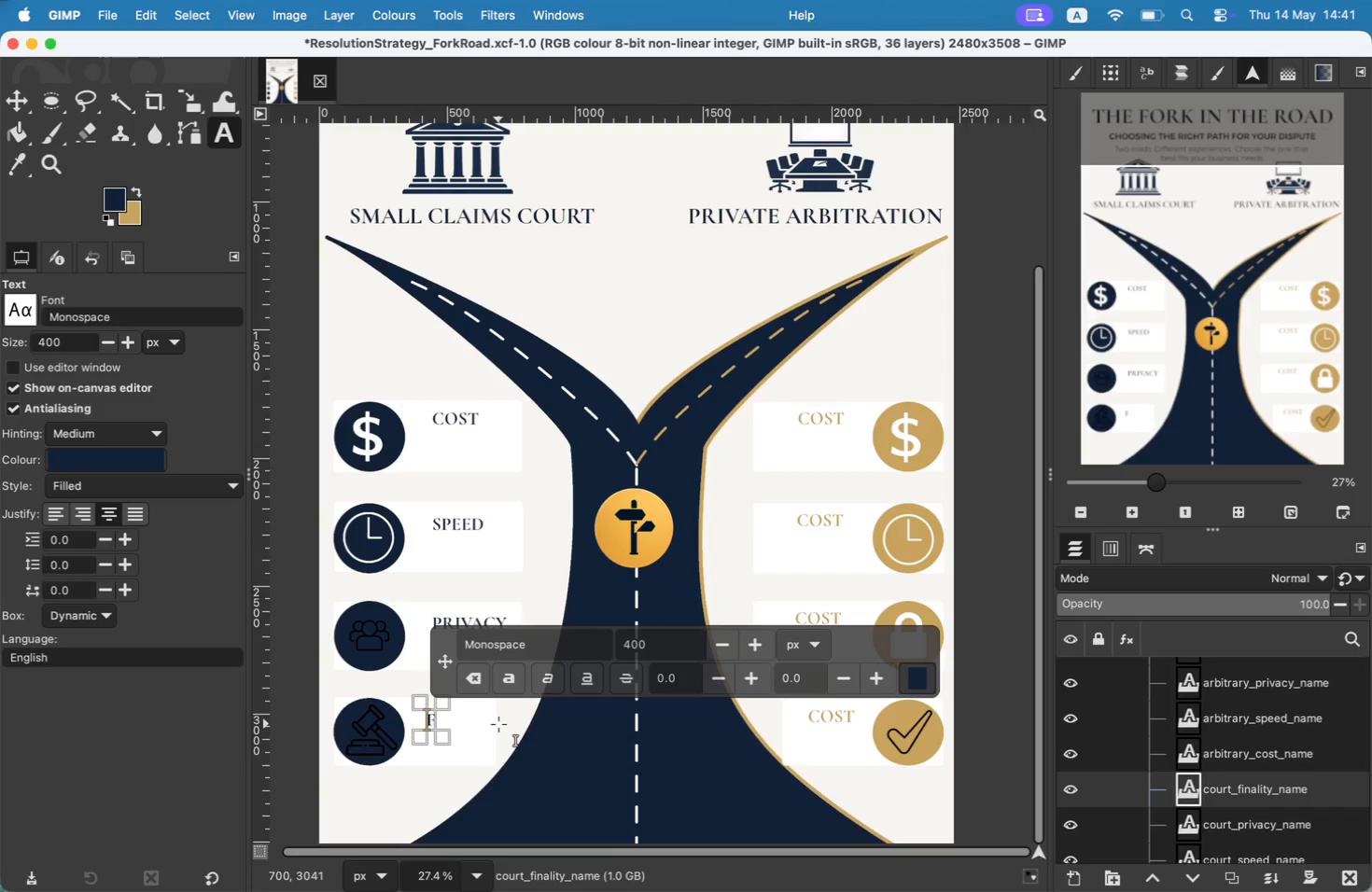 
key(ArrowRight)
 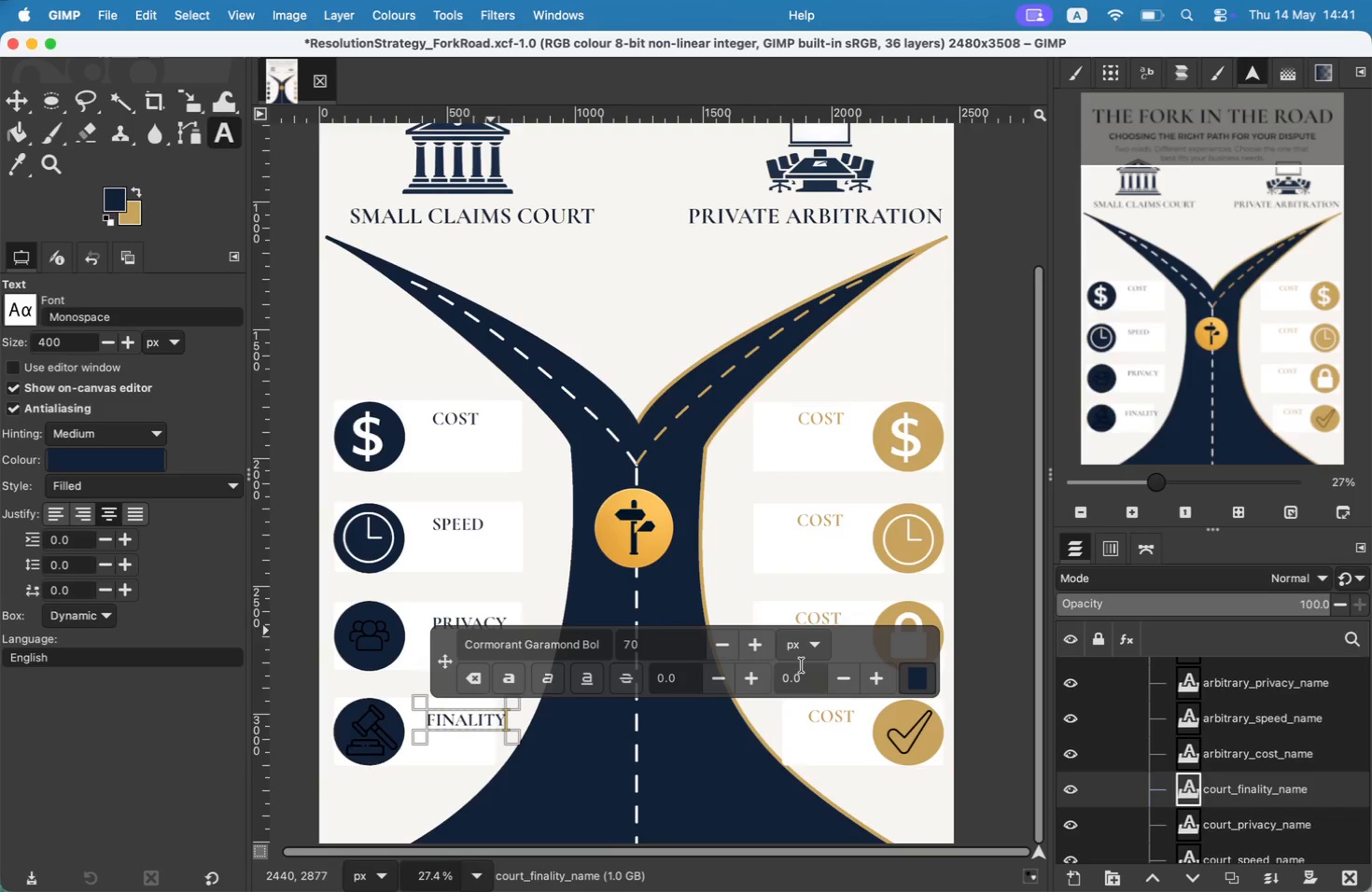 
type(INALITY)
 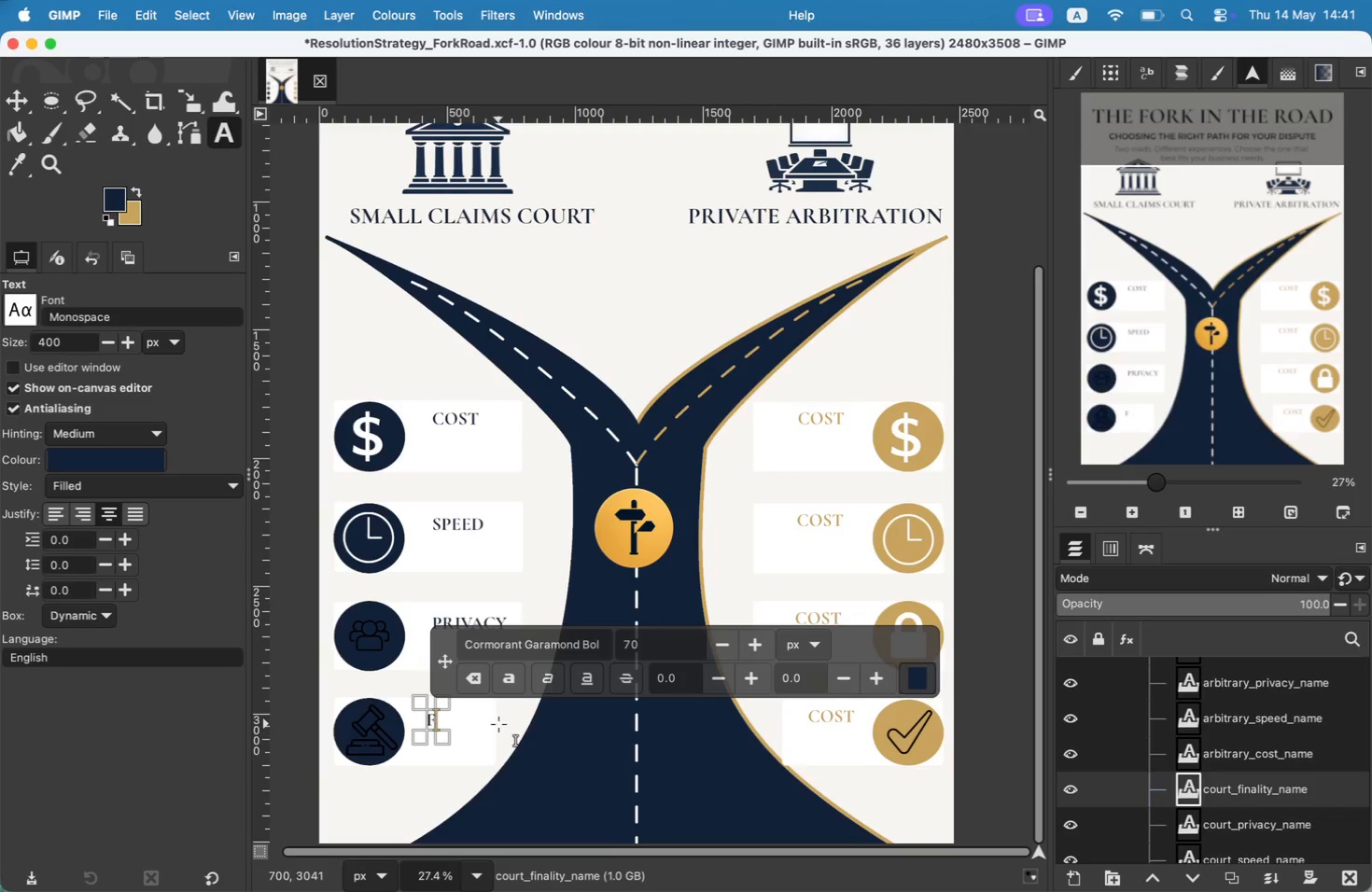 
left_click([1300, 742])
 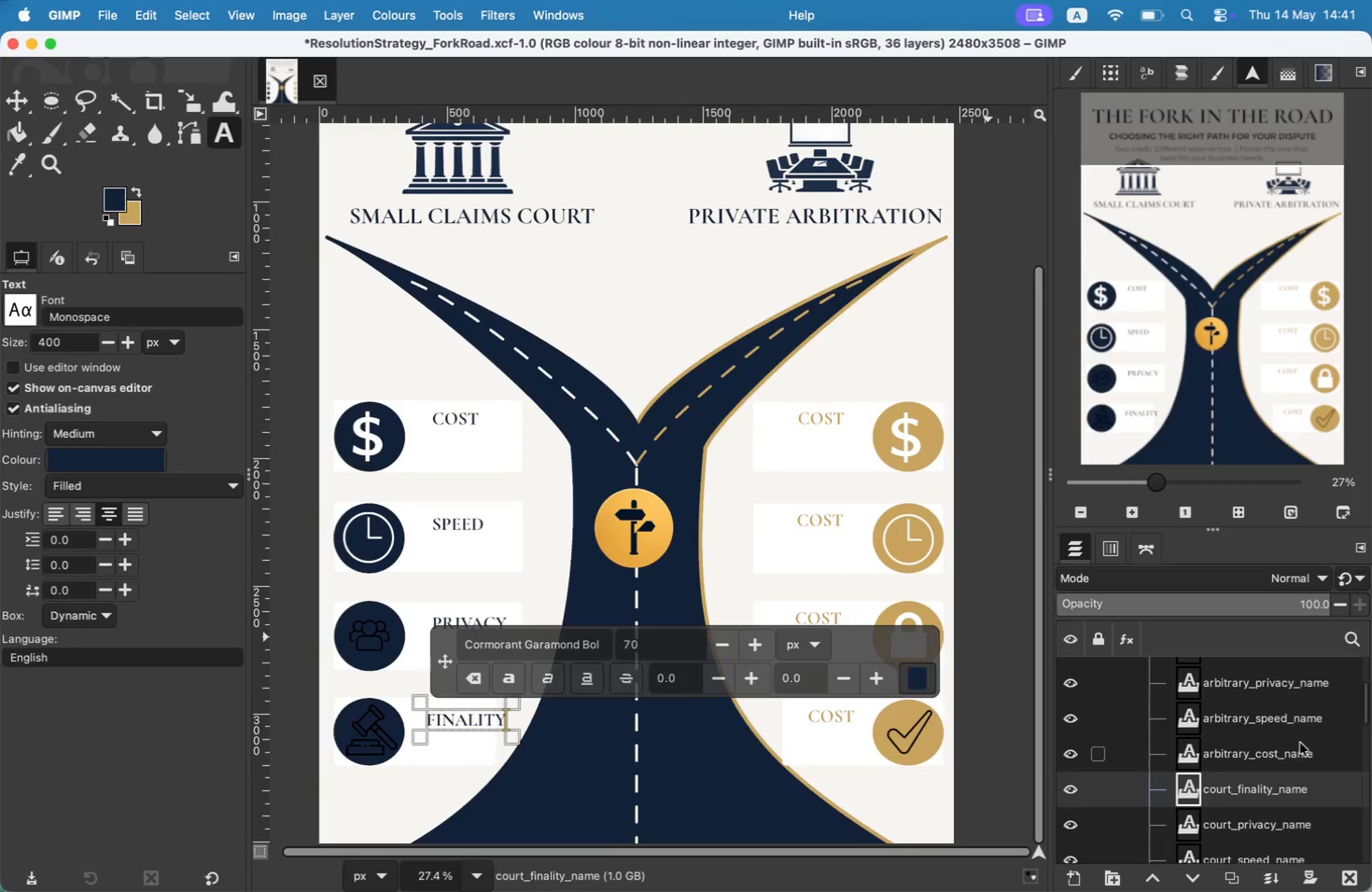 
left_click([1299, 752])
 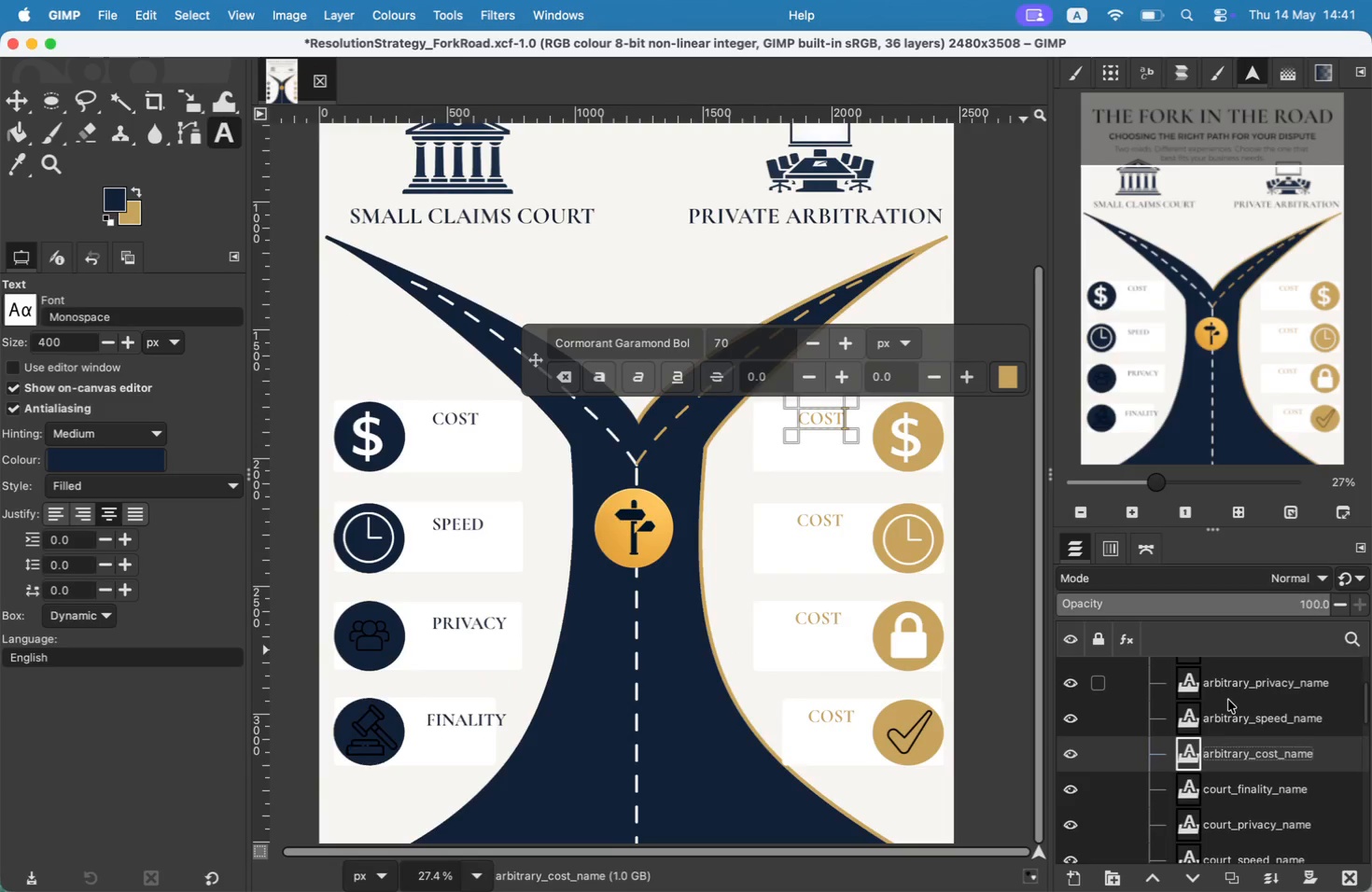 
left_click([1236, 715])
 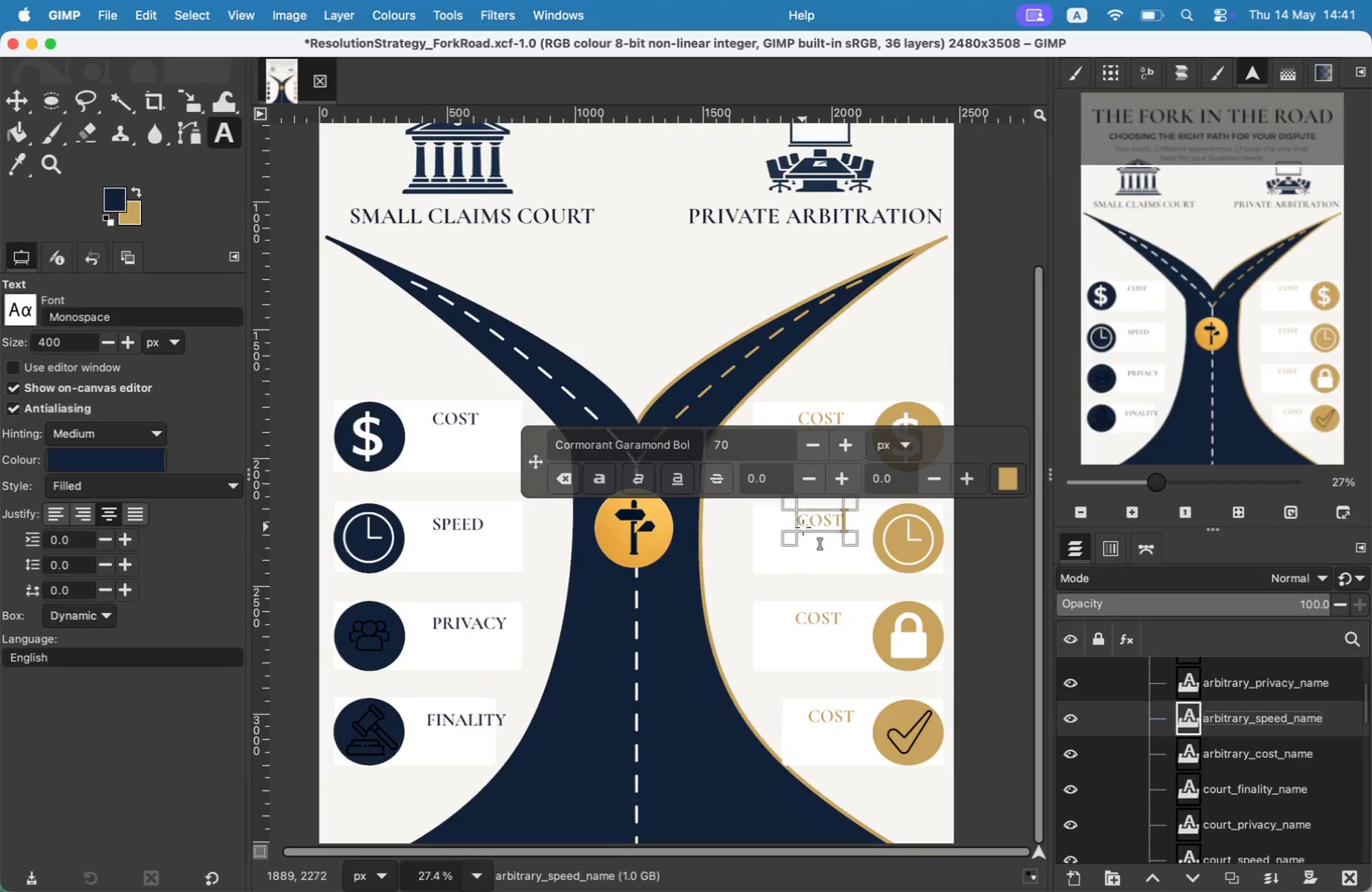 
left_click([816, 522])
 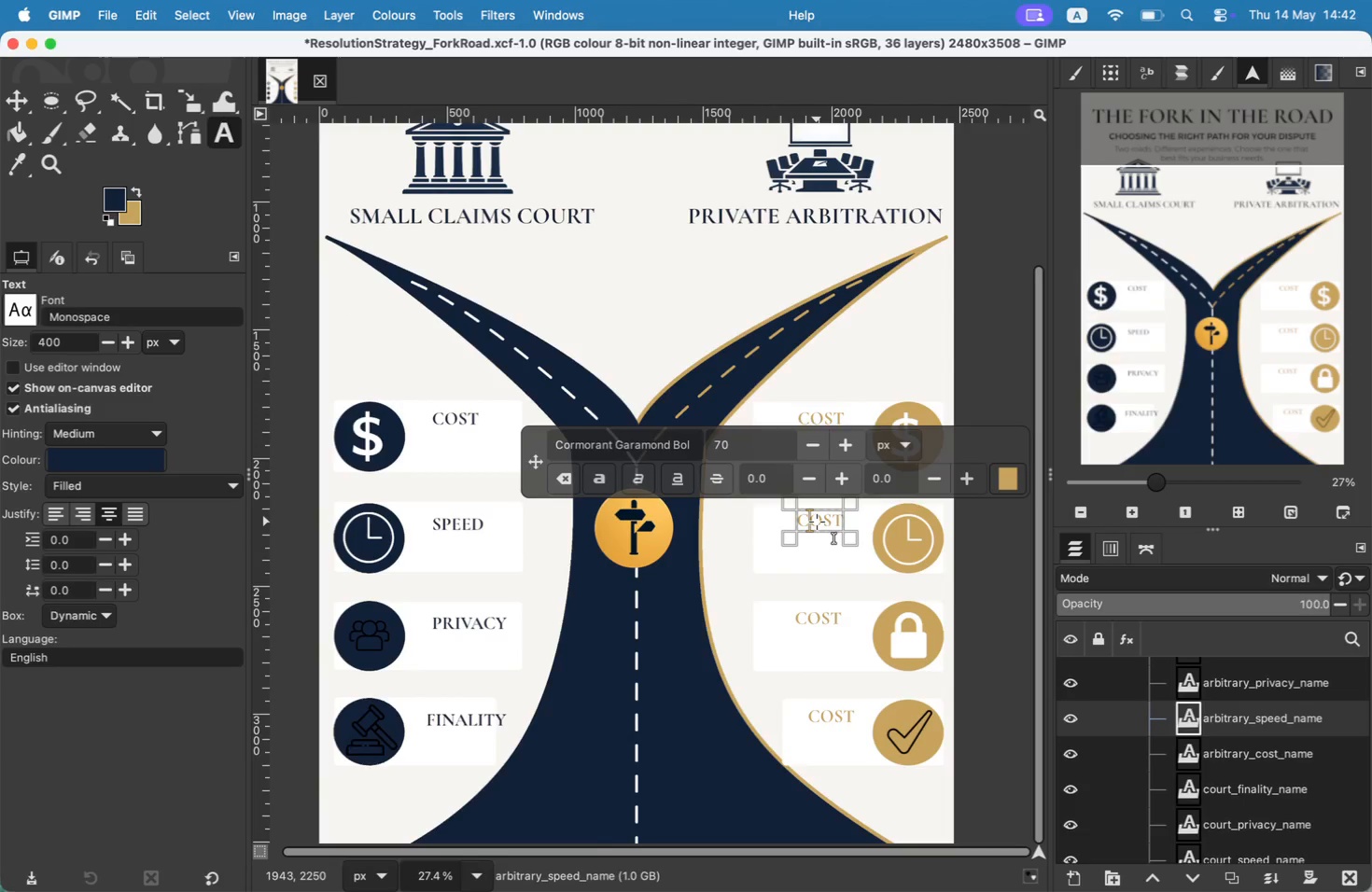 
key(ArrowRight)
 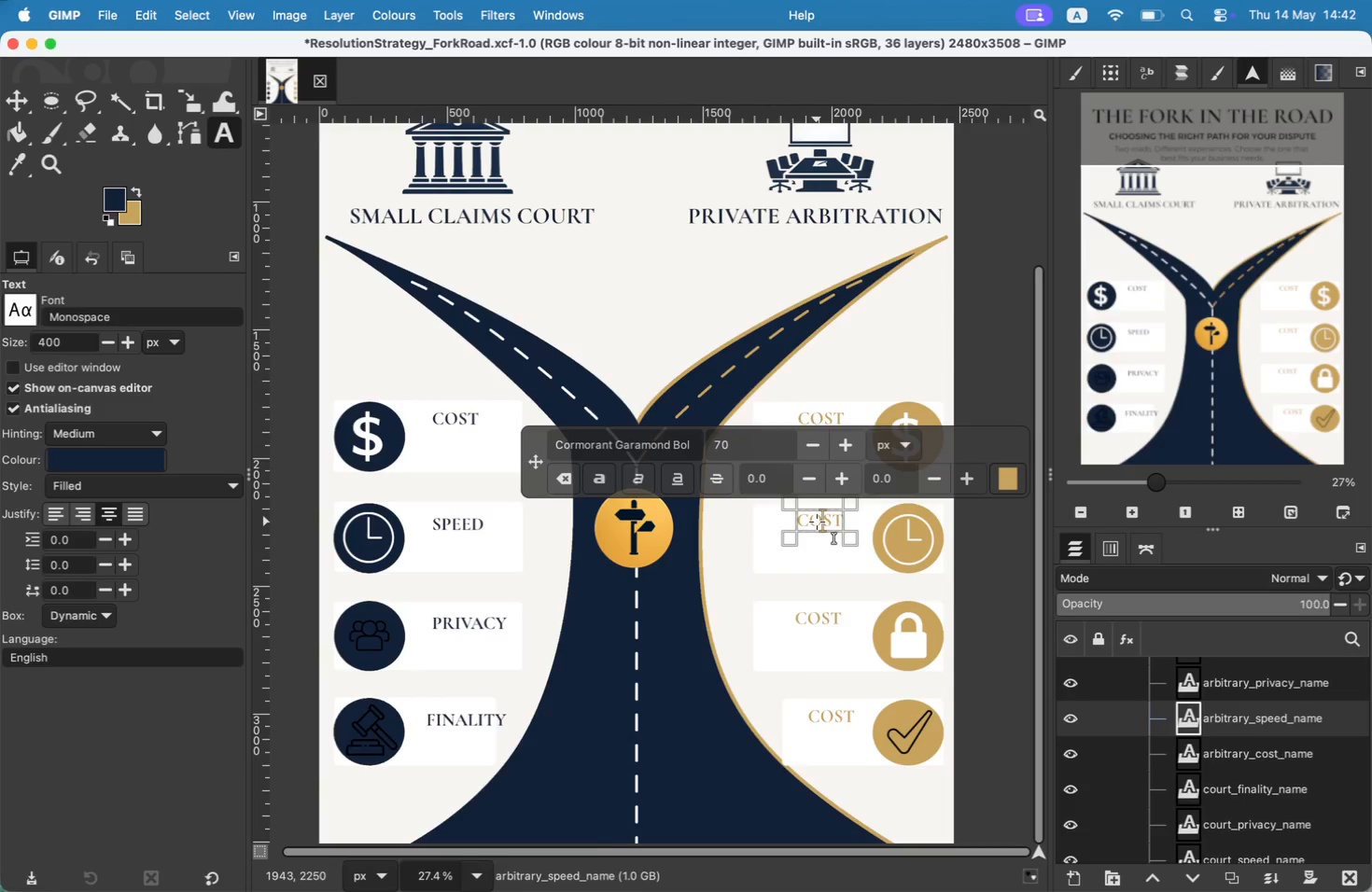 
key(ArrowRight)
 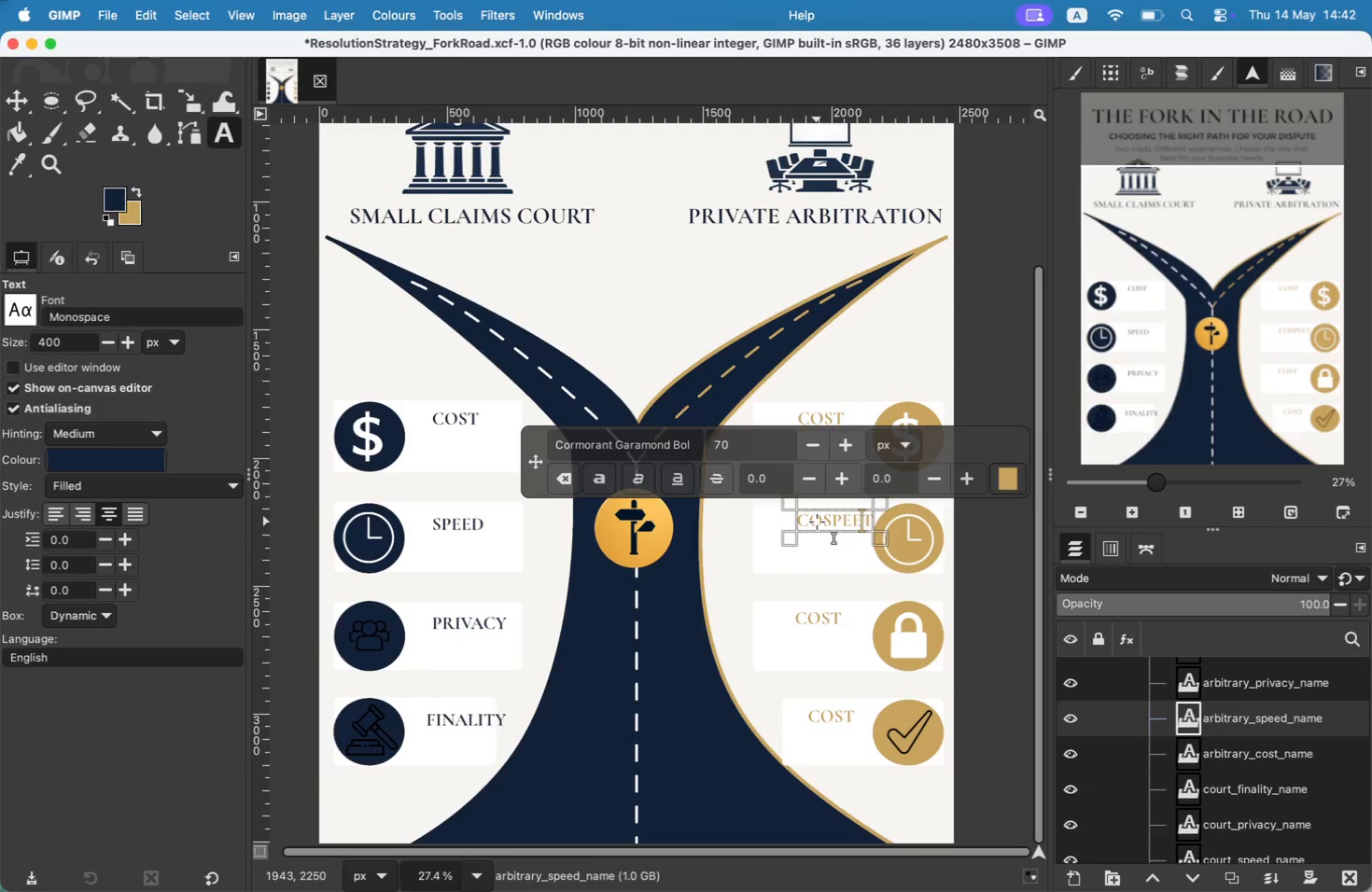 
type(PEED)
 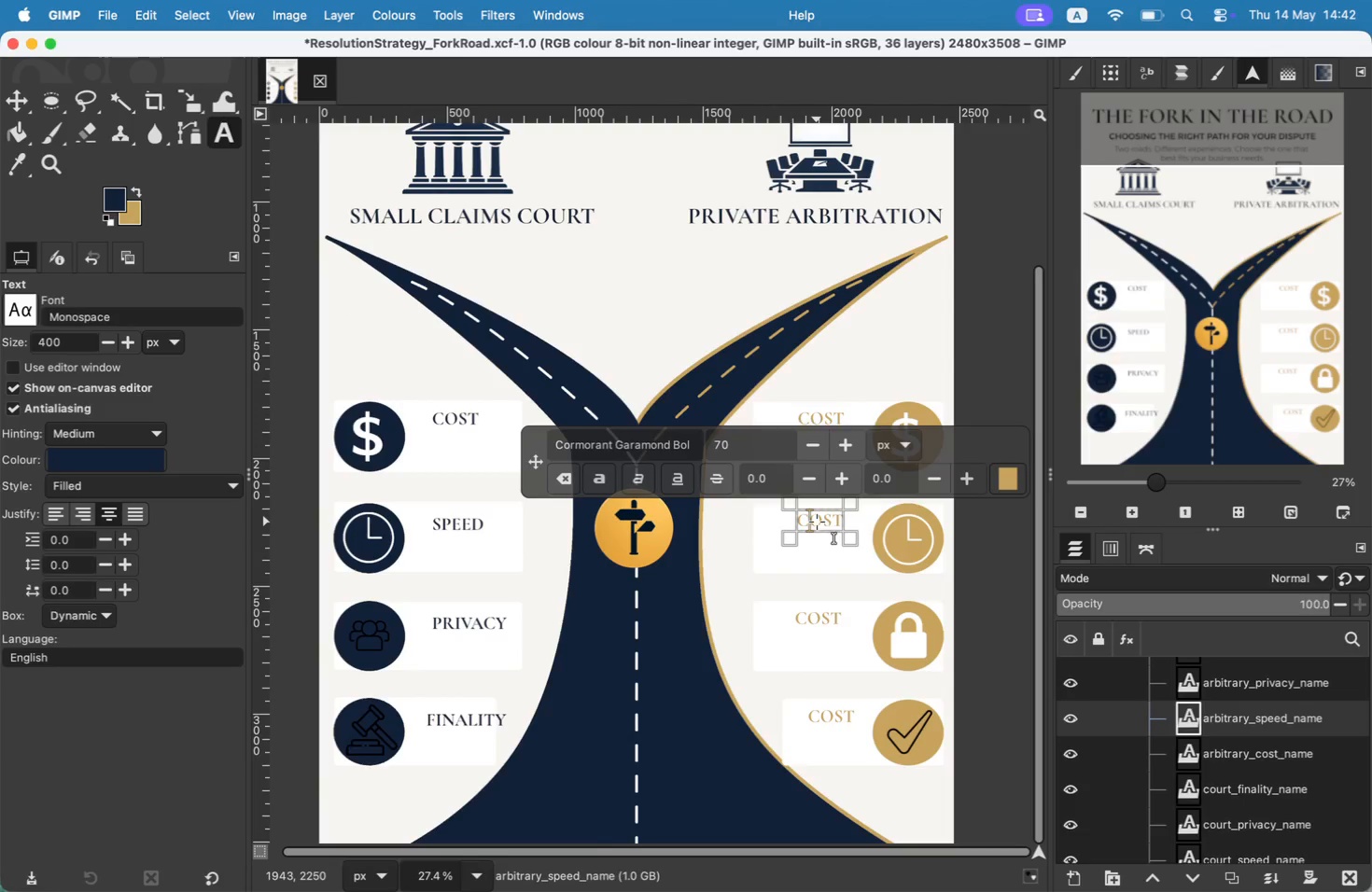 
key(ArrowRight)
 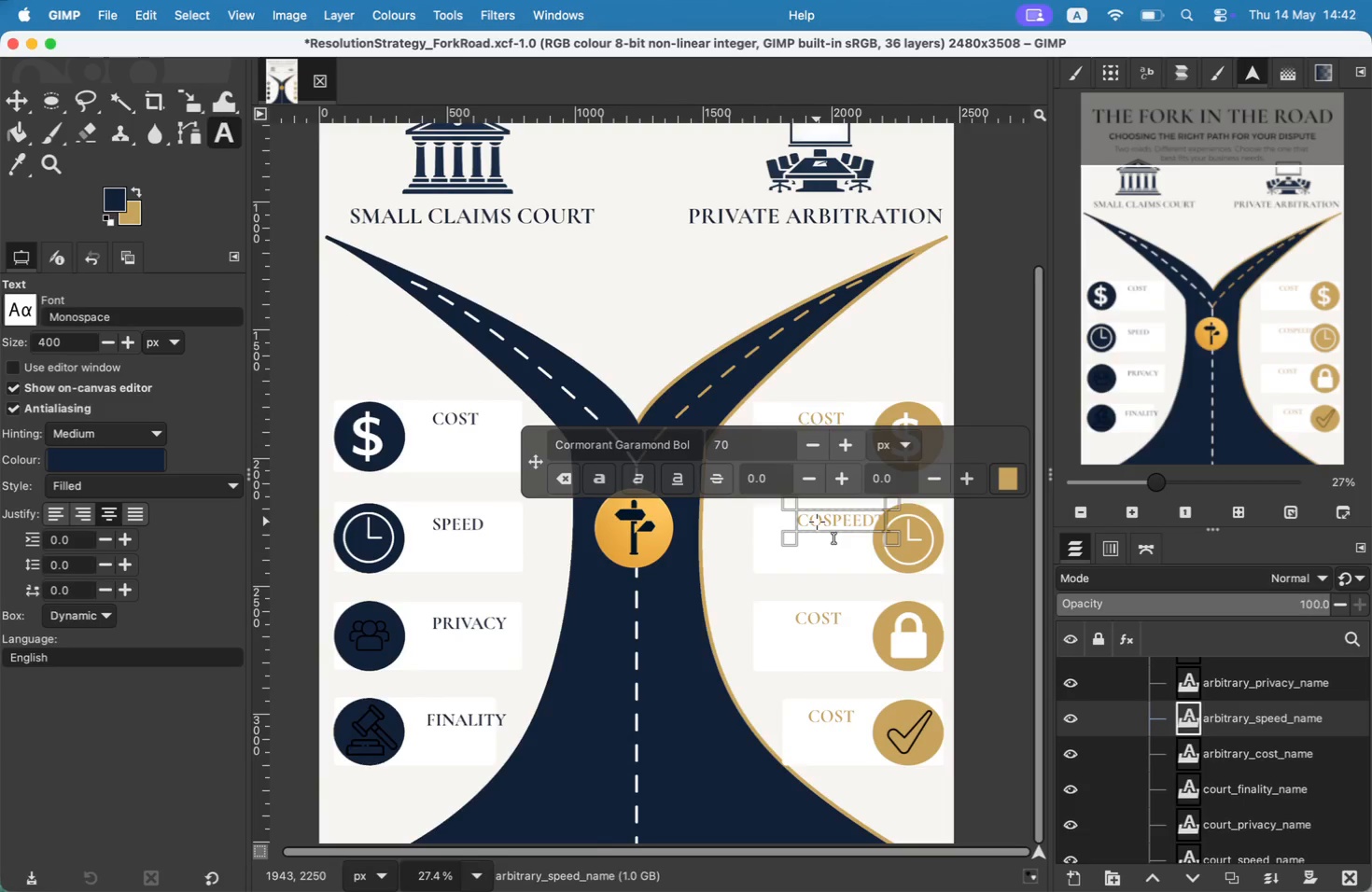 
key(Backspace)
 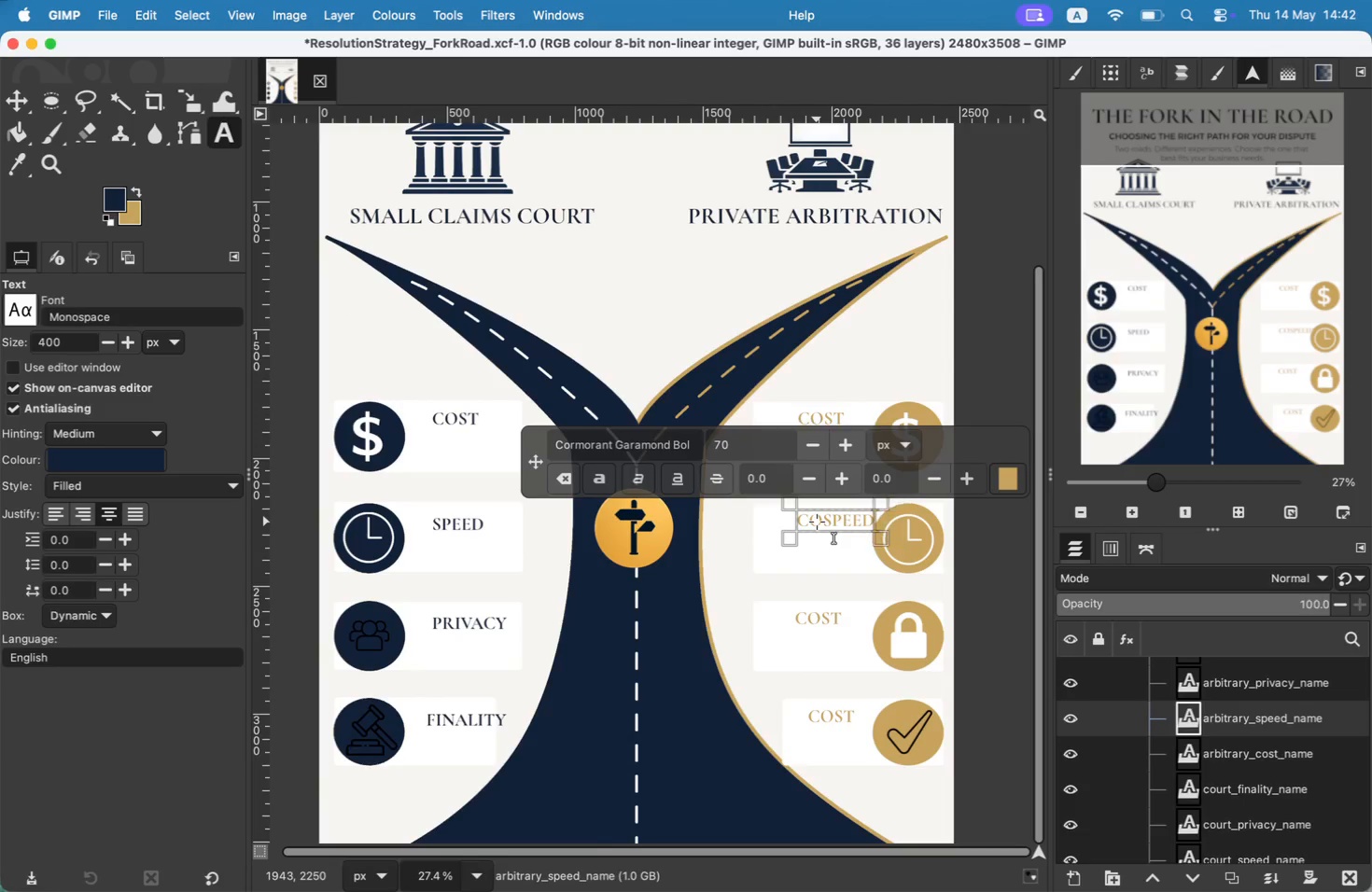 
key(ArrowLeft)
 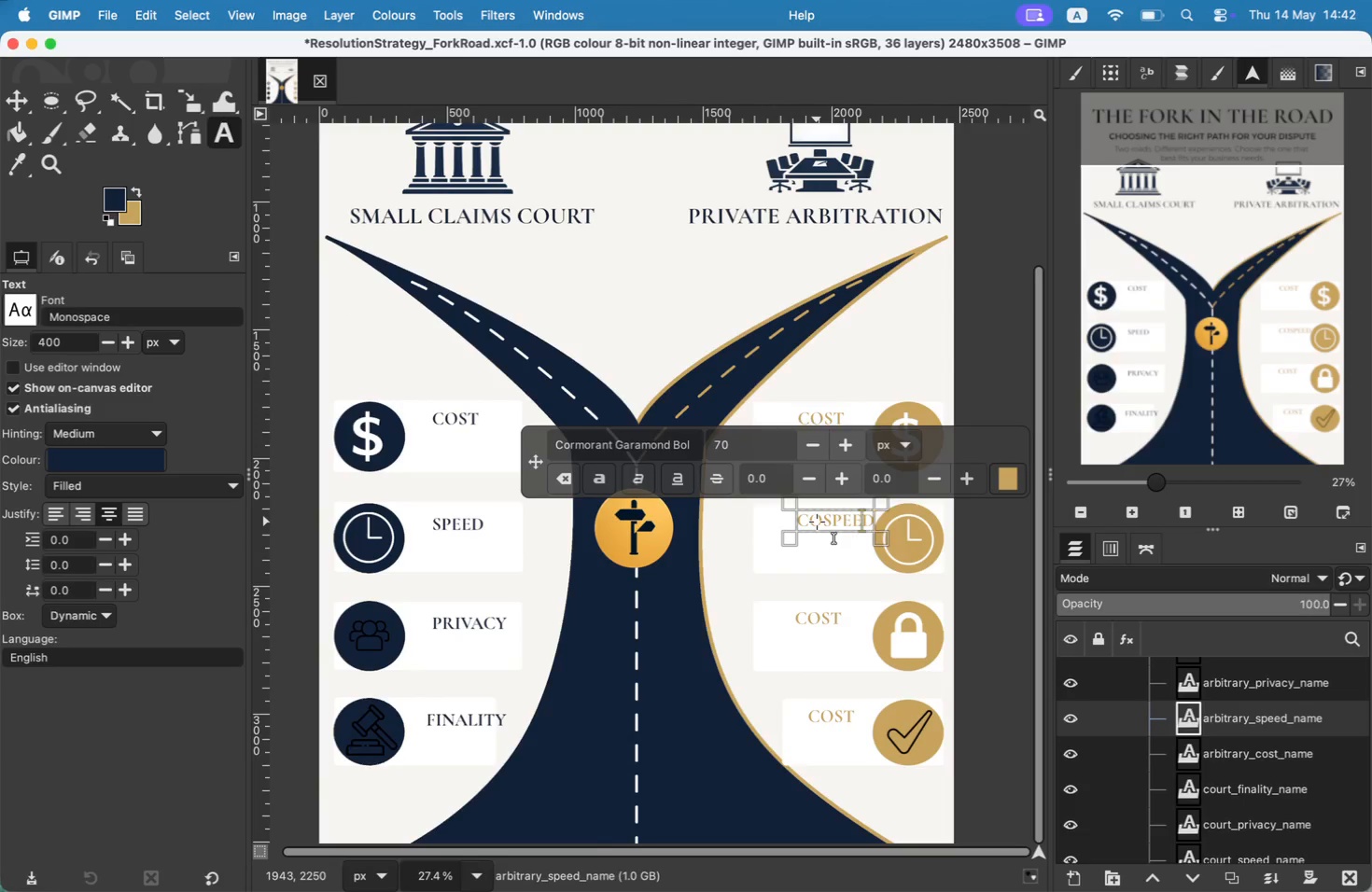 
key(ArrowLeft)
 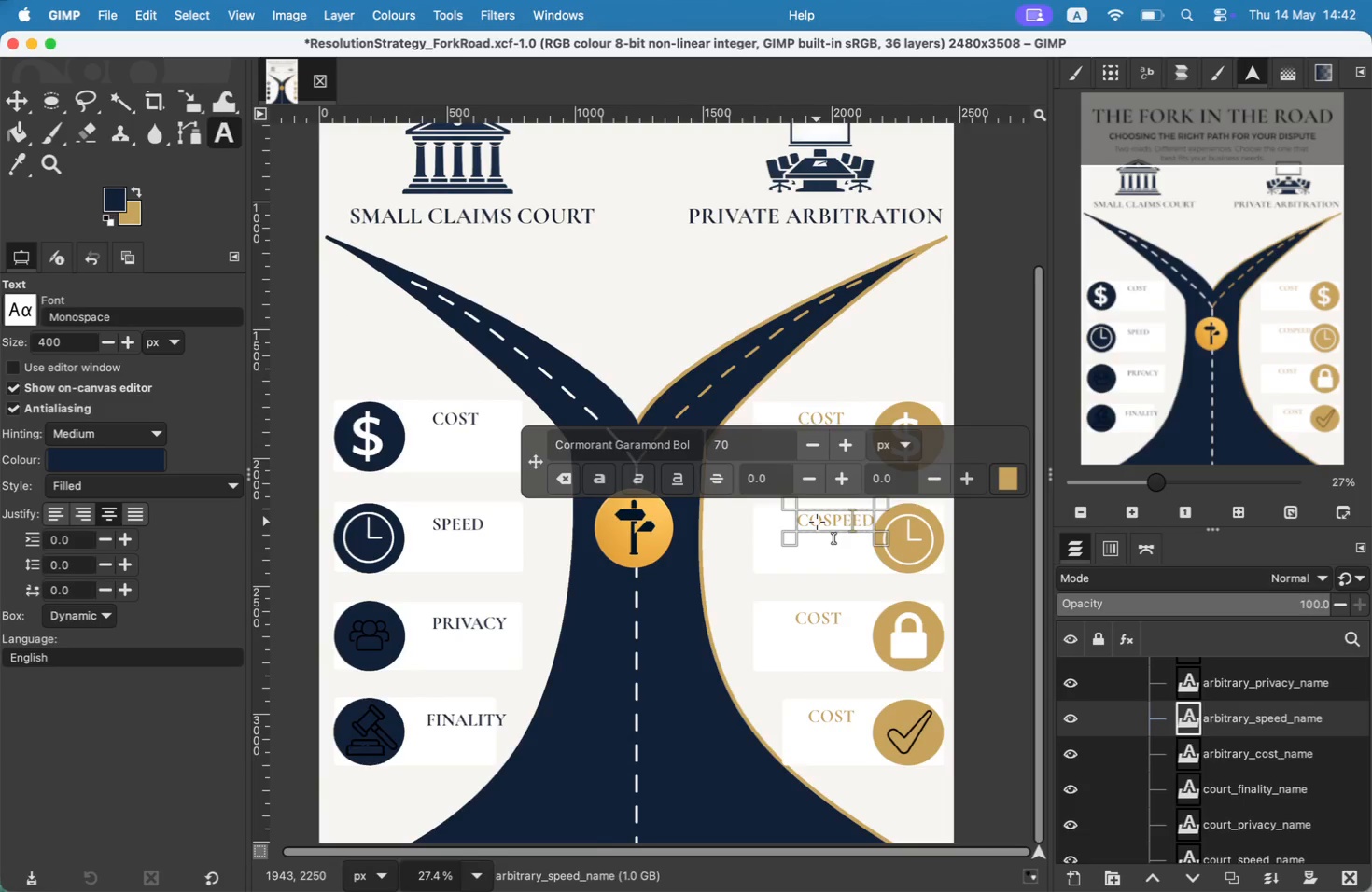 
key(ArrowLeft)
 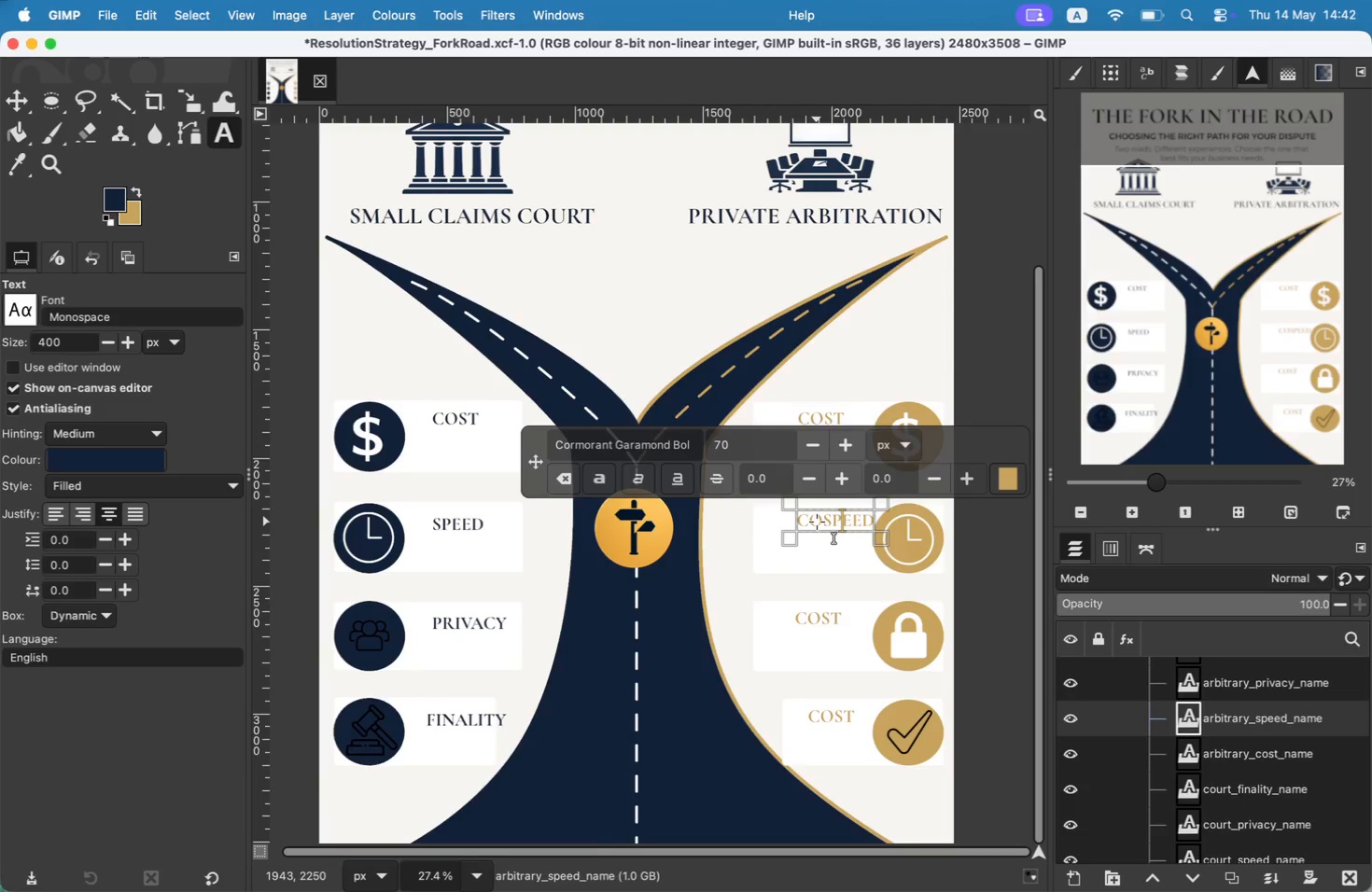 
key(ArrowLeft)
 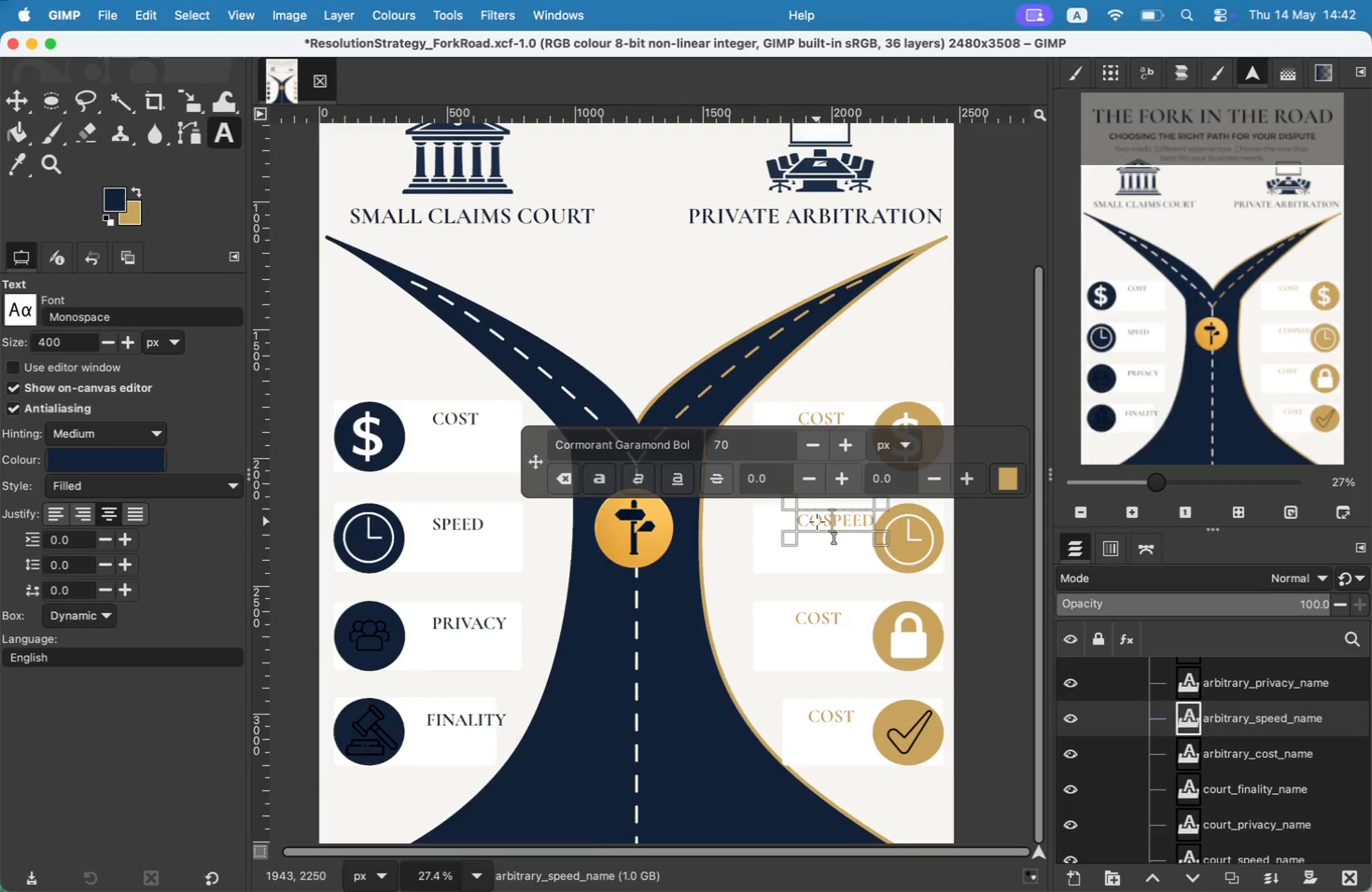 
key(ArrowLeft)
 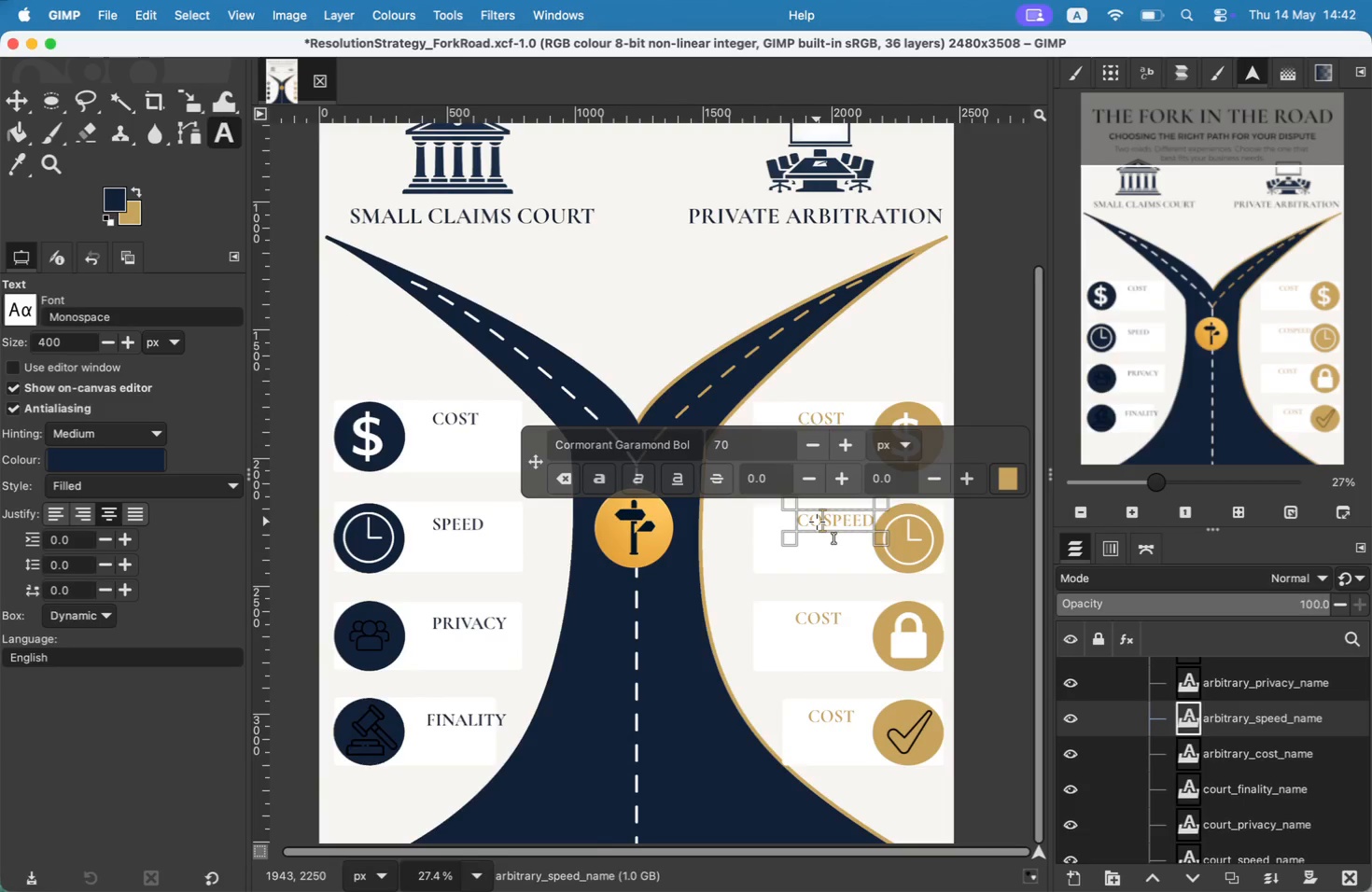 
key(Backspace)
 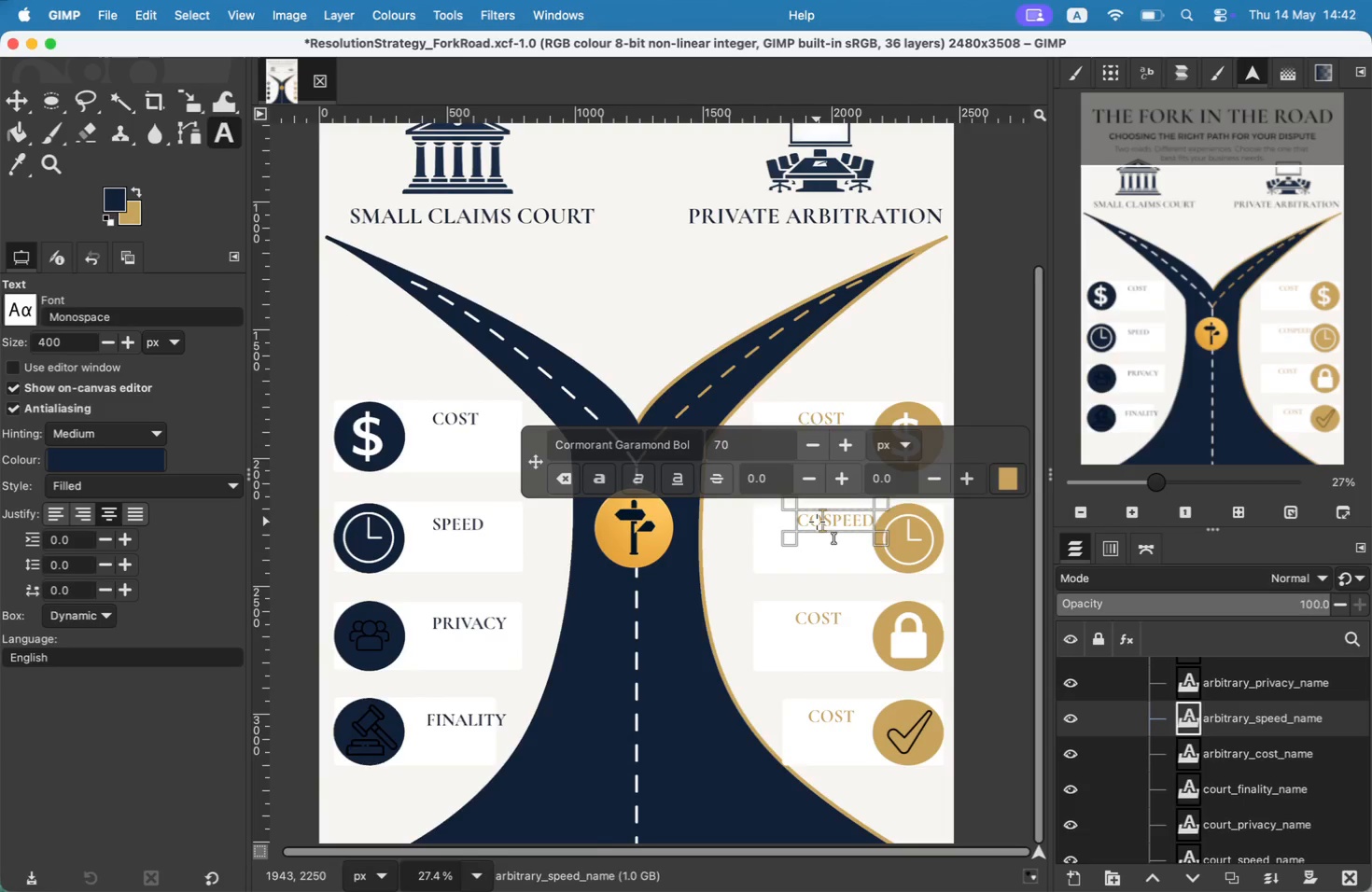 
key(Backspace)
 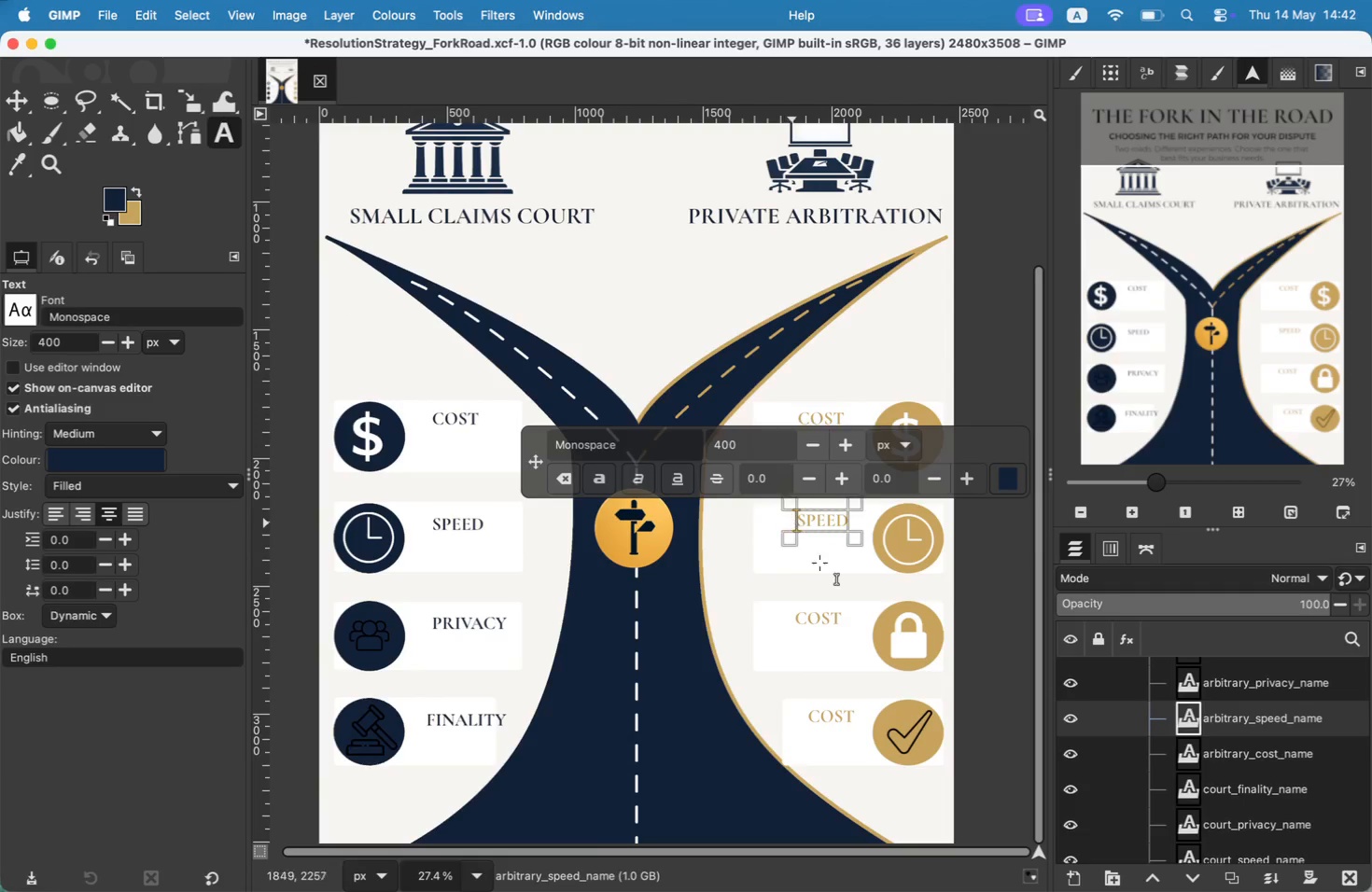 
left_click([1243, 684])
 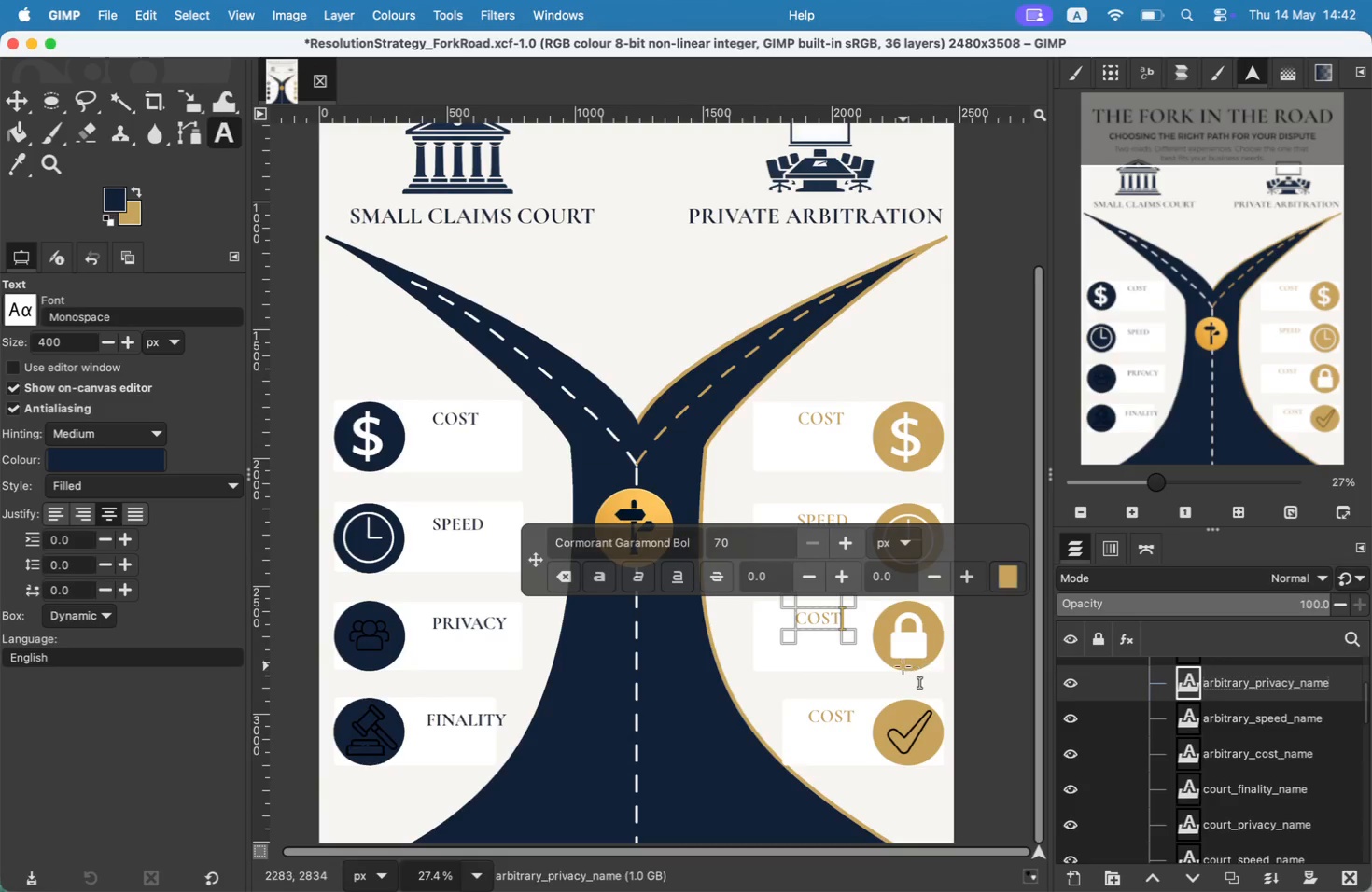 
left_click([828, 622])
 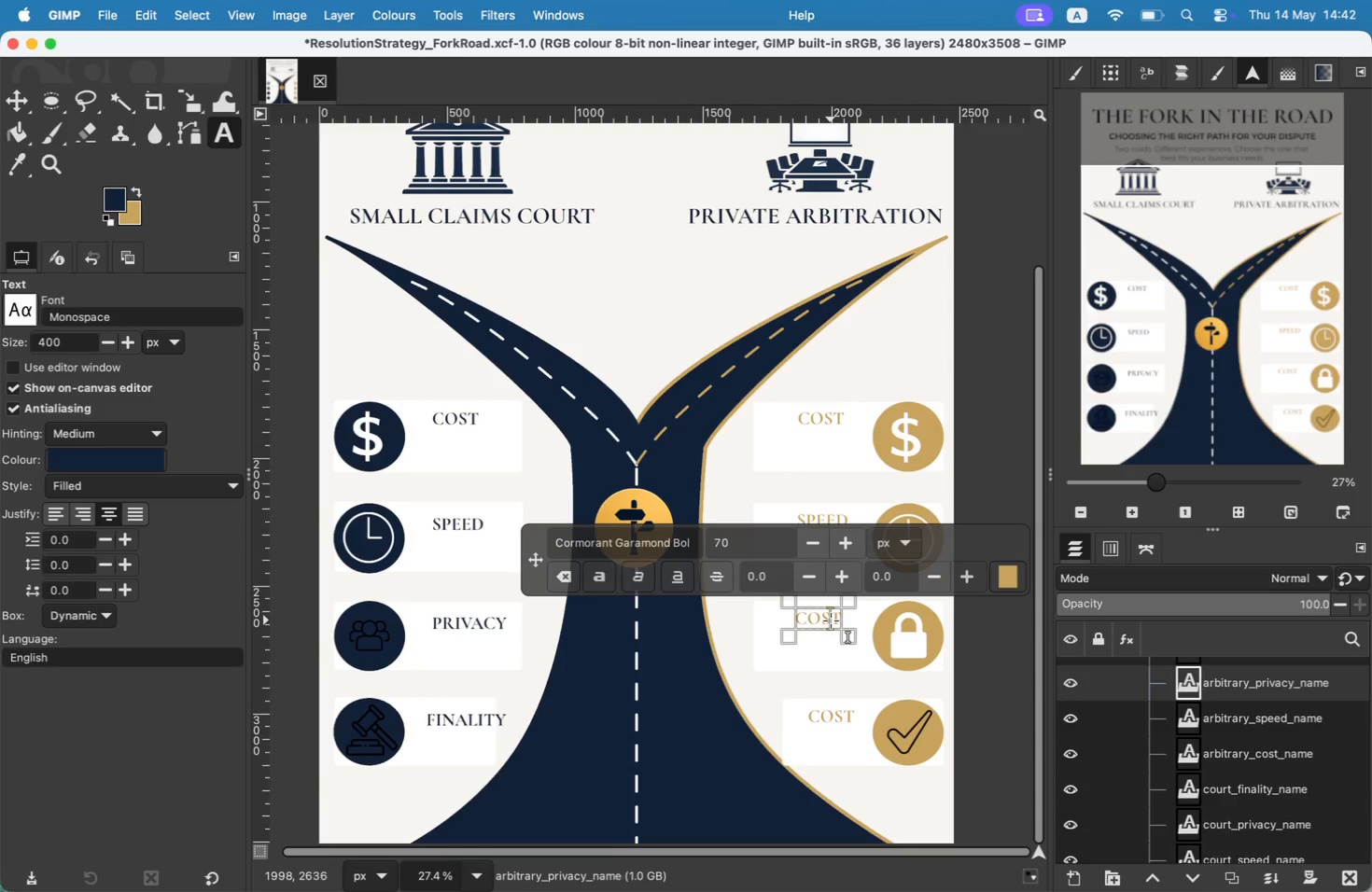 
key(ArrowRight)
 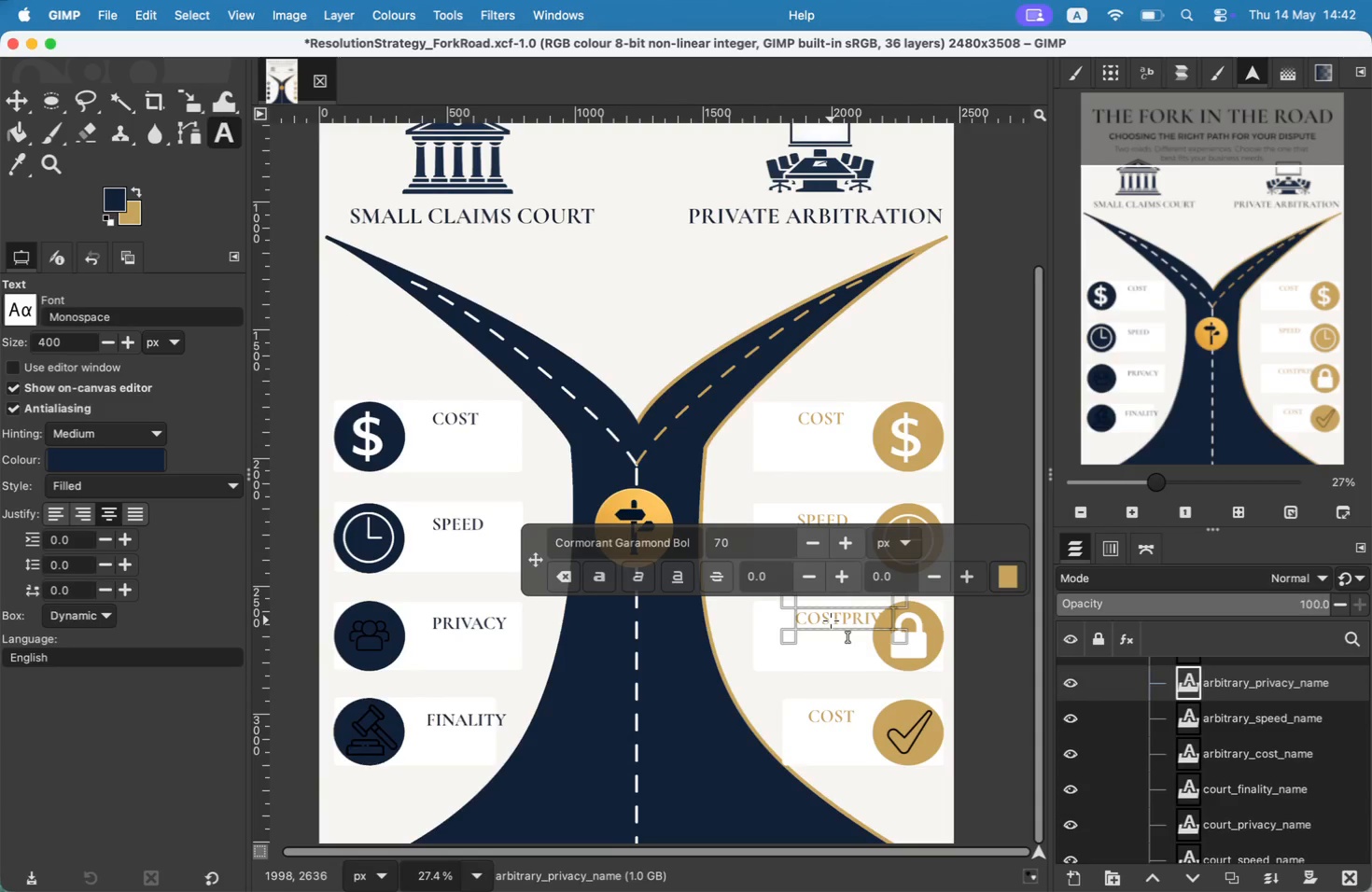 
type(PRIVACY)
 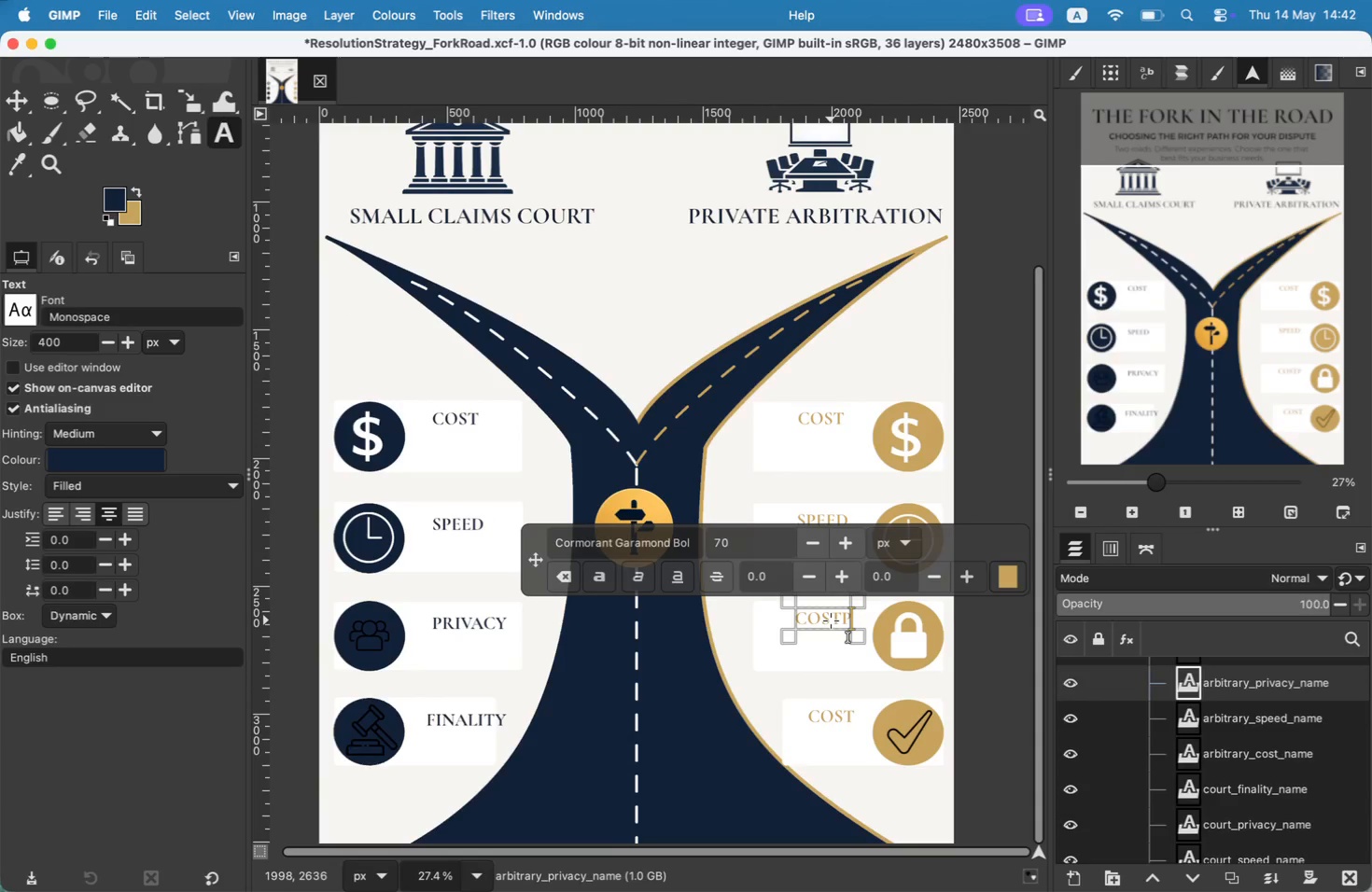 
key(ArrowLeft)
 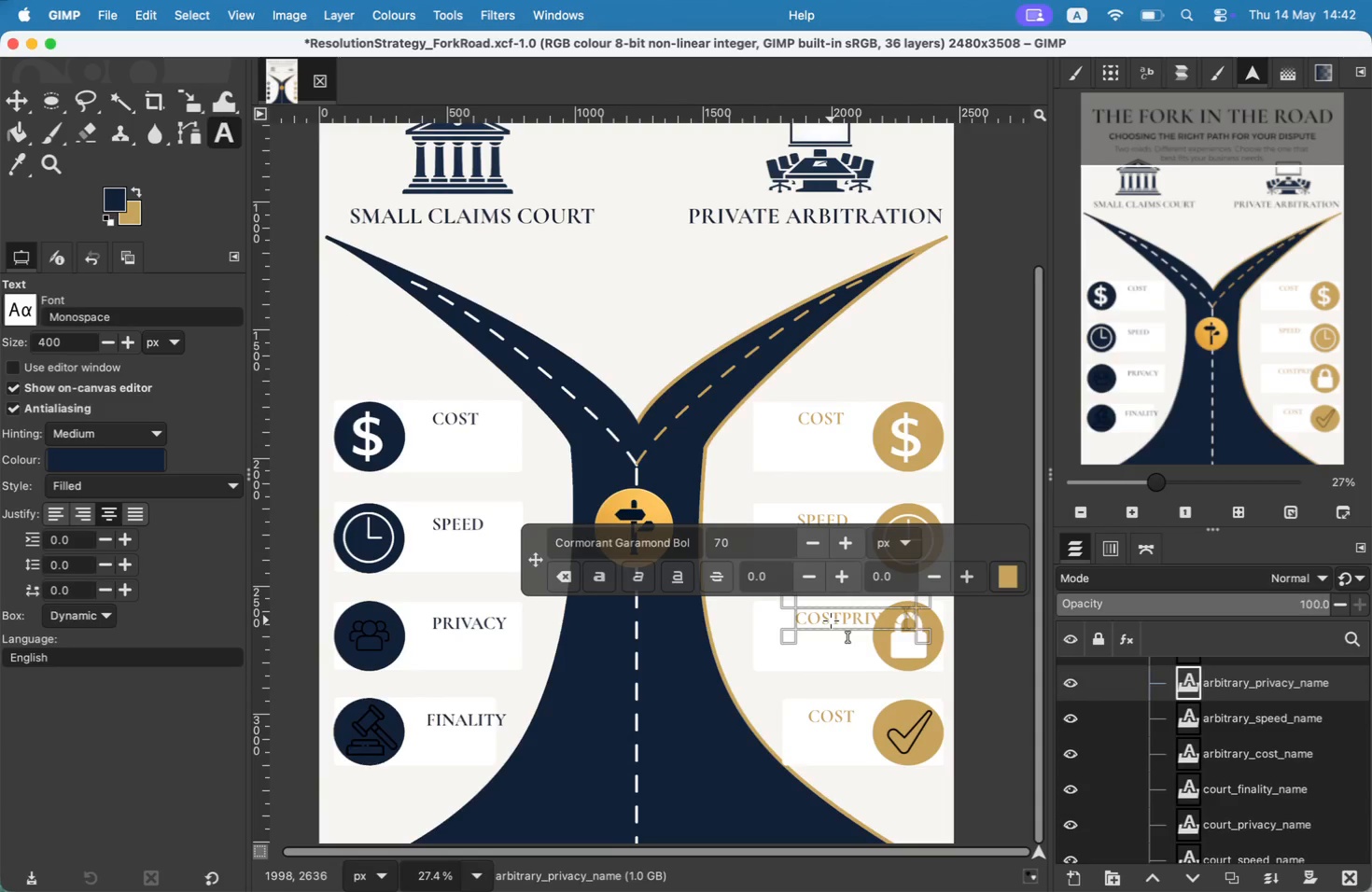 
key(ArrowLeft)
 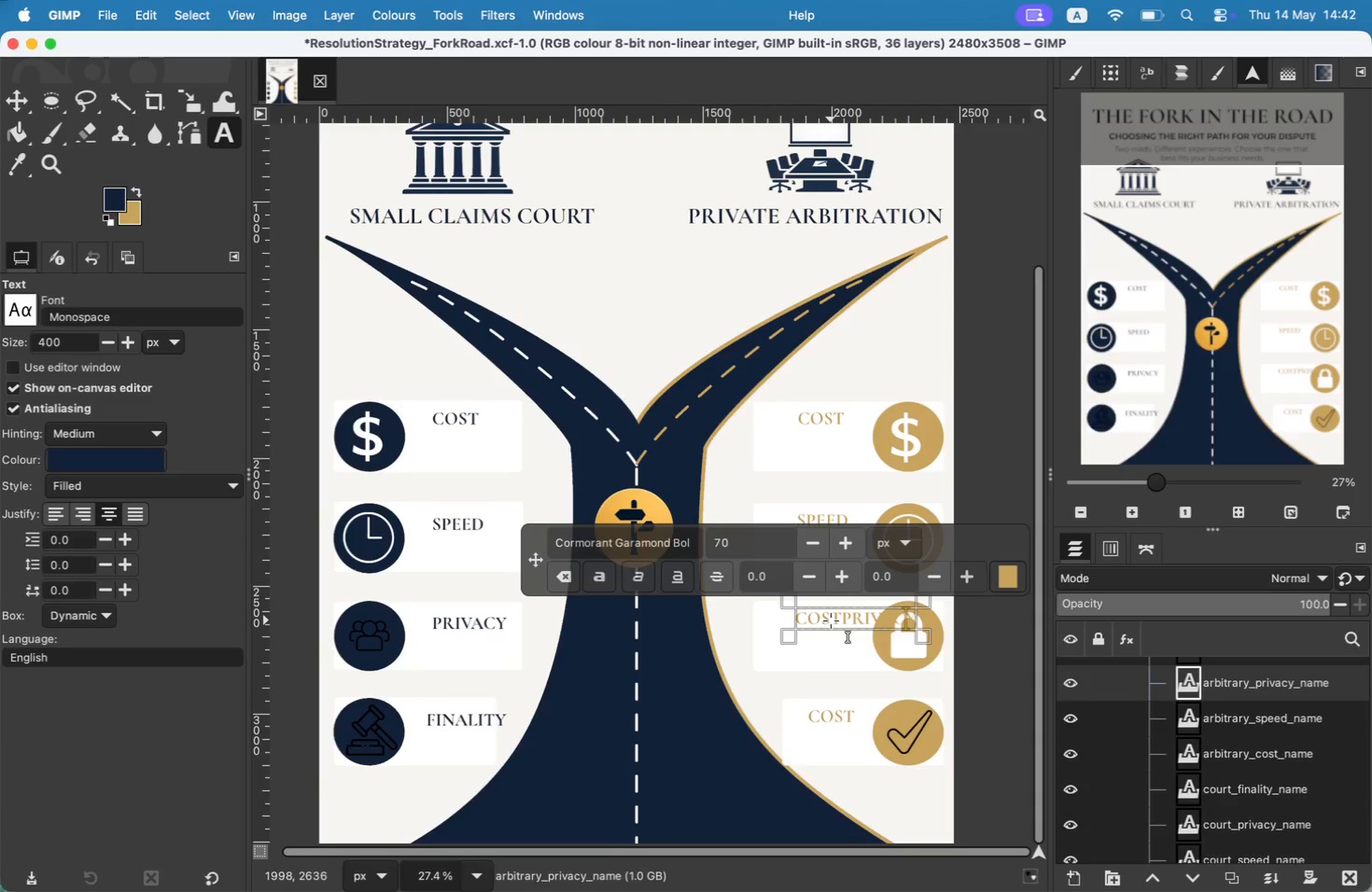 
key(ArrowLeft)
 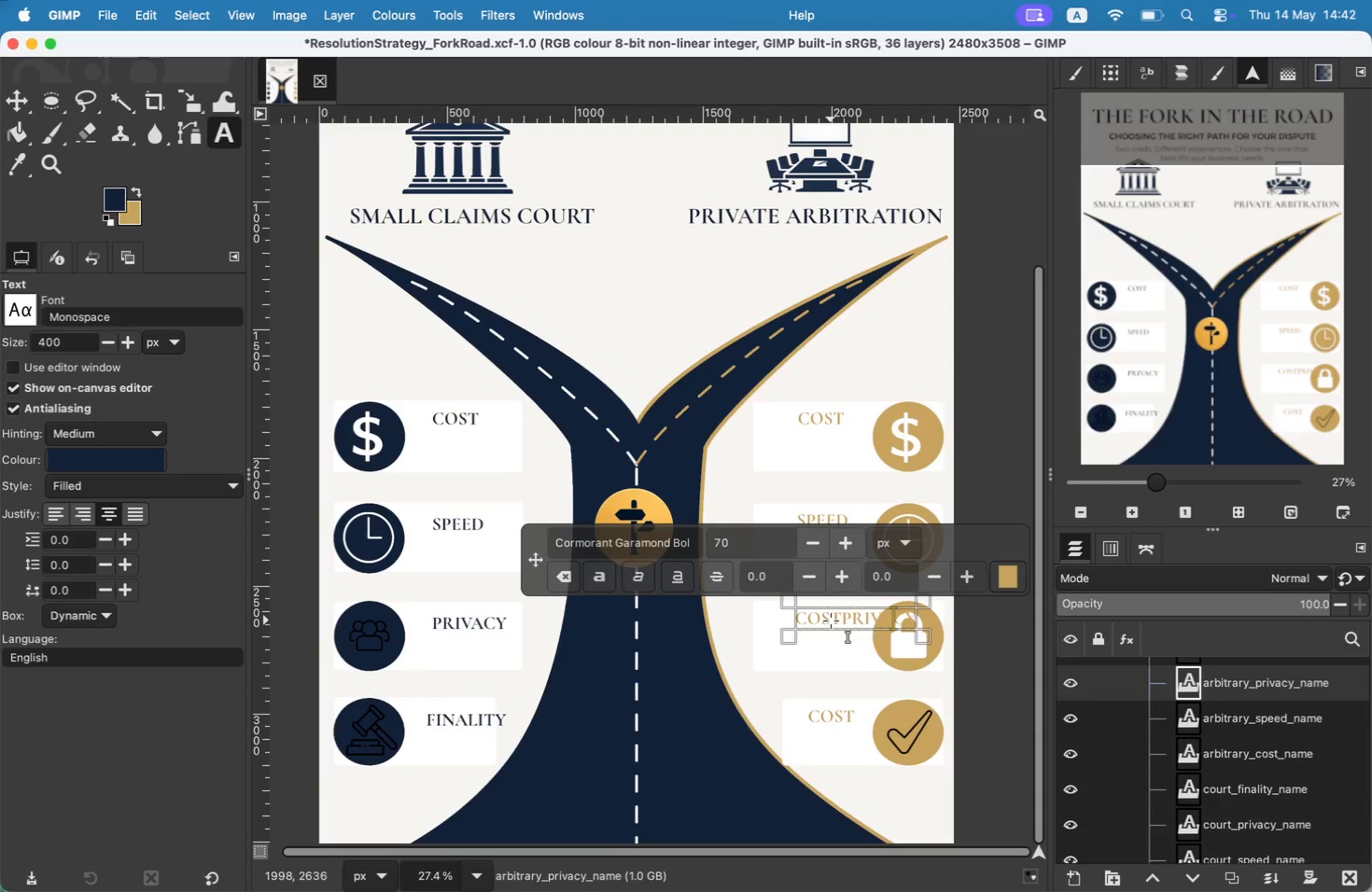 
key(ArrowLeft)
 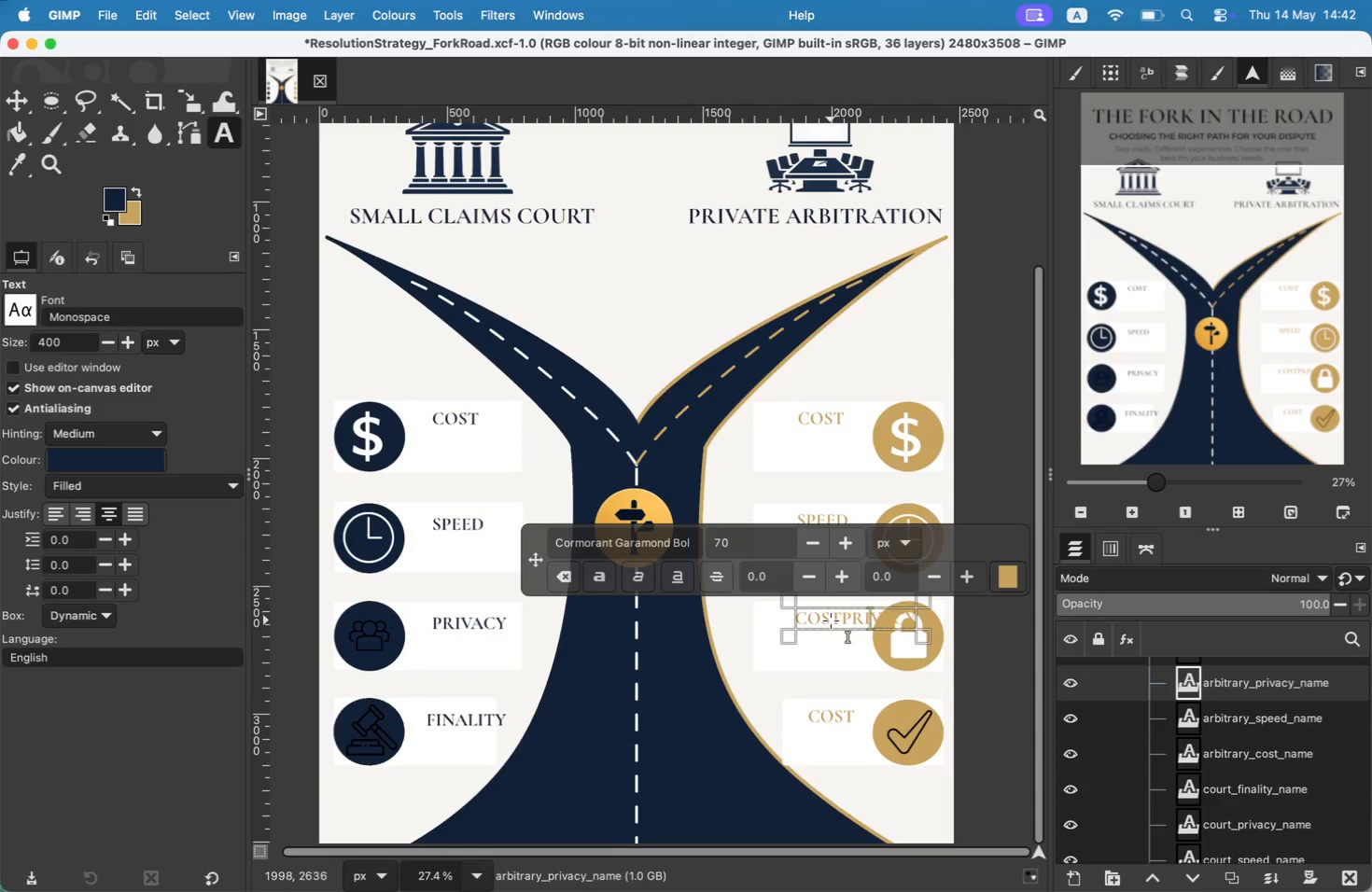 
key(ArrowLeft)
 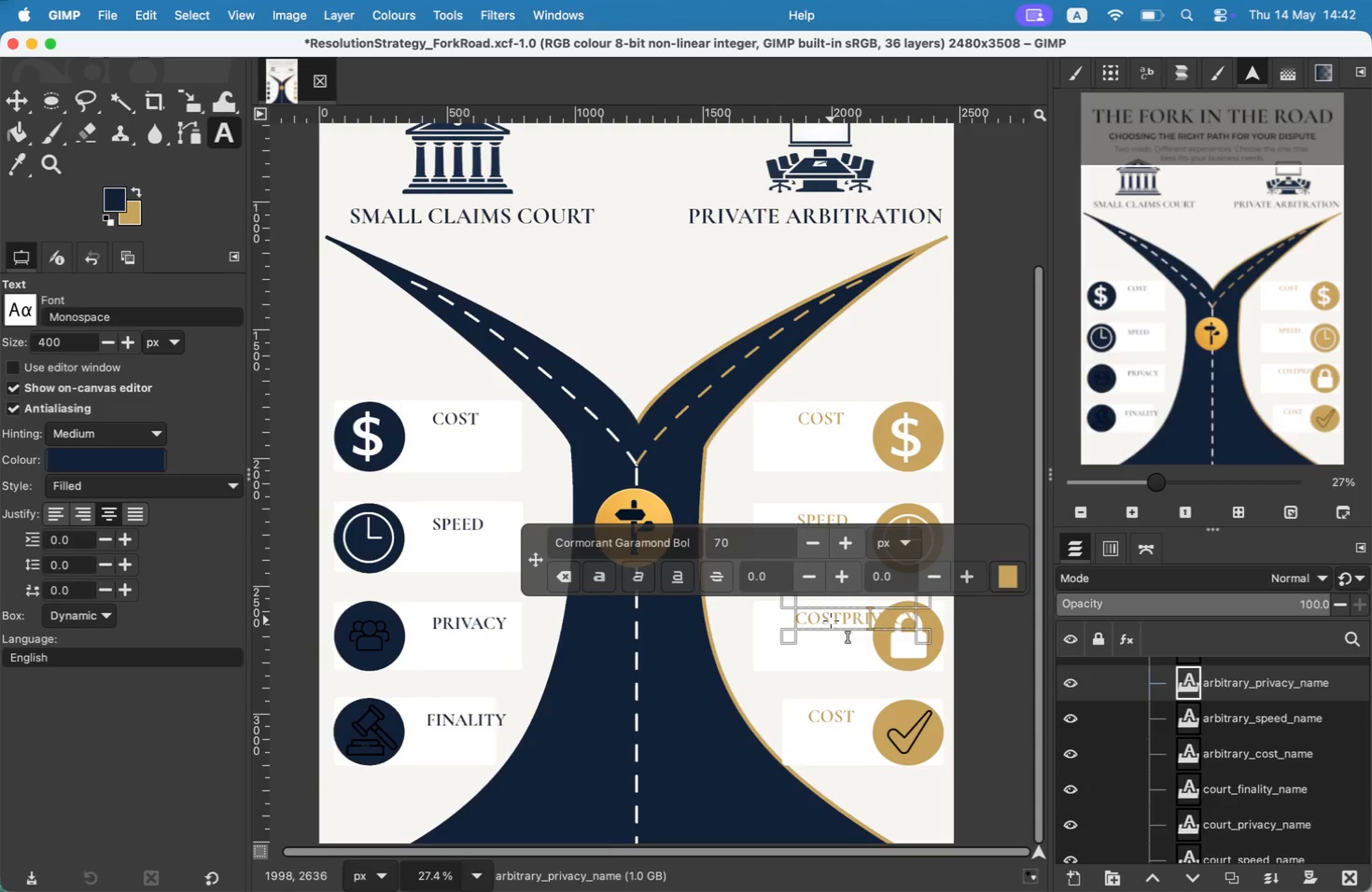 
key(ArrowLeft)
 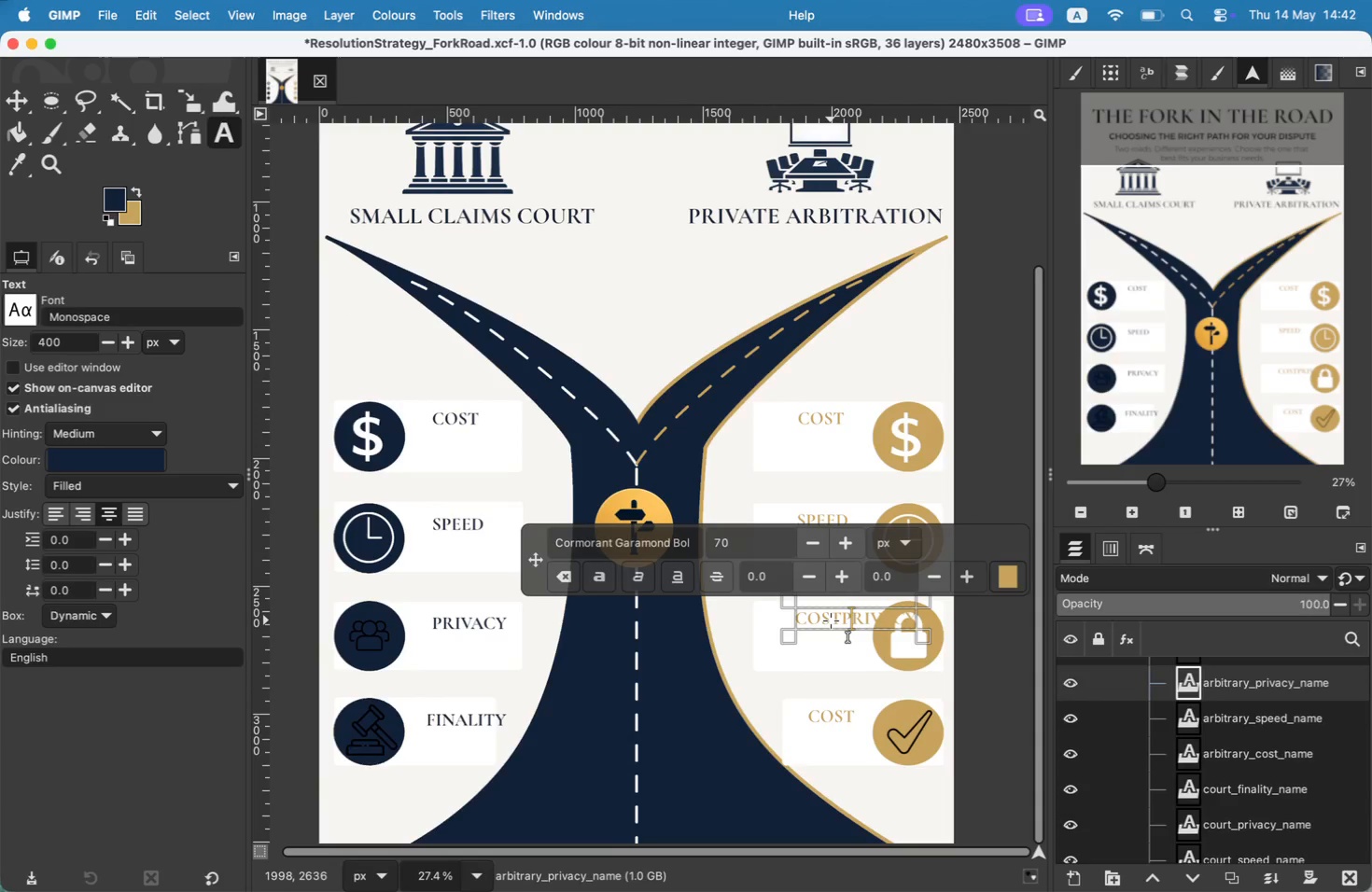 
key(ArrowLeft)
 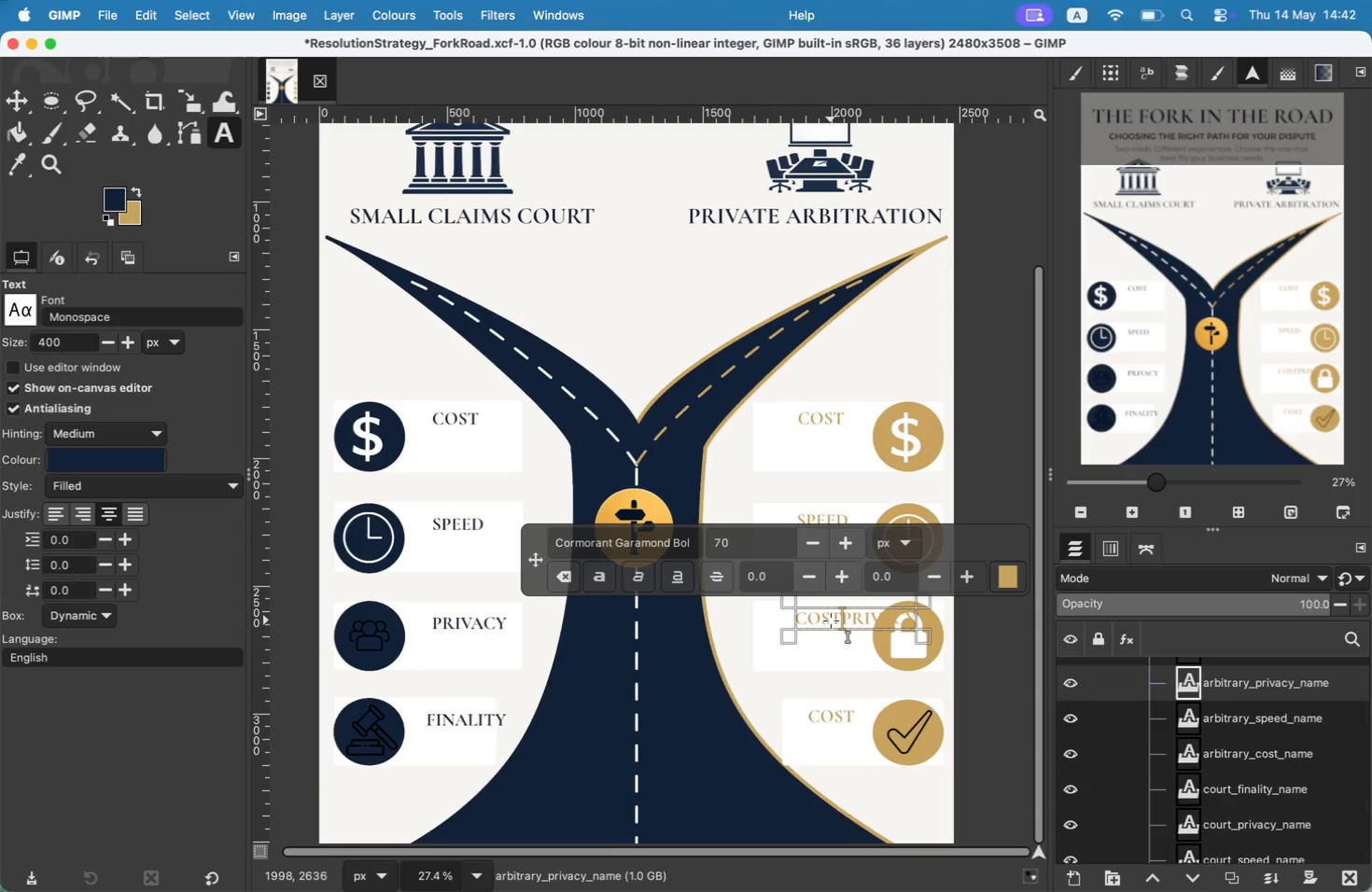 
key(Backspace)
 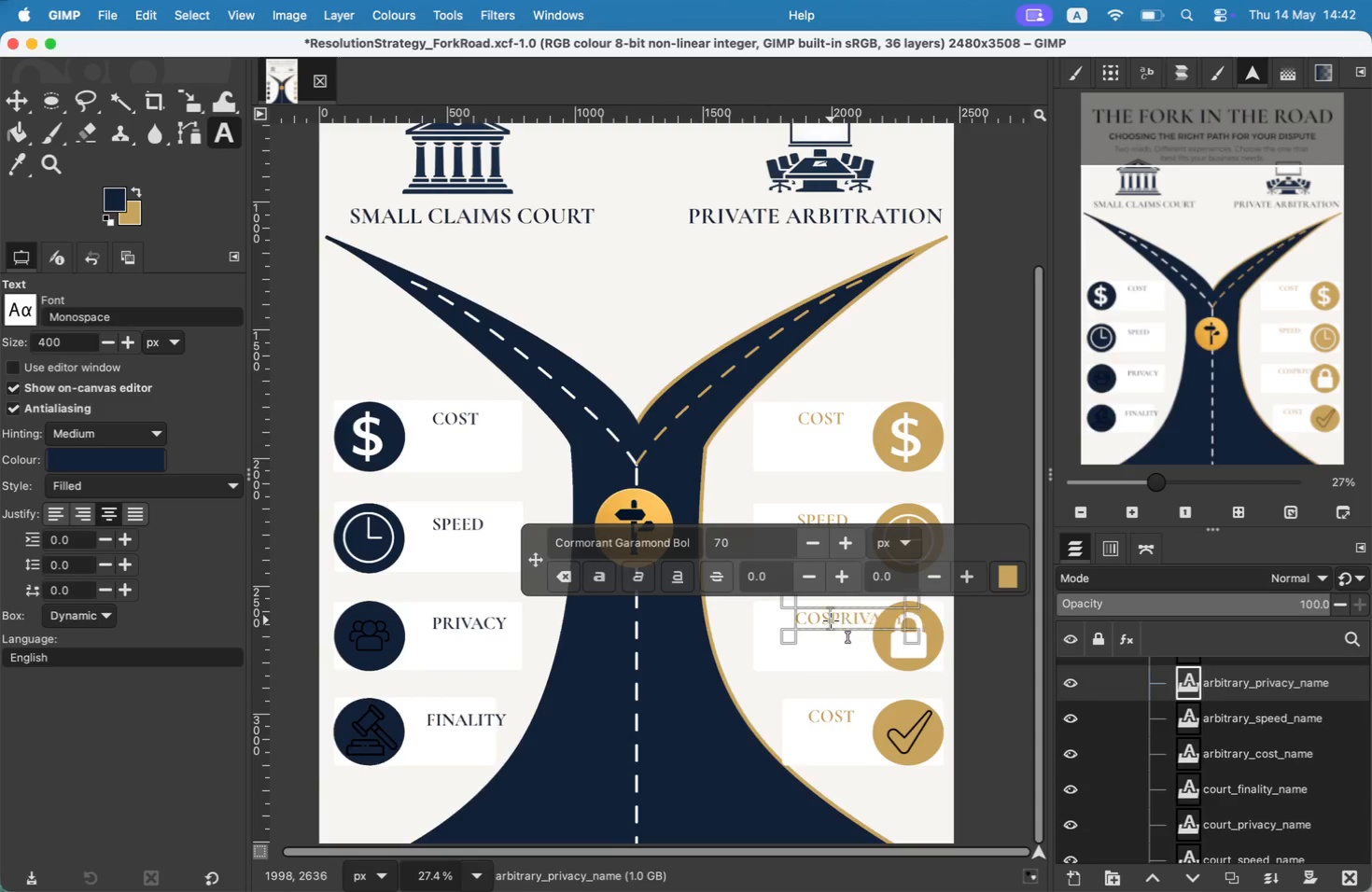 
key(Backspace)
 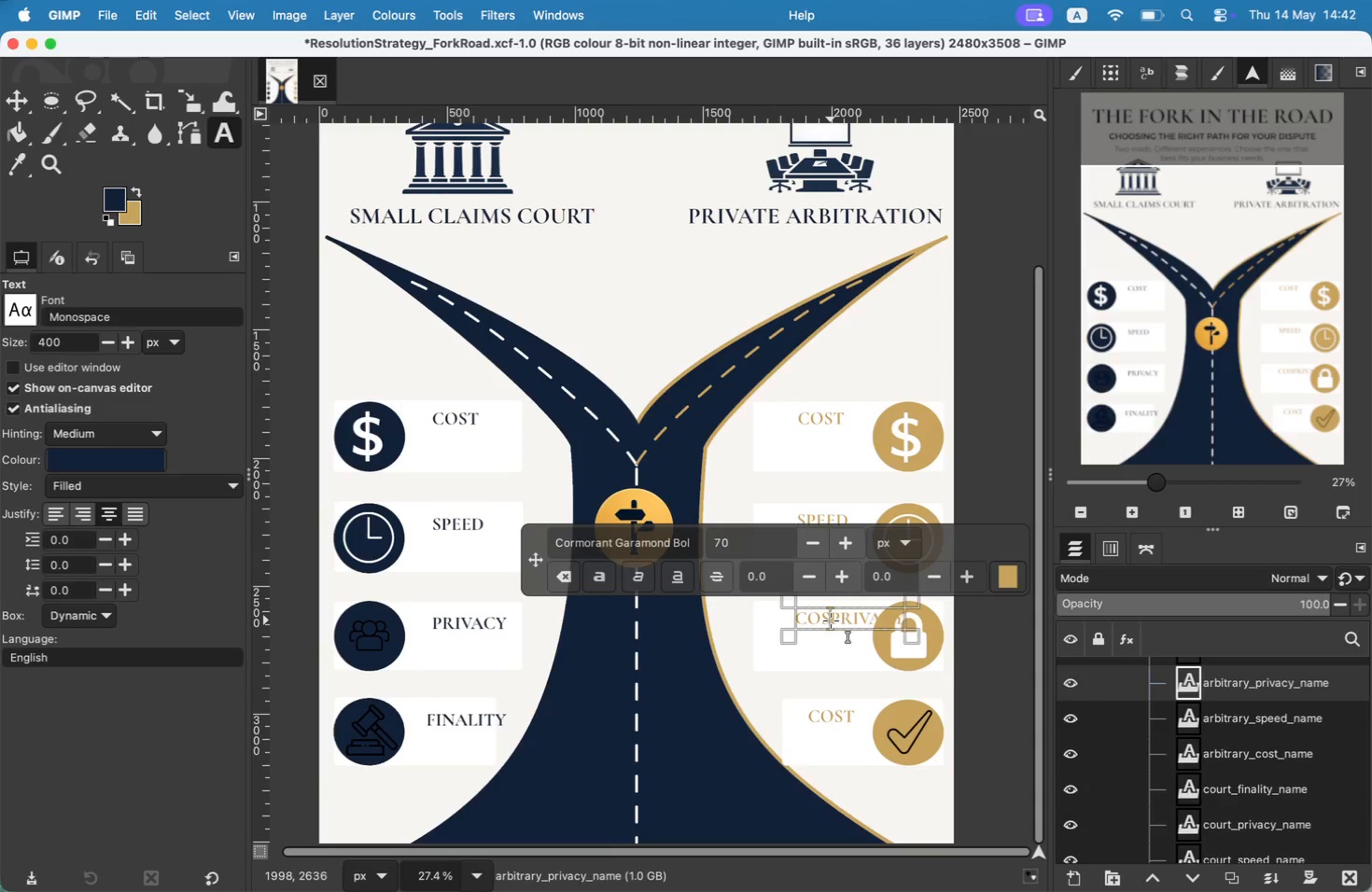 
key(Backspace)
 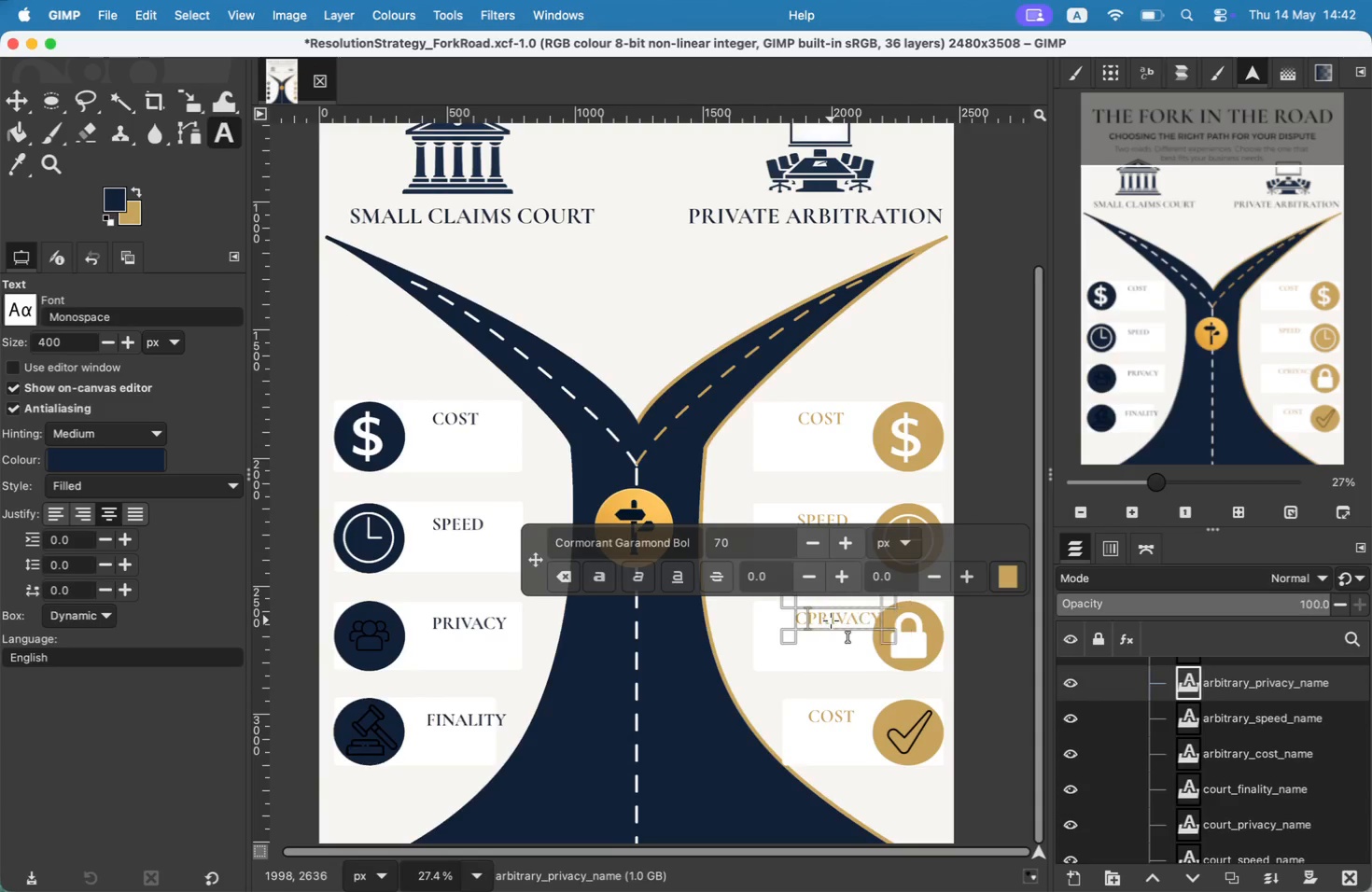 
key(Backspace)
 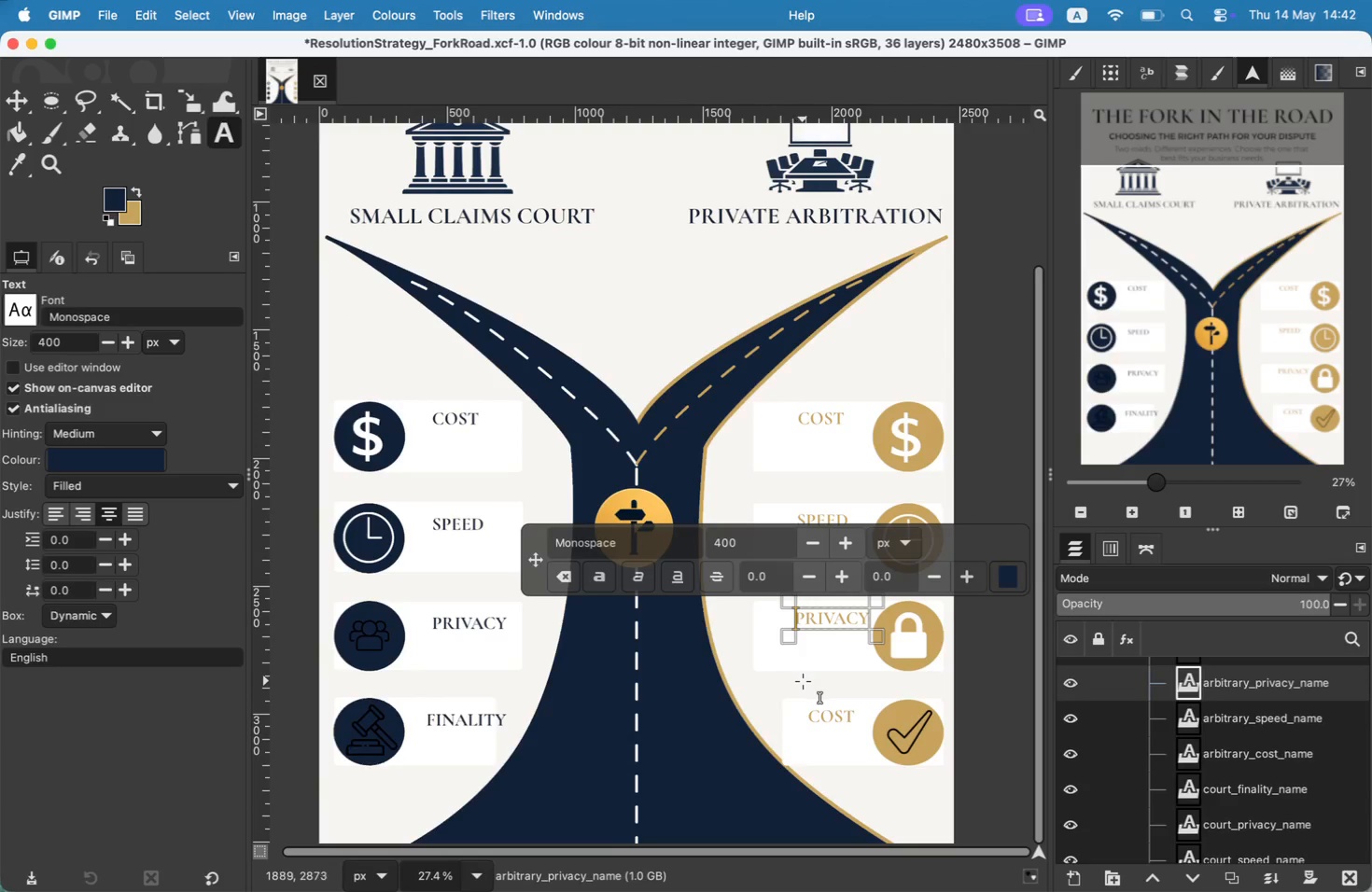 
left_click([827, 717])
 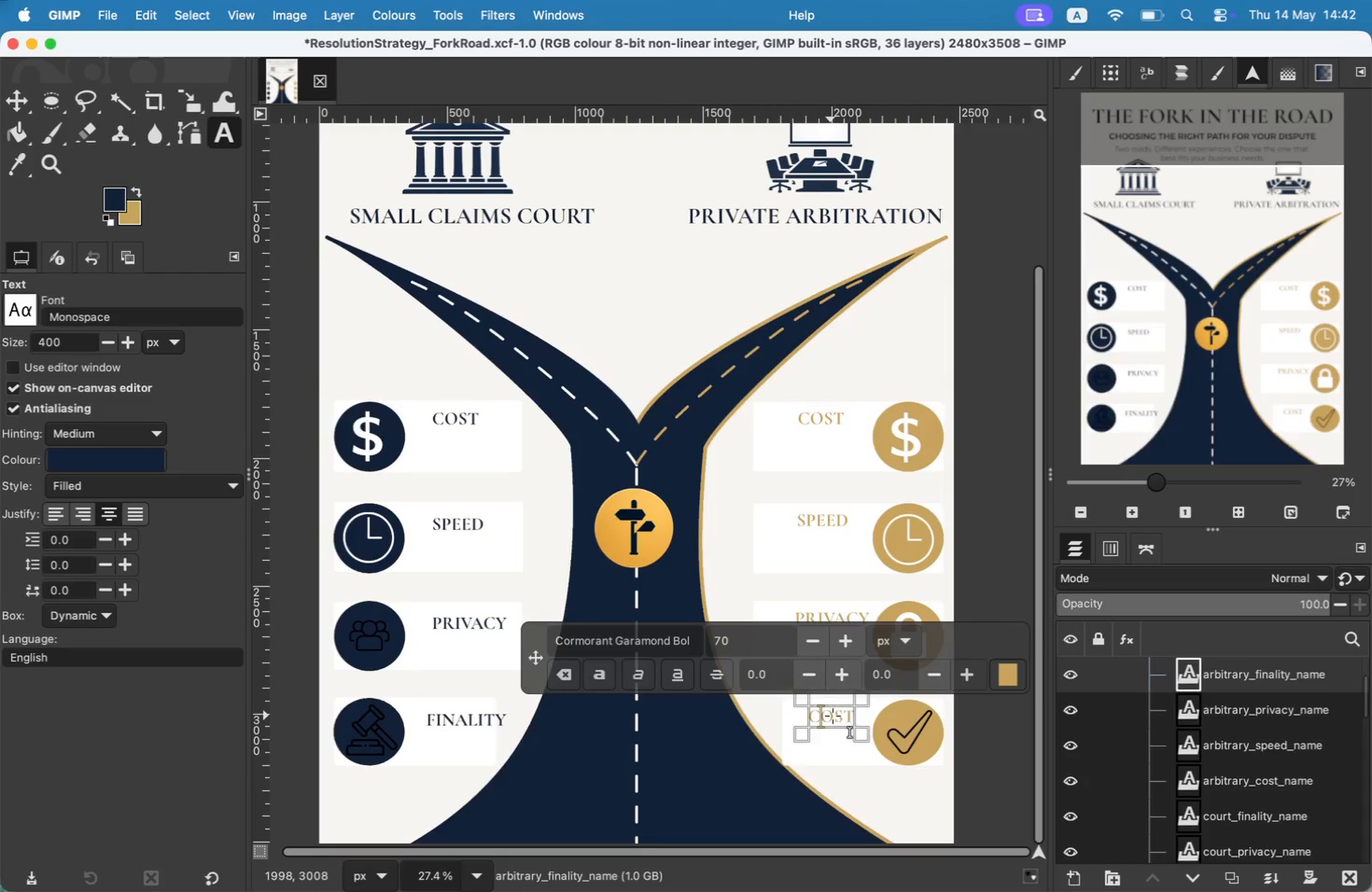 
key(ArrowRight)
 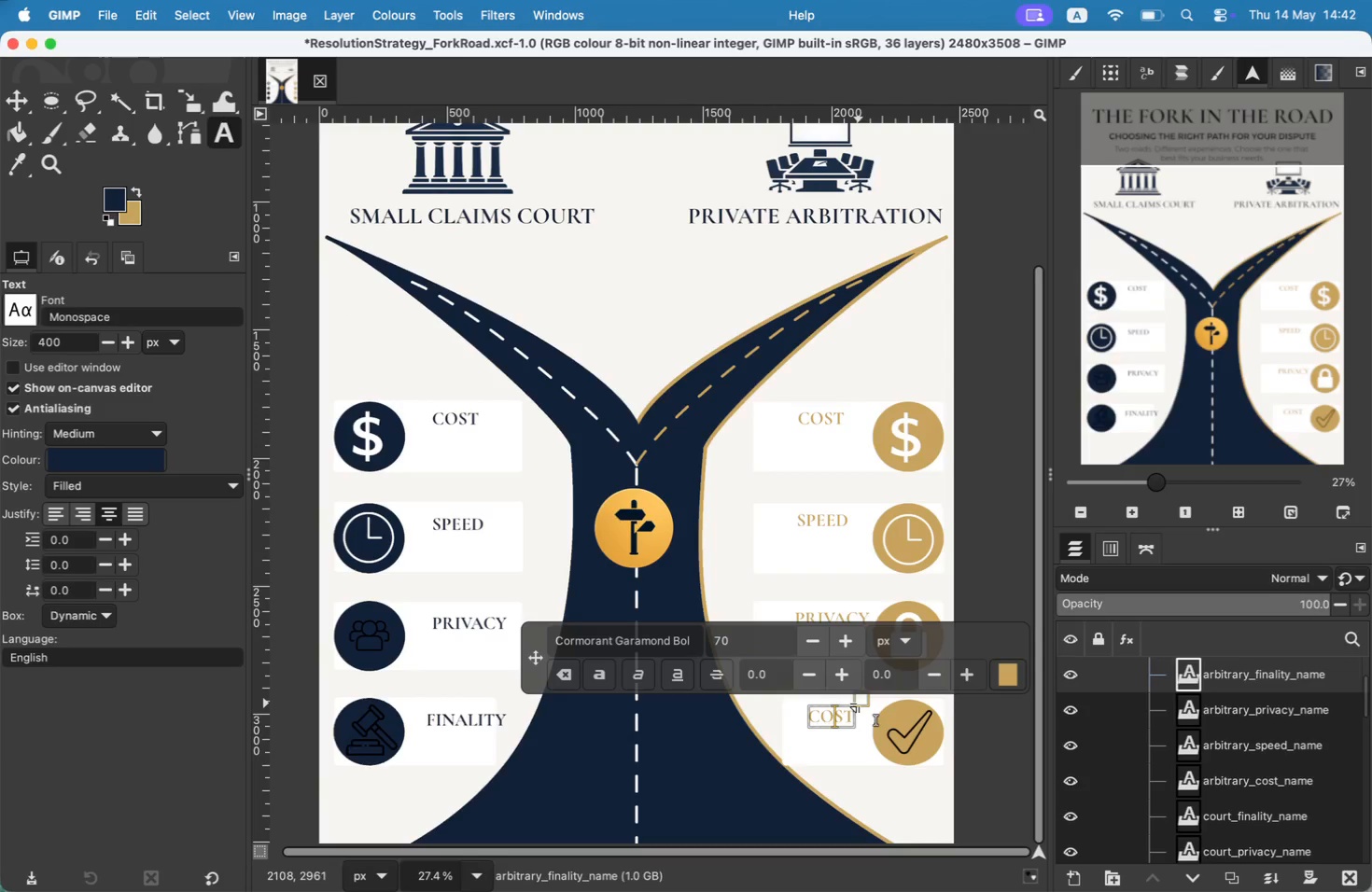 
key(ArrowRight)
 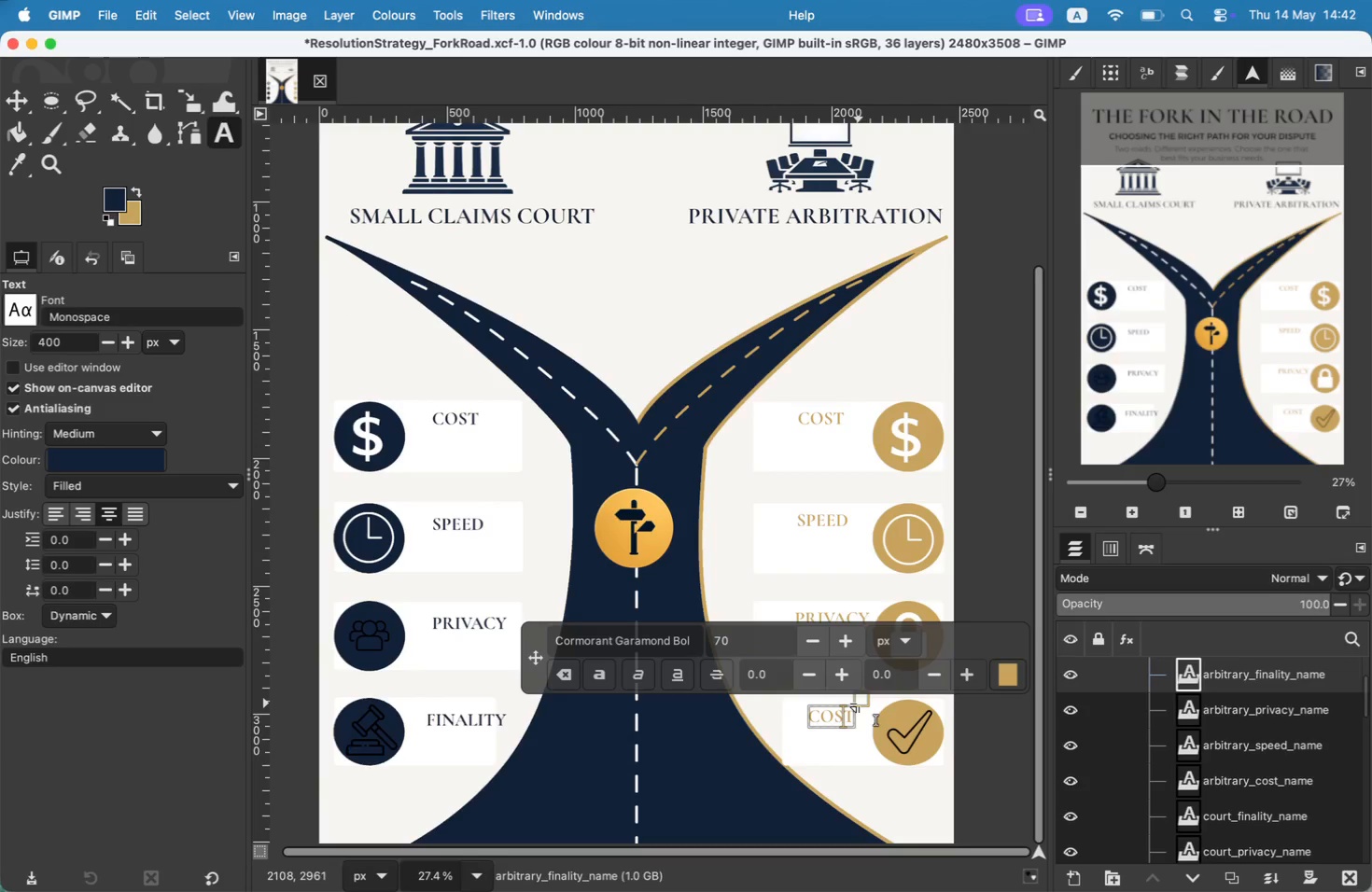 
key(ArrowRight)
 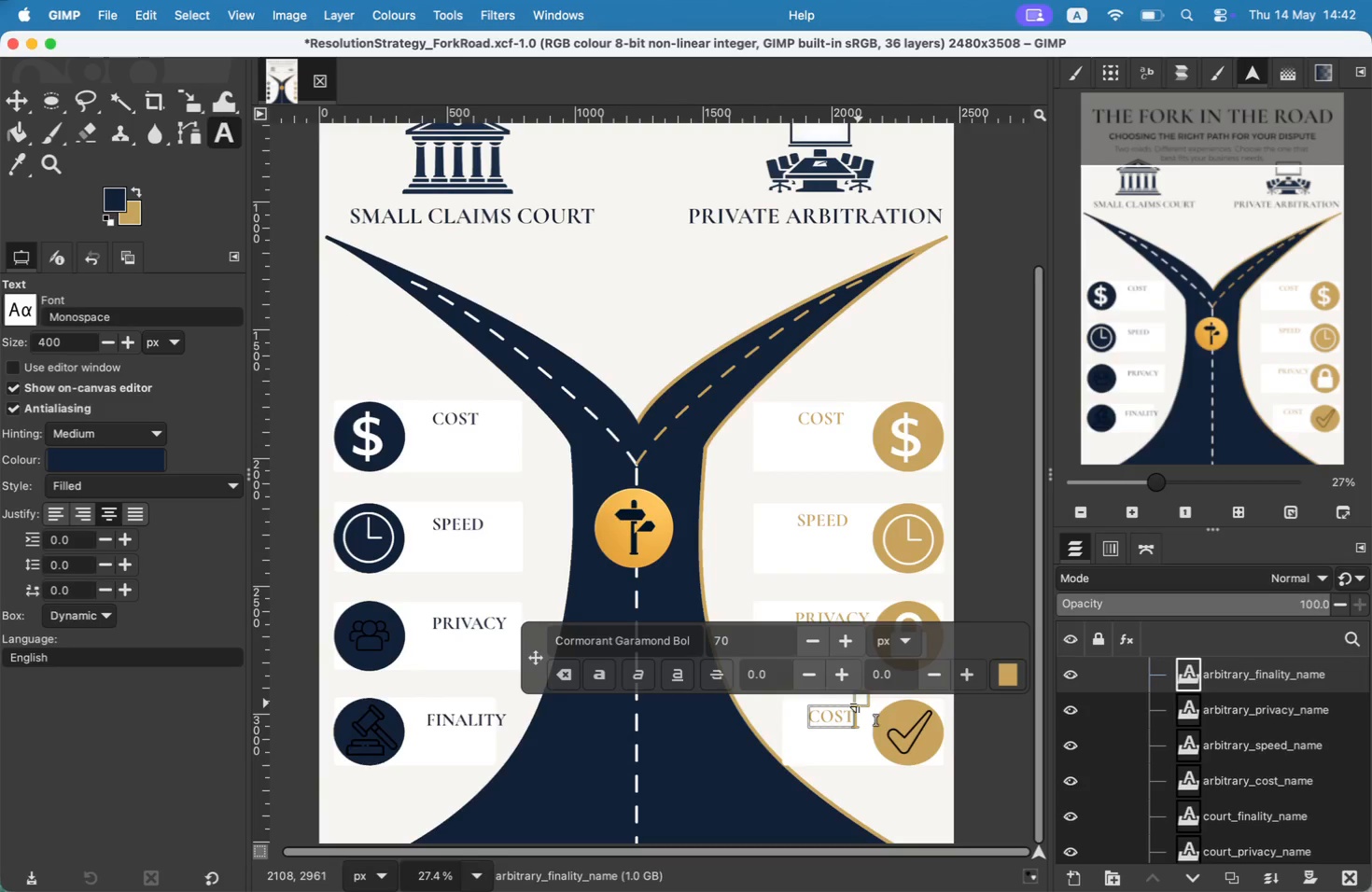 
key(F)
 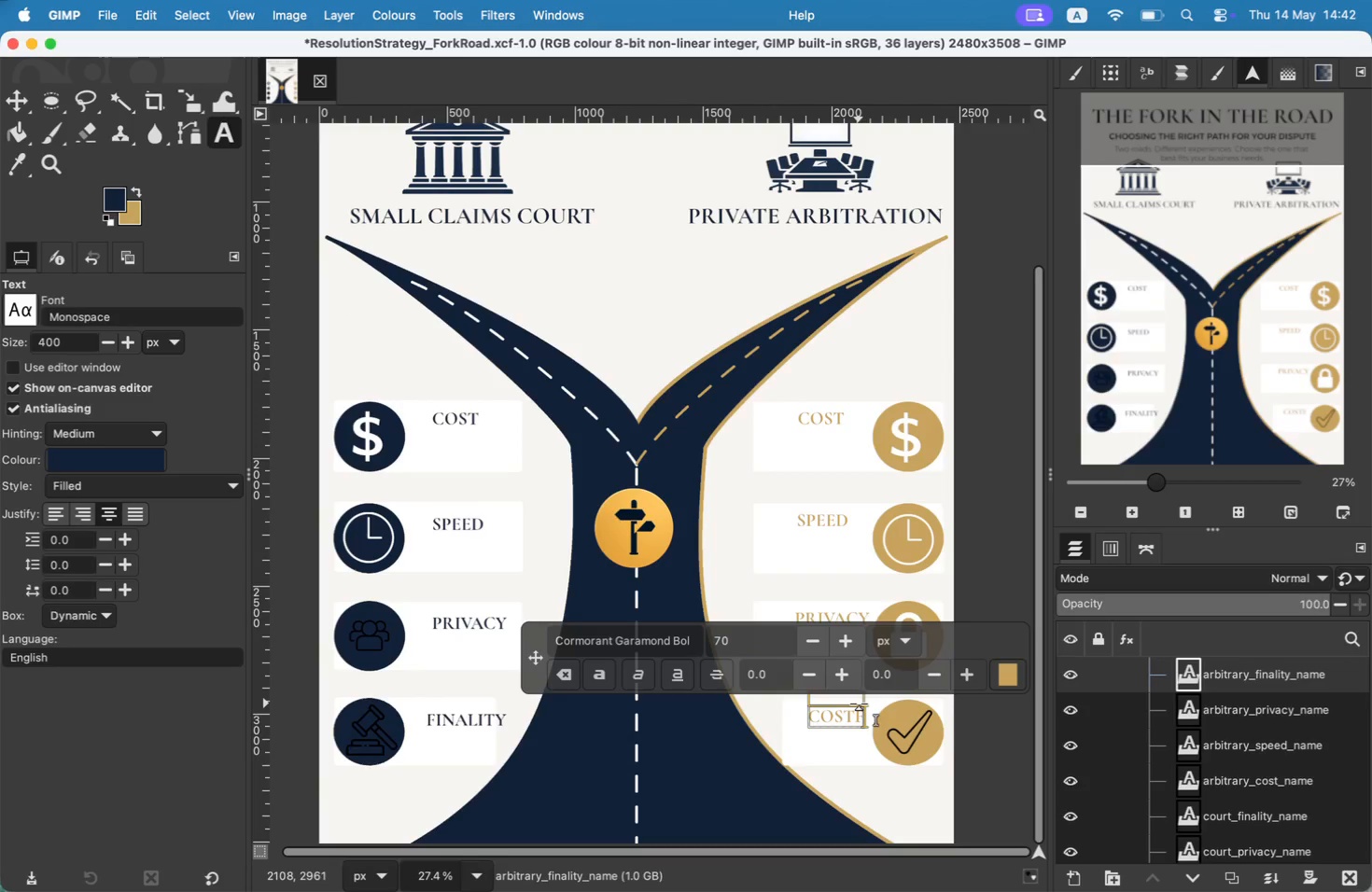 
key(ArrowLeft)
 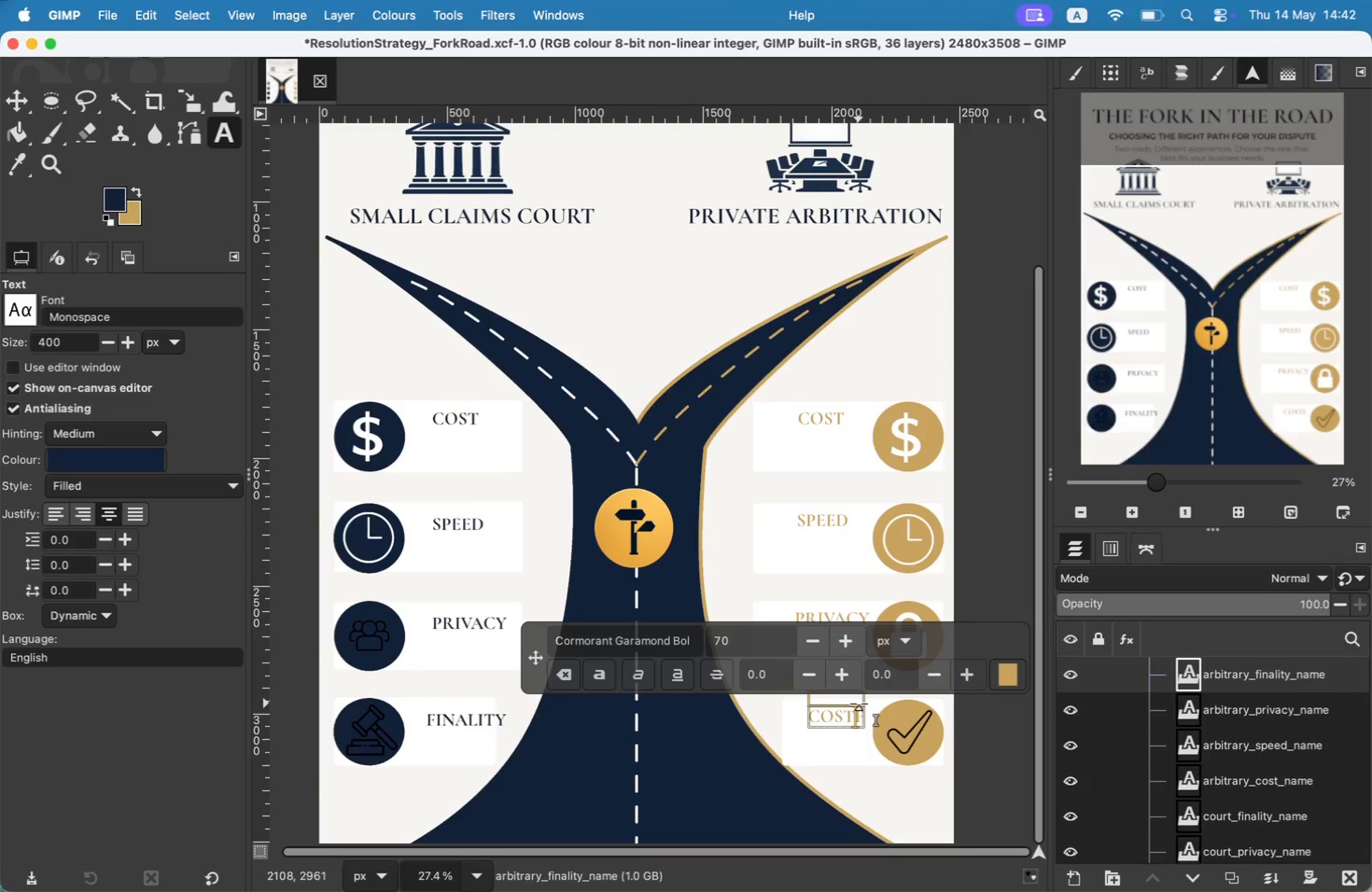 
key(Backspace)
 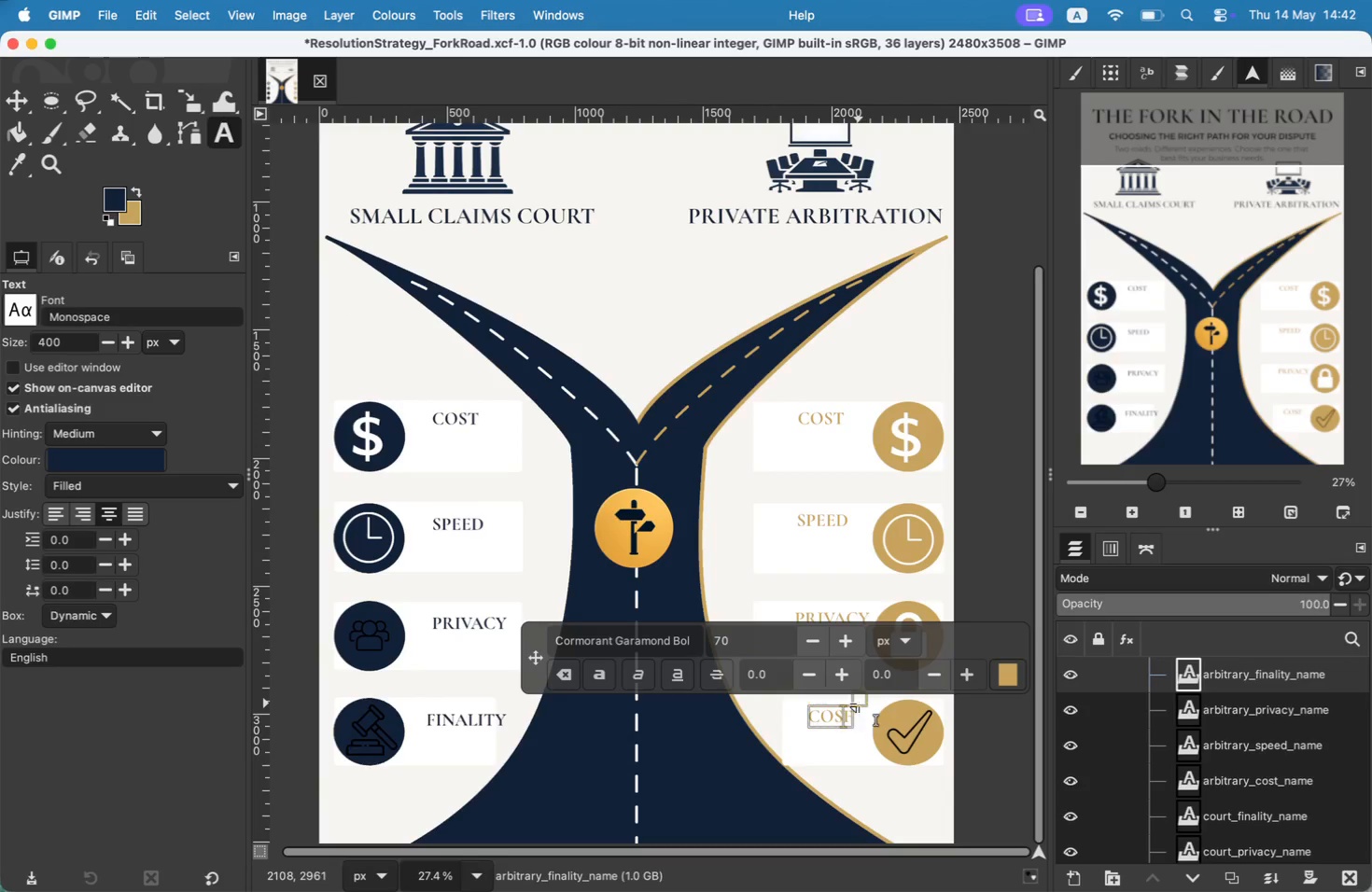 
key(Backspace)
 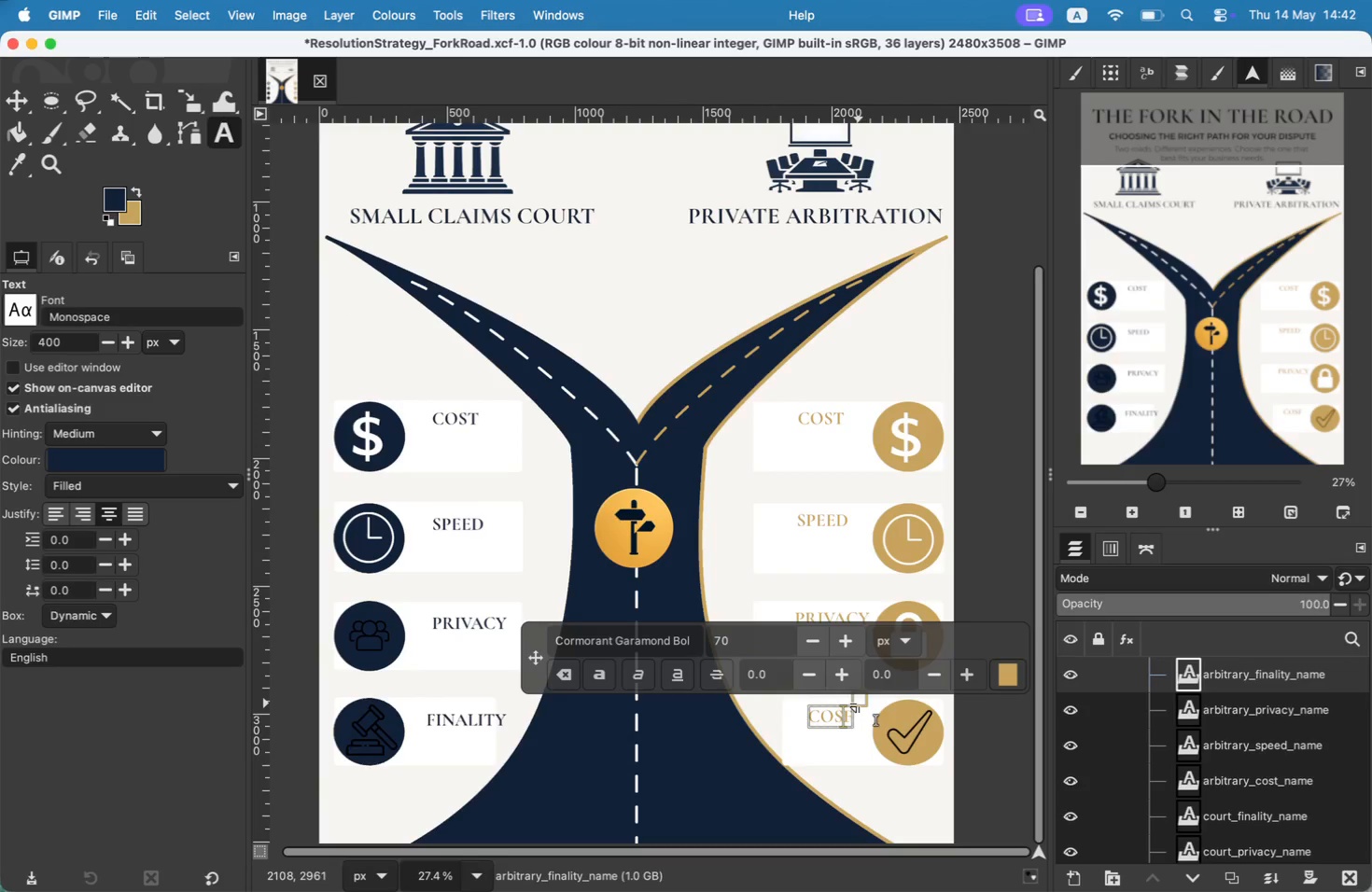 
key(Backspace)
 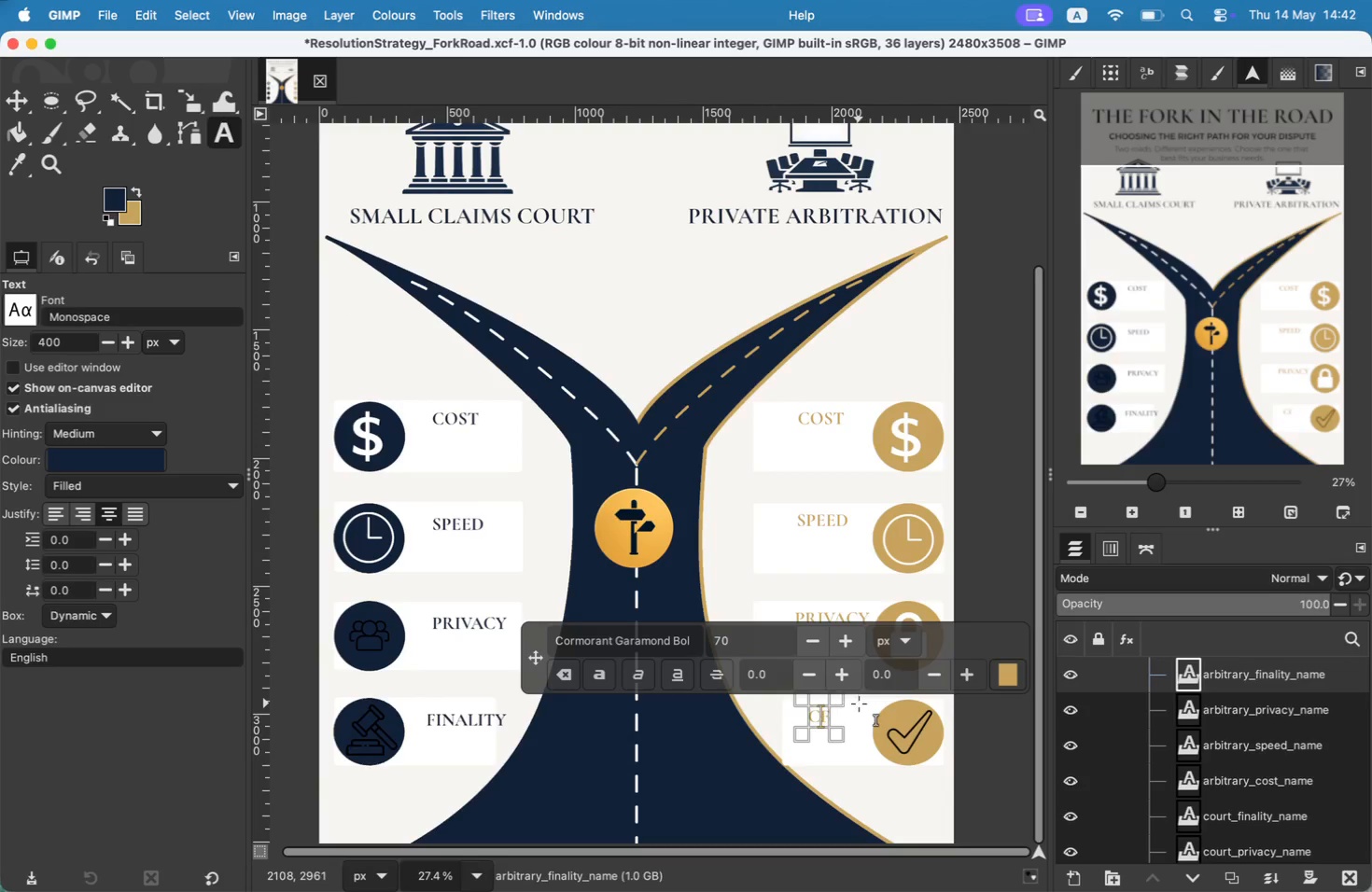 
key(Backspace)
 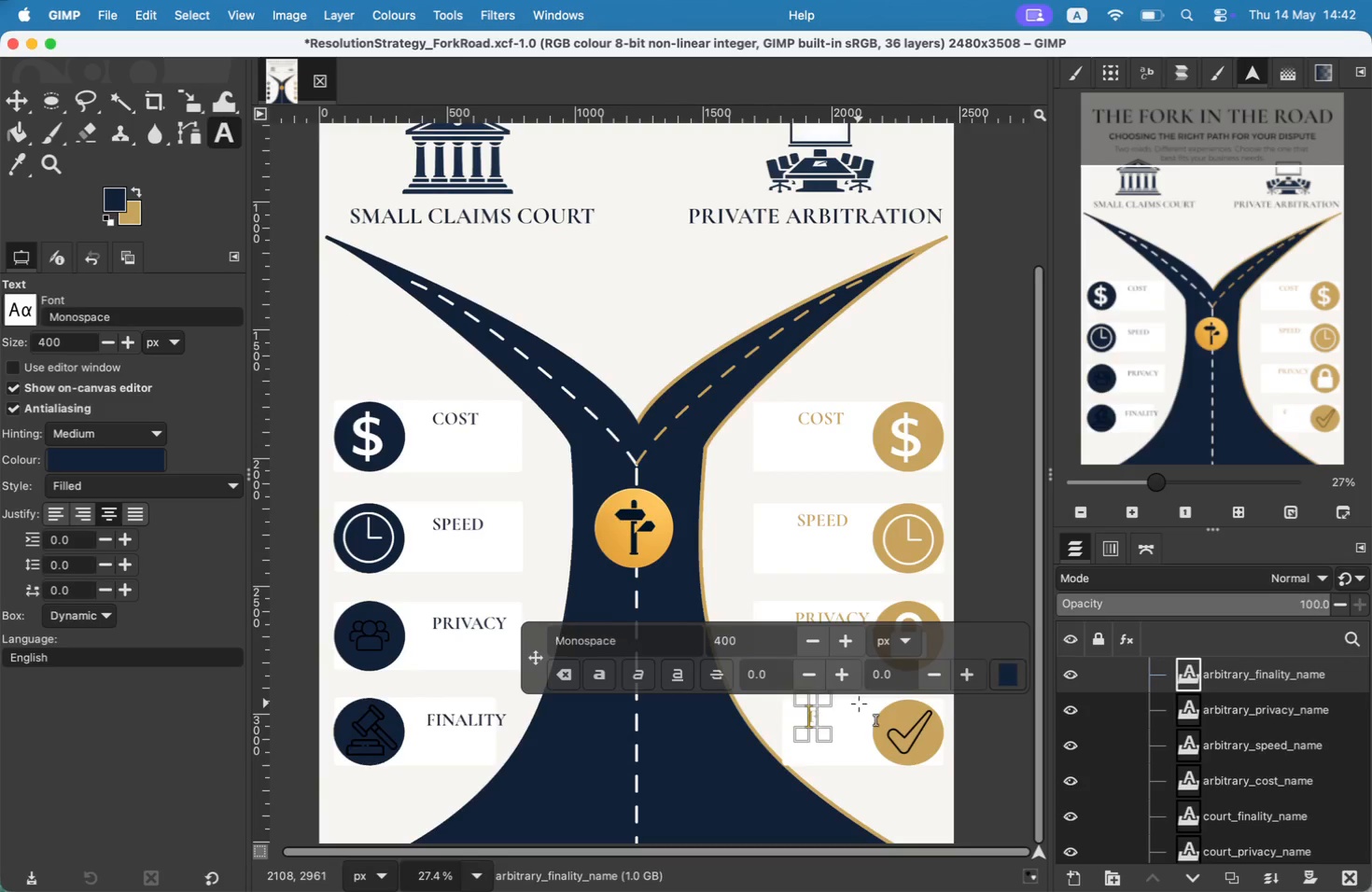 
key(ArrowRight)
 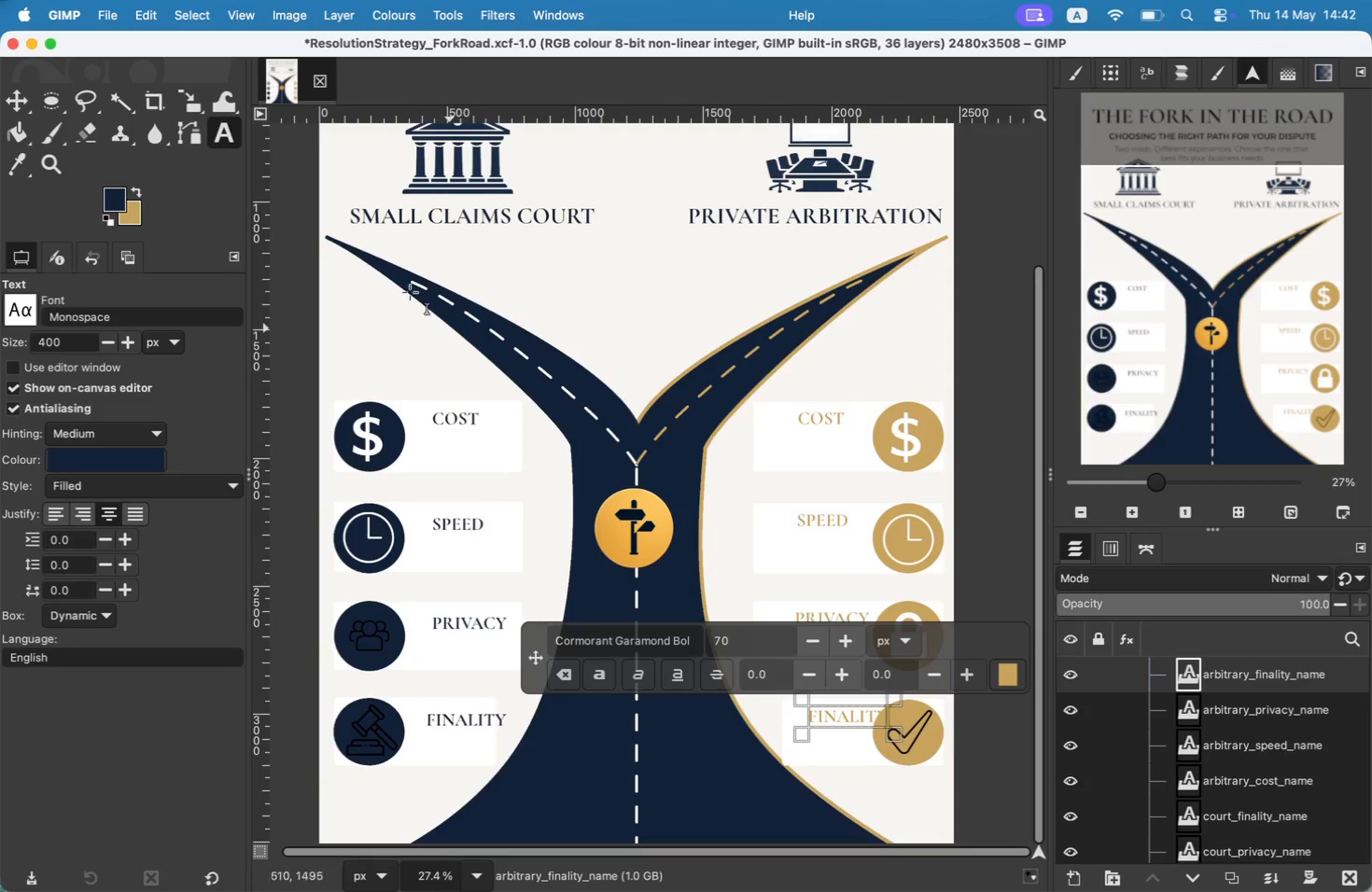 
type(INALITY)
 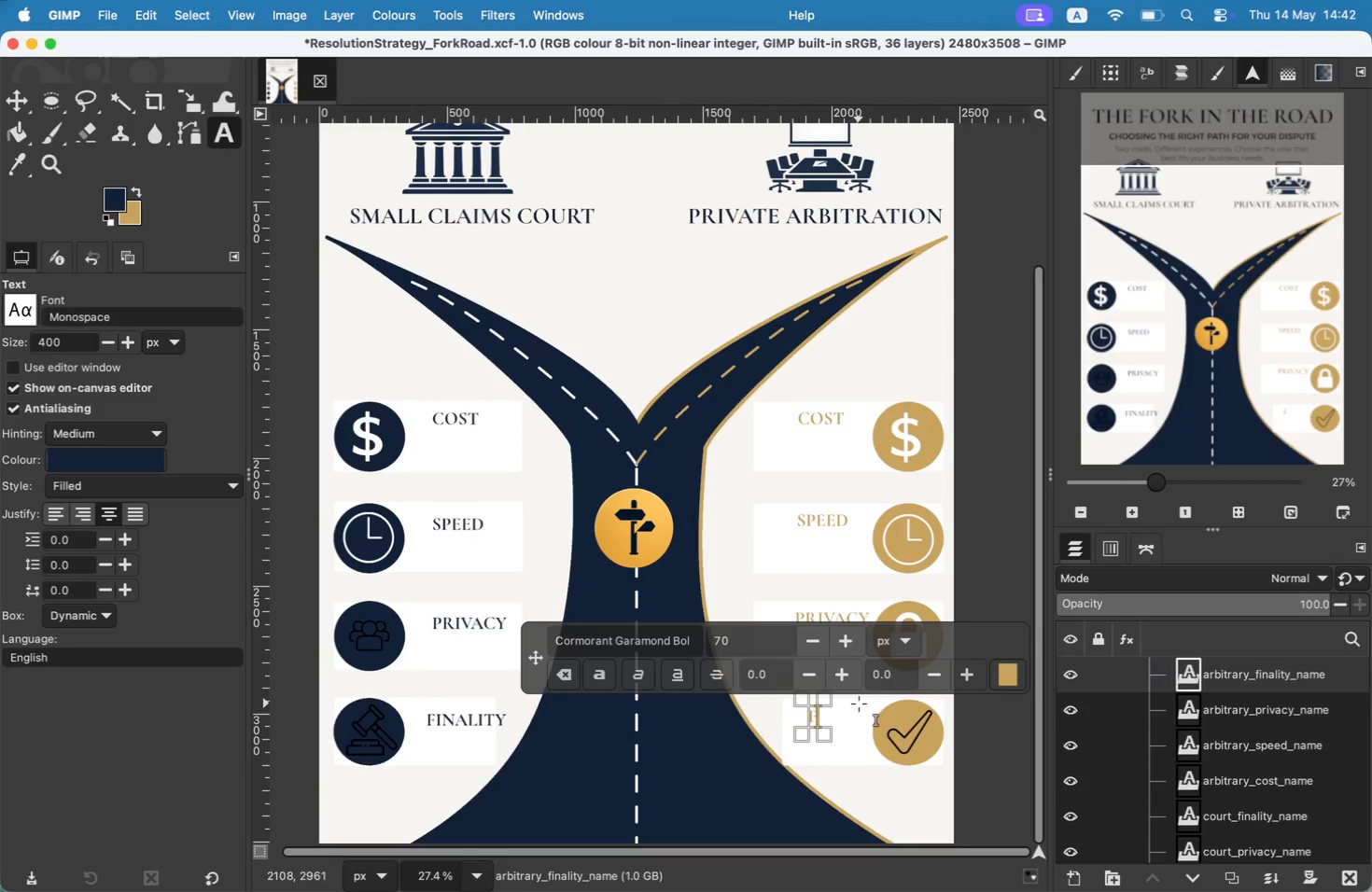 
left_click_drag(start_coordinate=[835, 712], to_coordinate=[813, 708])
 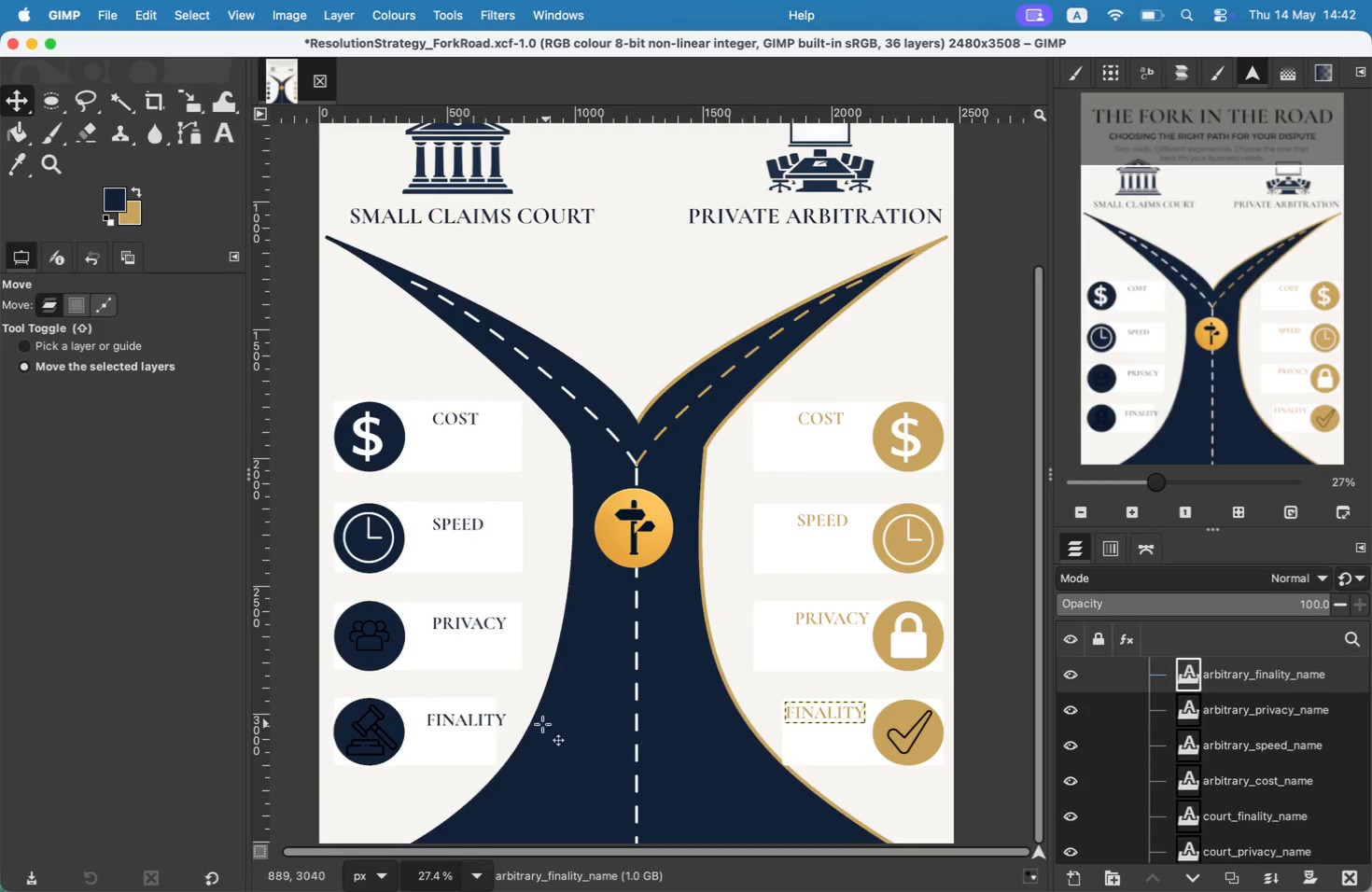 
left_click([1269, 819])
 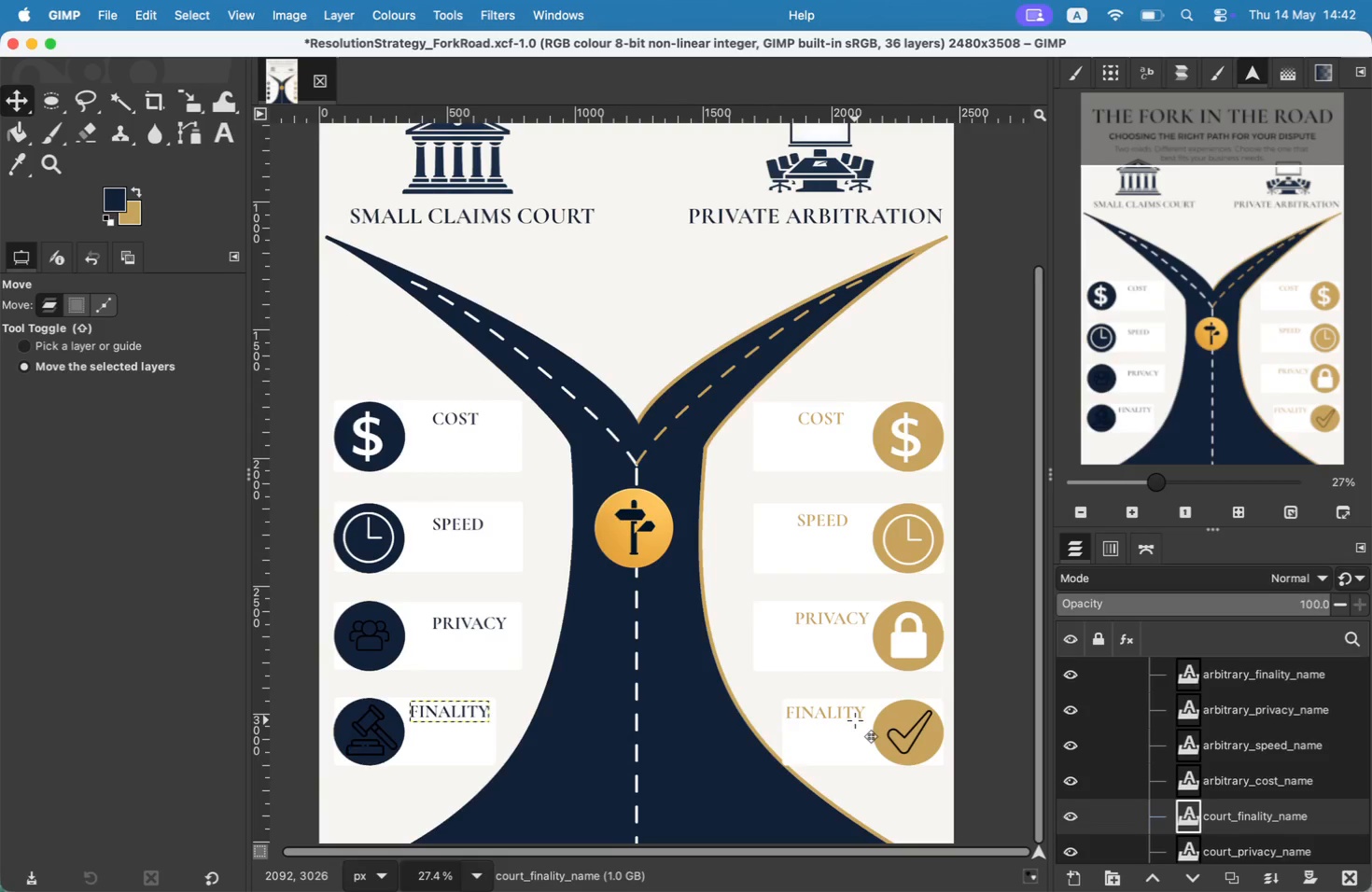 
left_click_drag(start_coordinate=[464, 715], to_coordinate=[447, 706])
 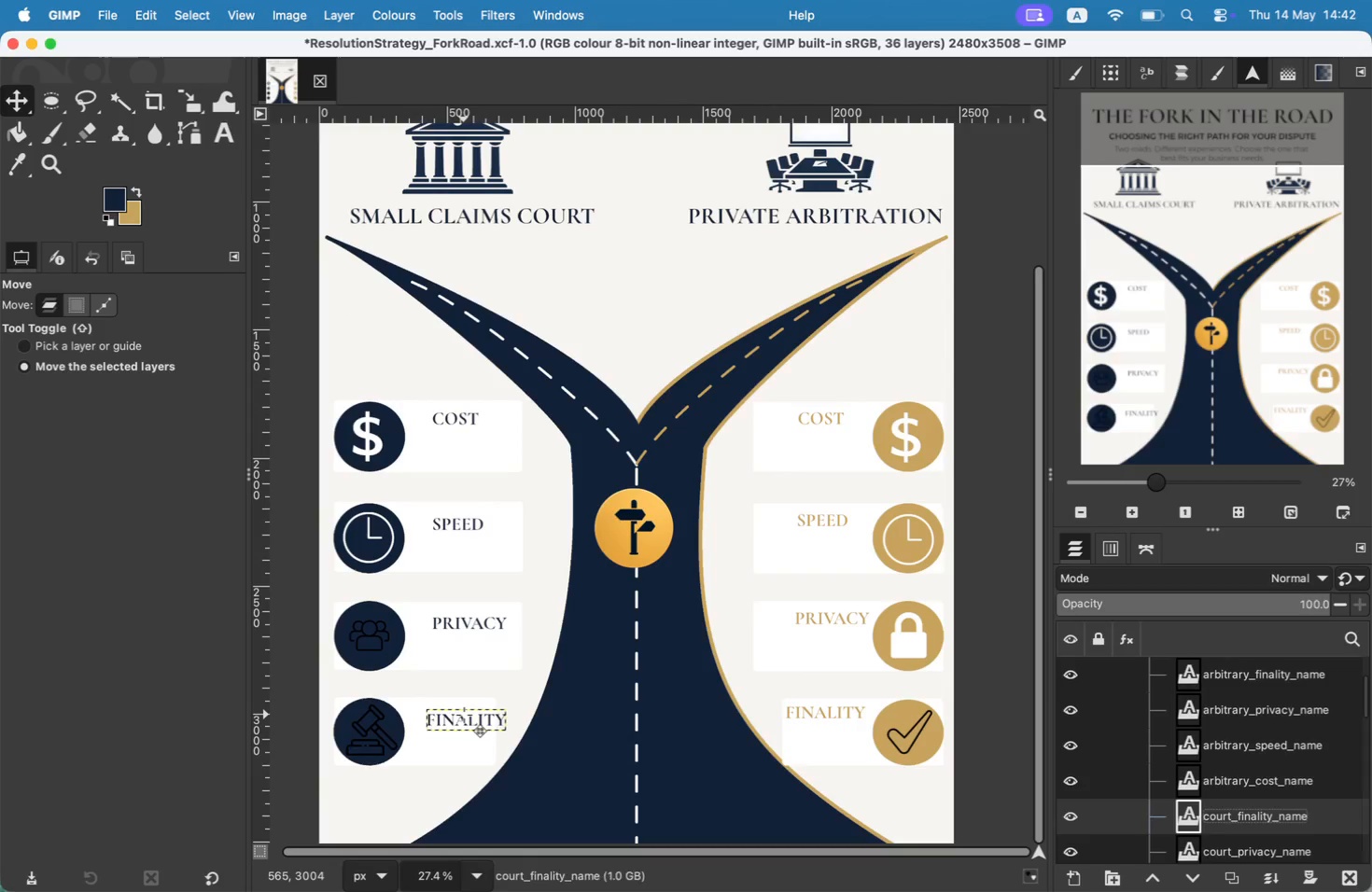 
wait(12.86)
 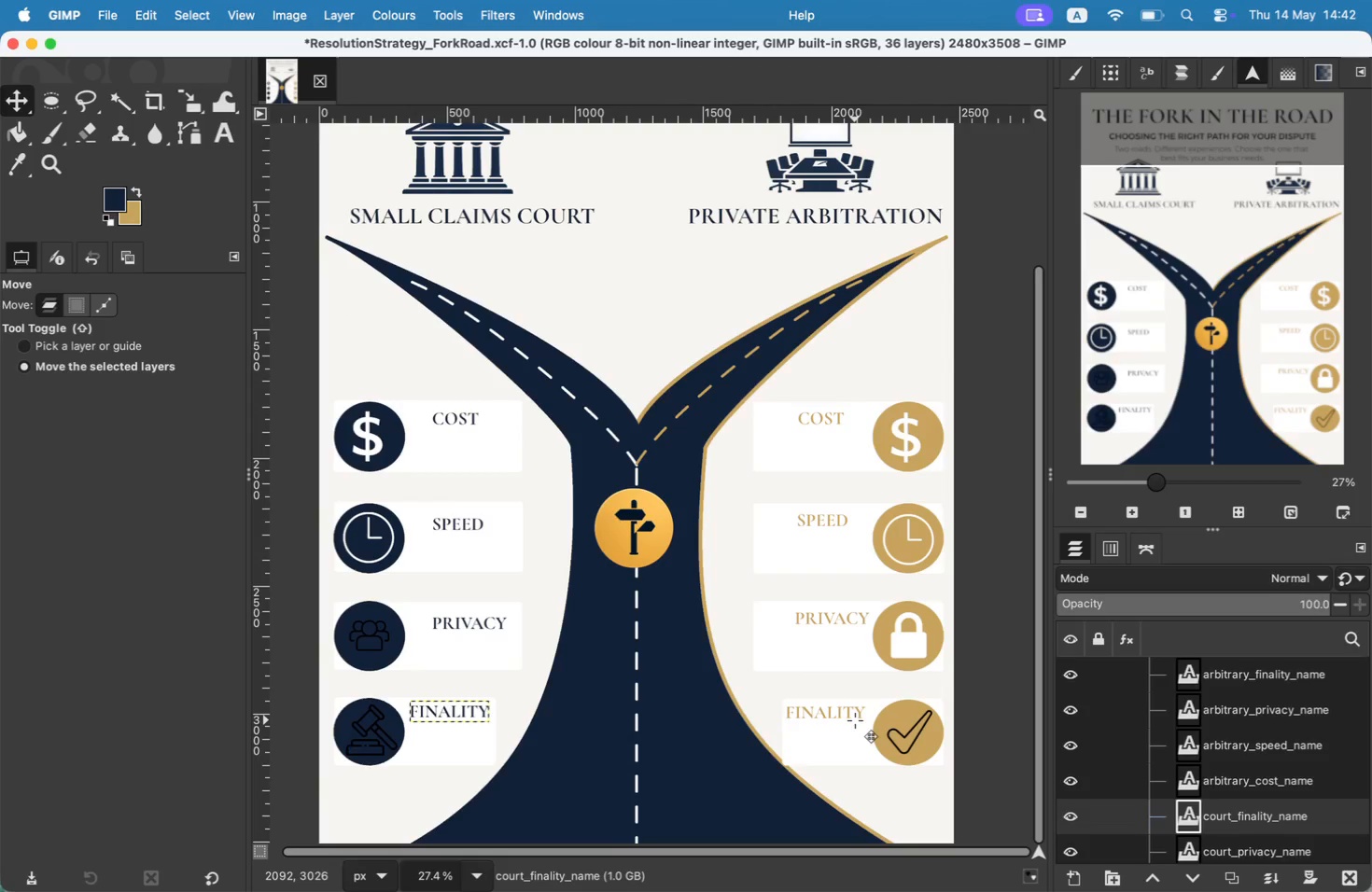 
left_click_drag(start_coordinate=[455, 710], to_coordinate=[461, 709])
 